 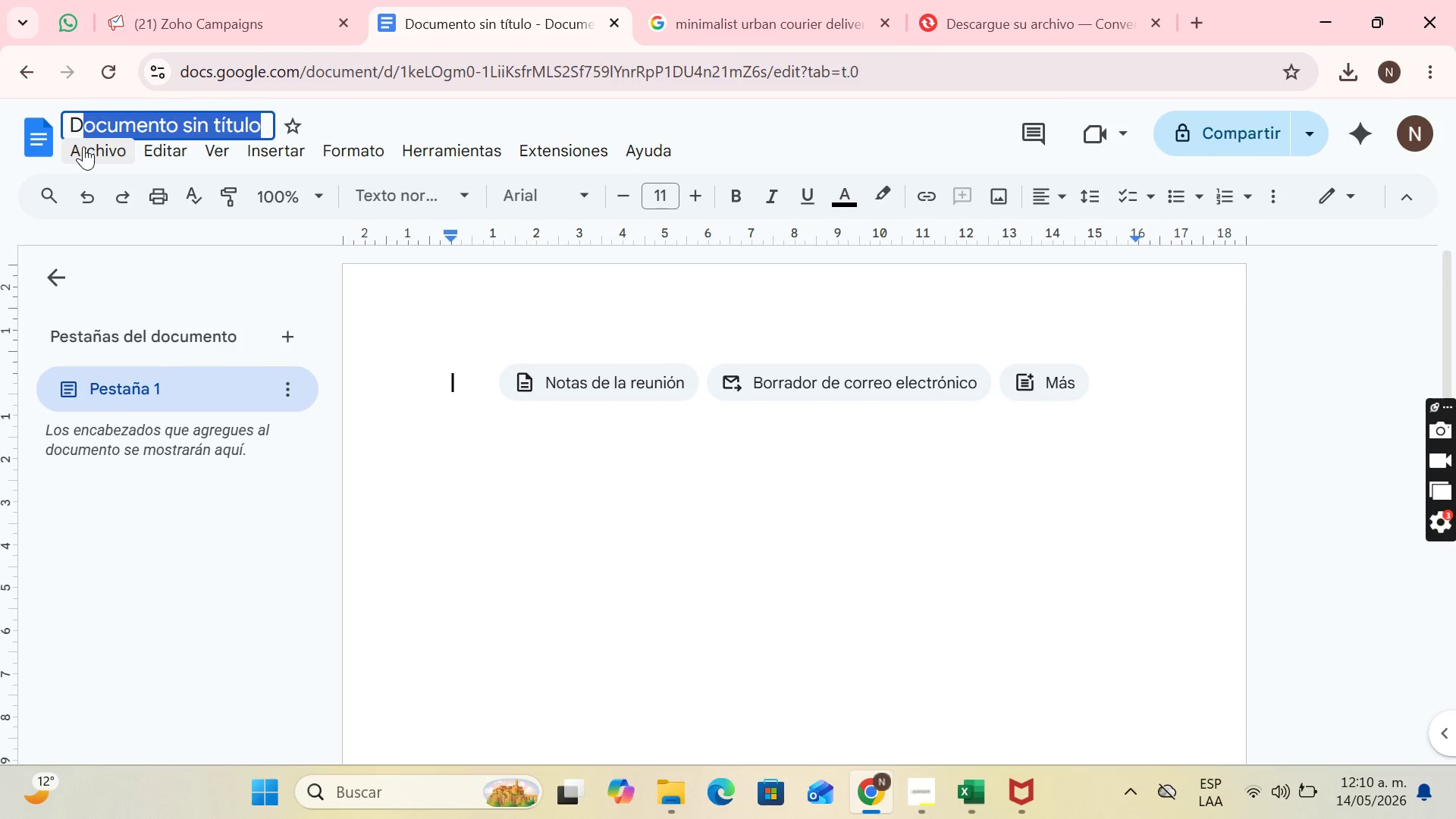 
key(Backspace)
key(Backspace)
type(B)
key(Backspace)
type(v)
key(Backspace)
type(Velox )
 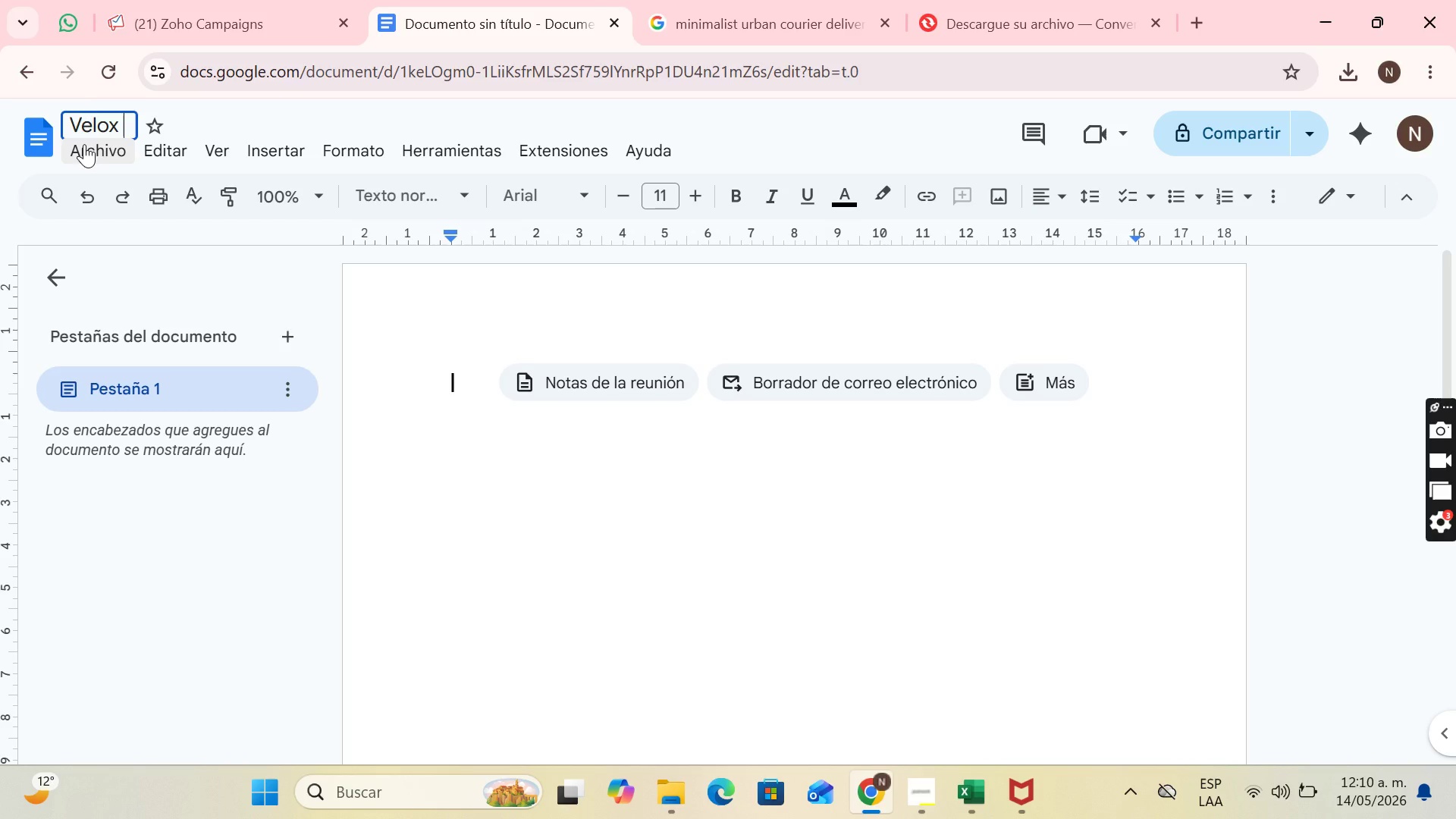 
key(Control+V)
 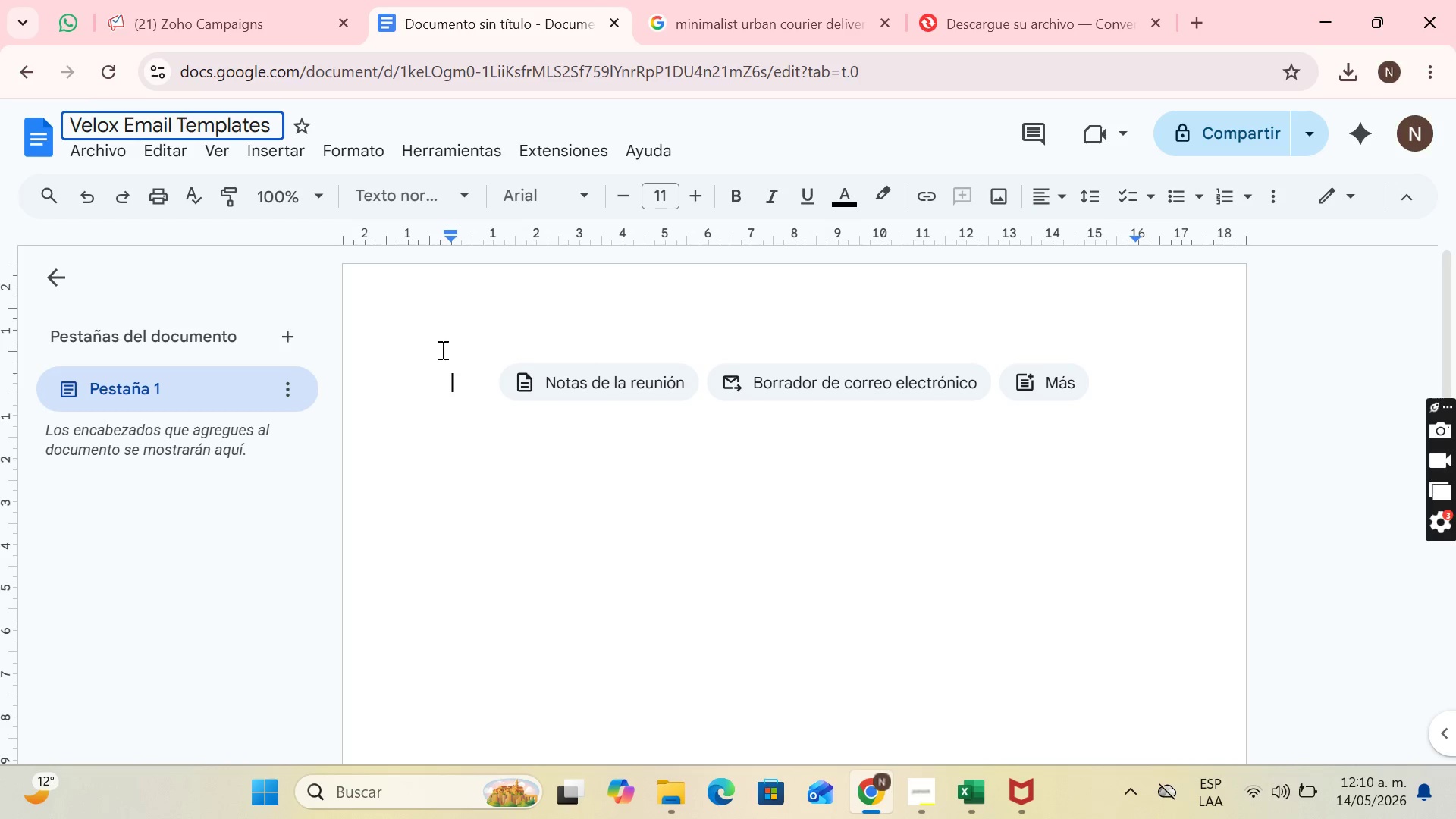 
left_click([469, 372])
 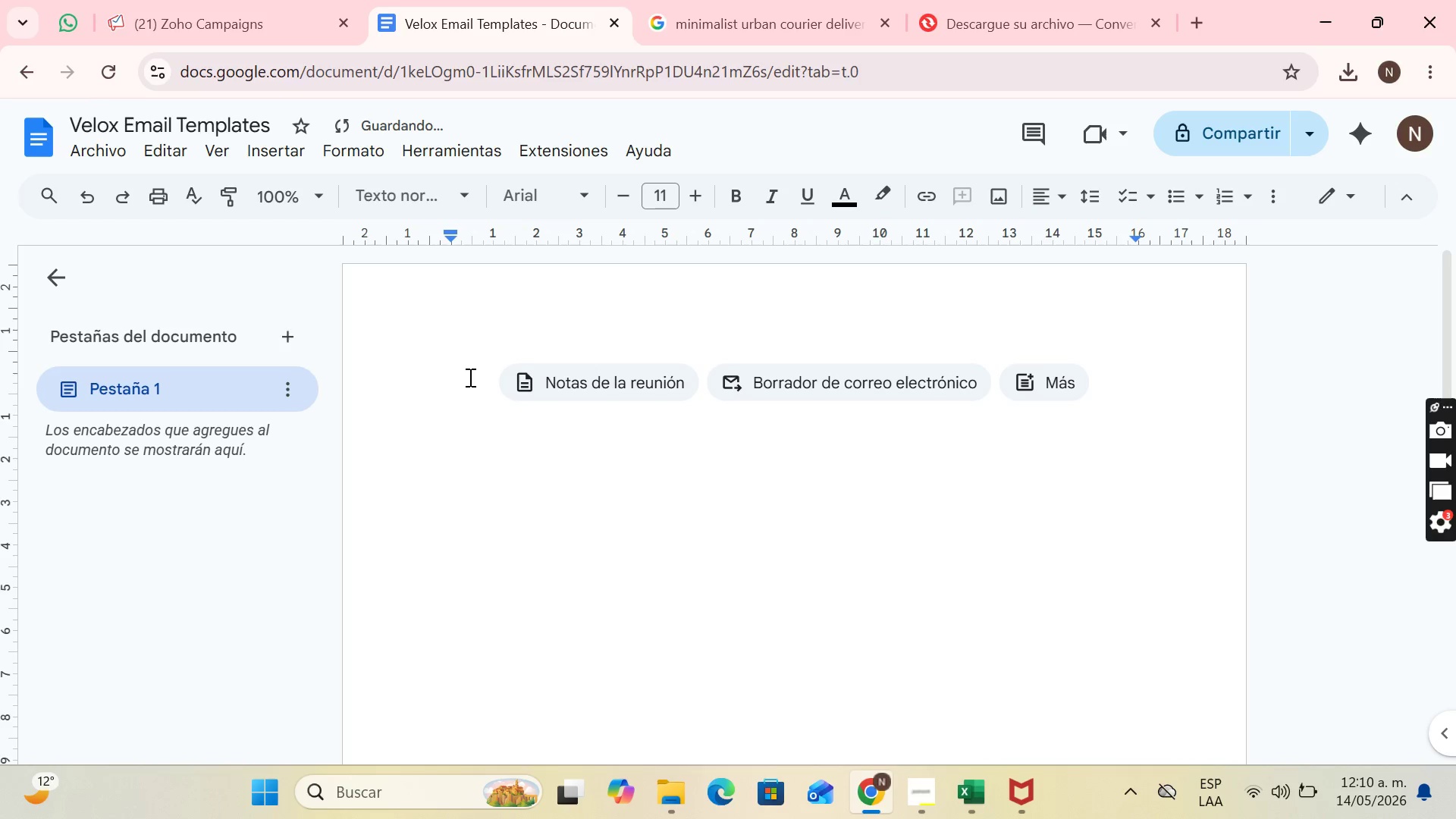 
type(Template 1)
 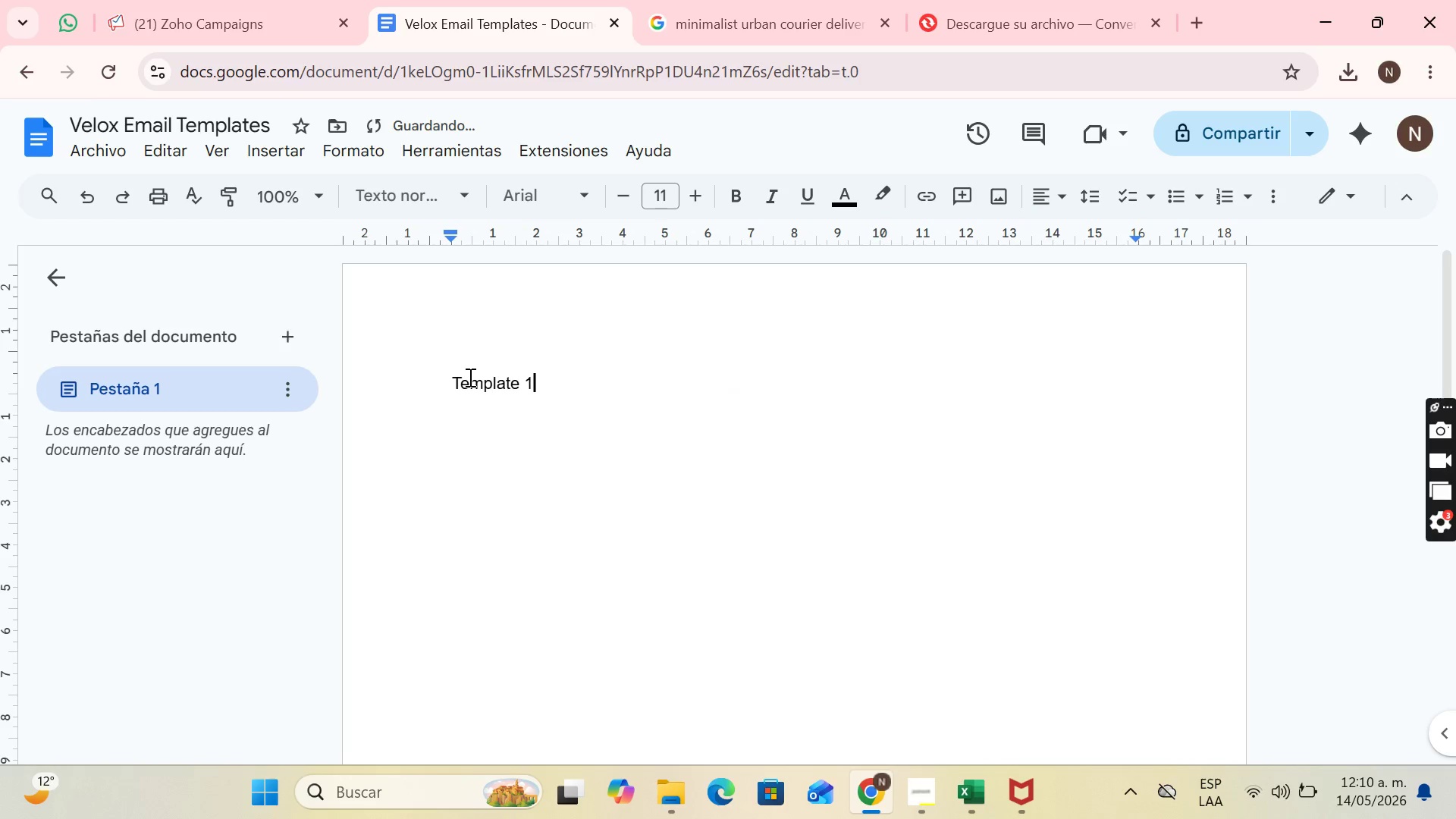 
key(Enter)
 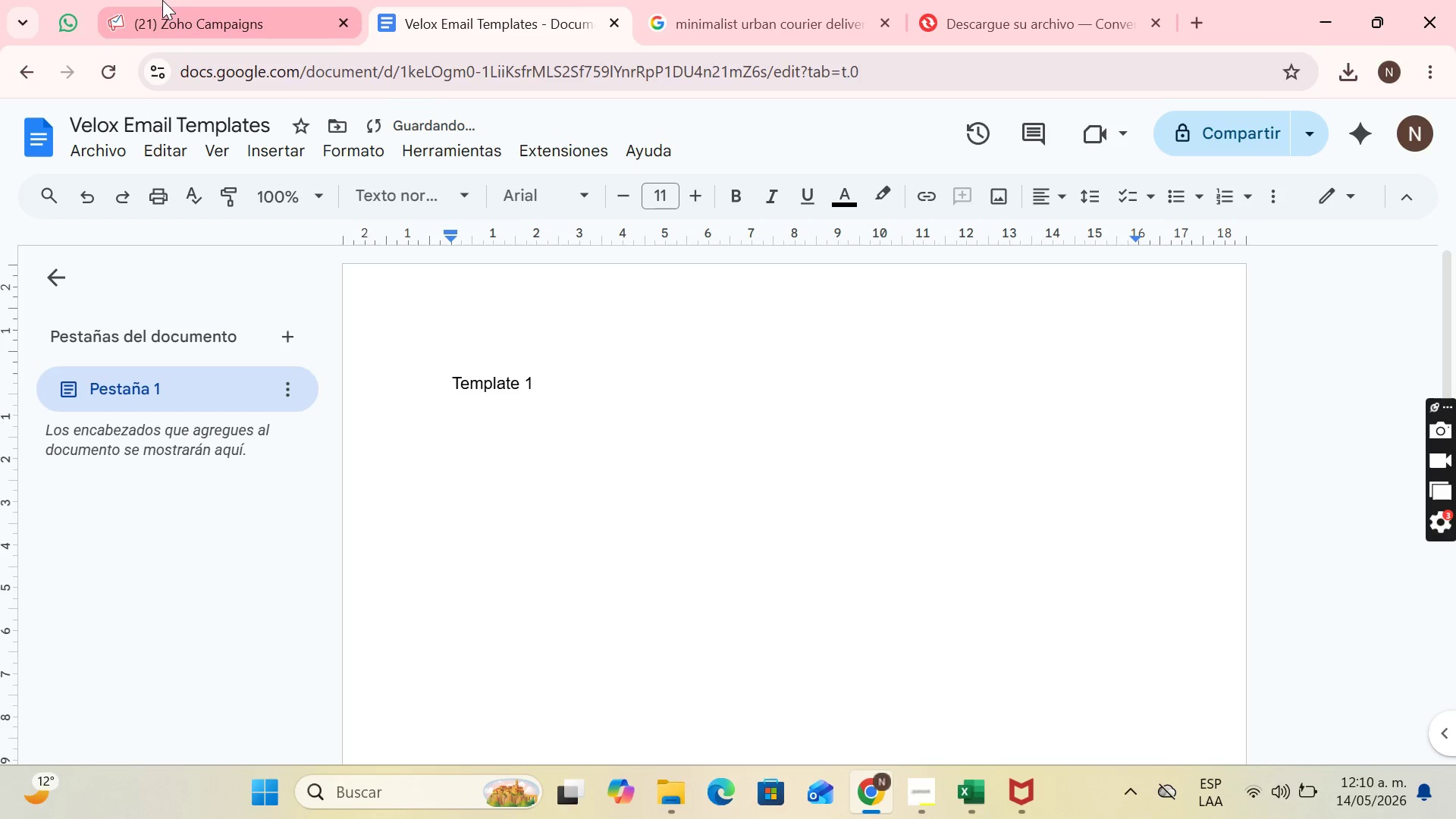 
left_click([162, 0])
 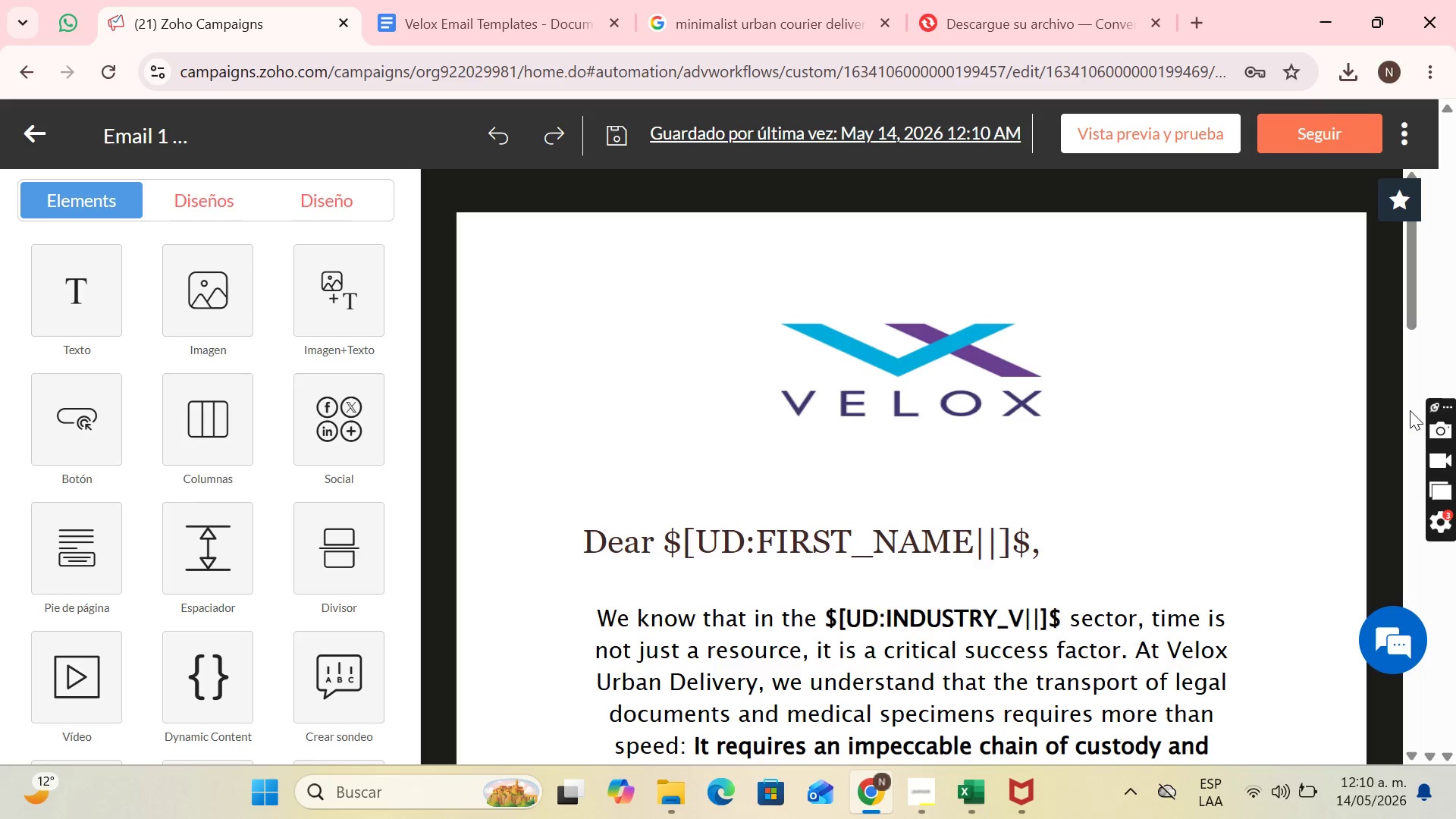 
key(PrintScreen)
 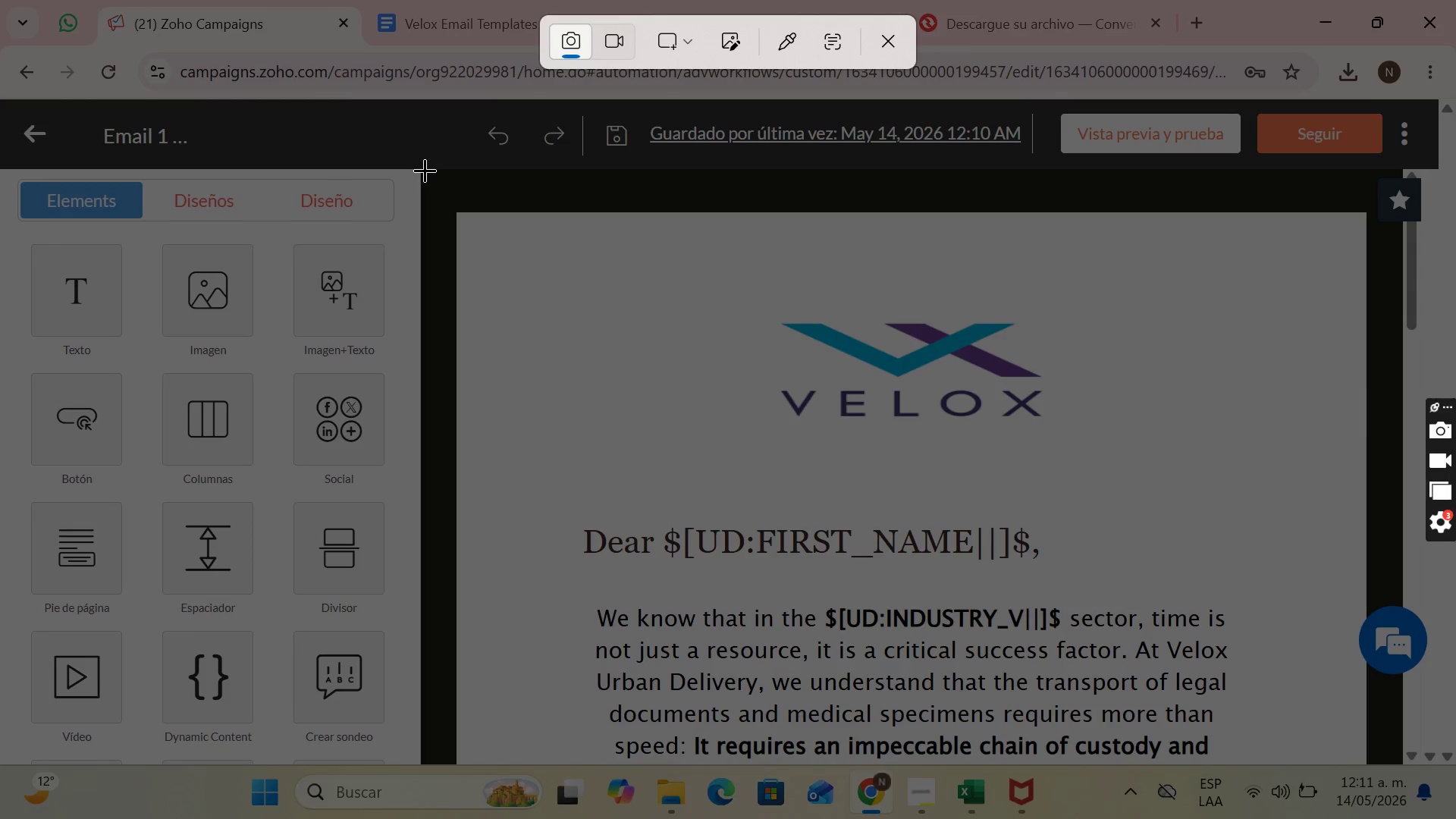 
left_click_drag(start_coordinate=[422, 170], to_coordinate=[491, 217])
 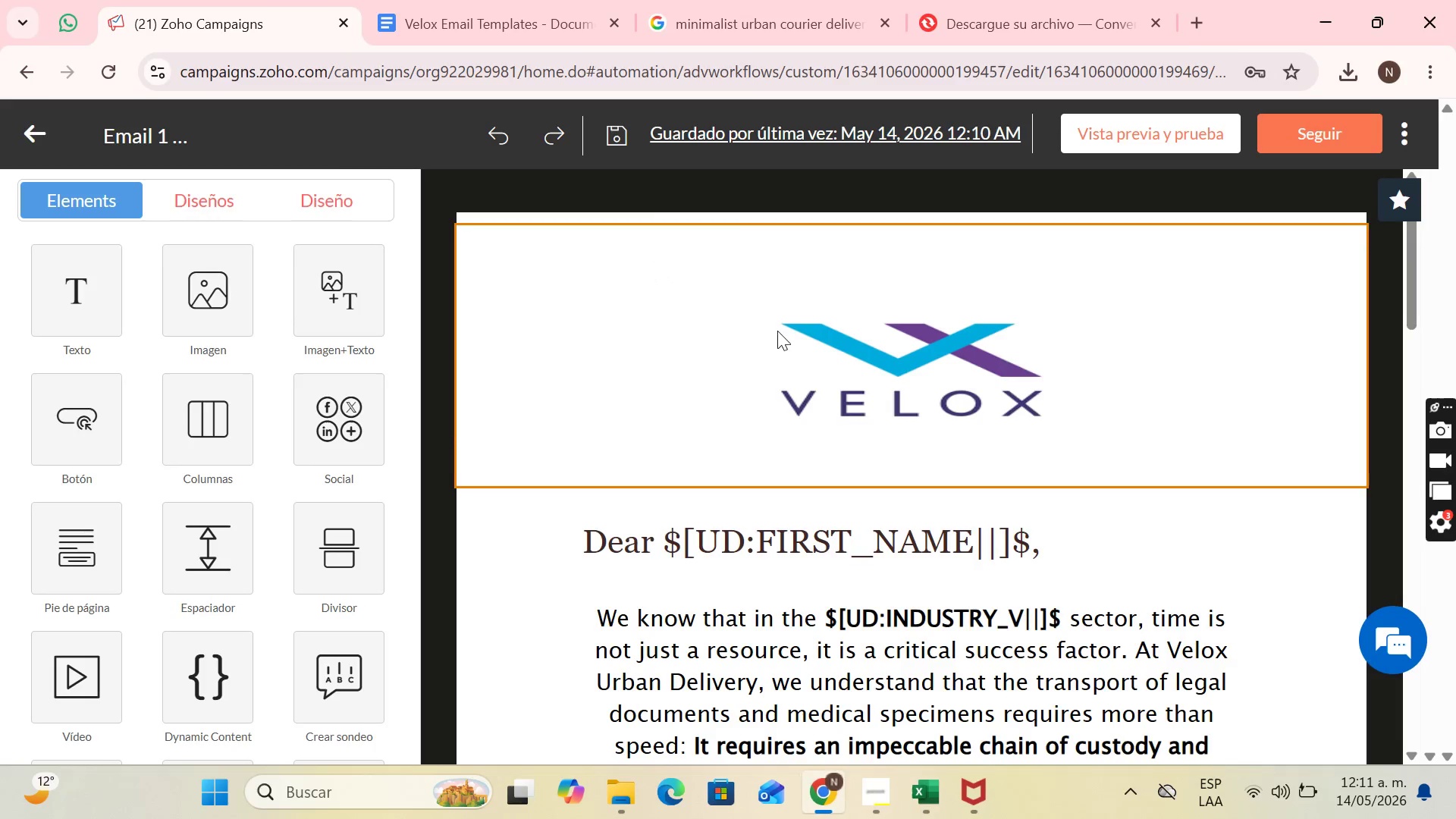 
scroll: coordinate [777, 331], scroll_direction: down, amount: 2.0
 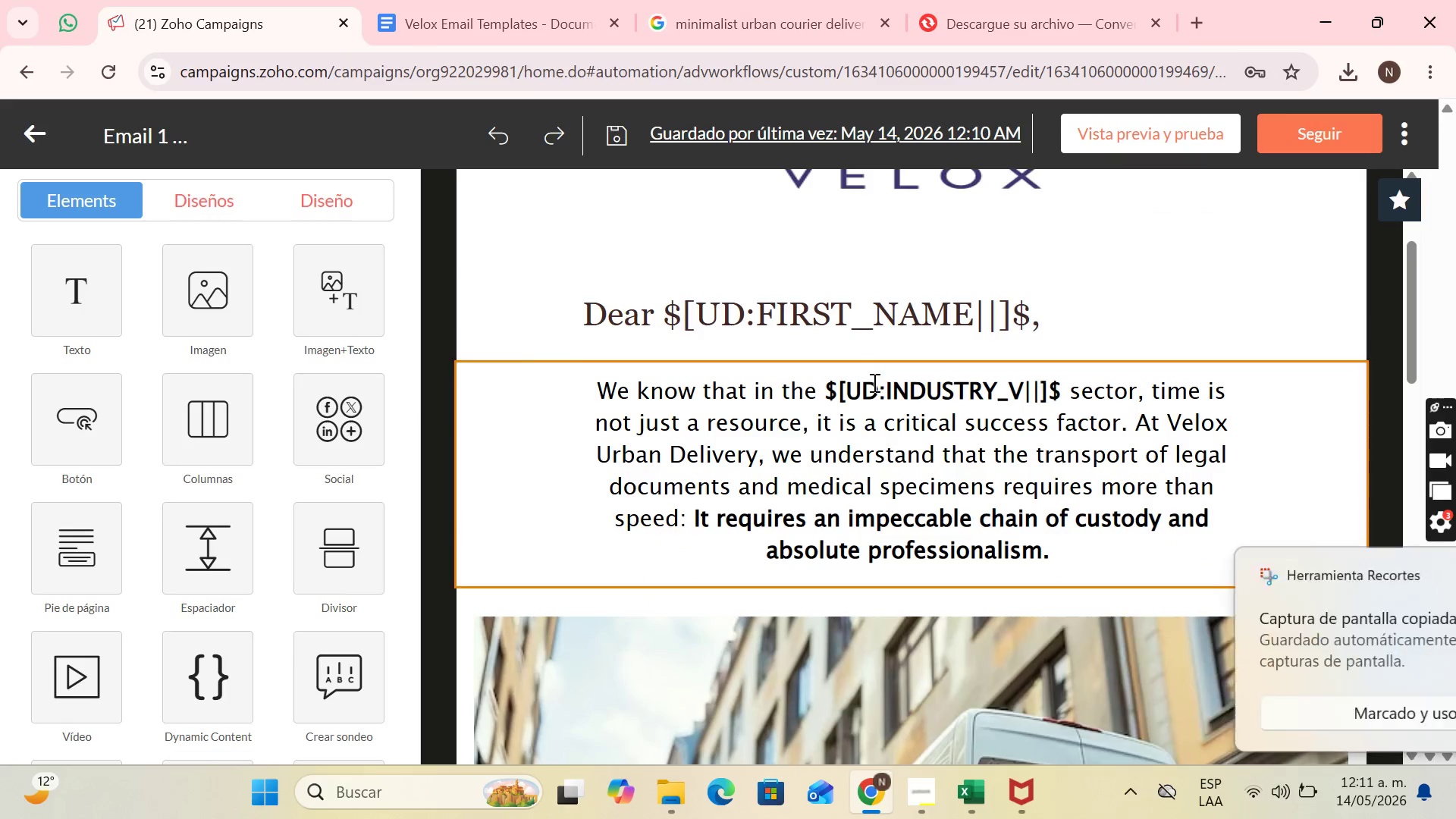 
left_click([871, 395])
 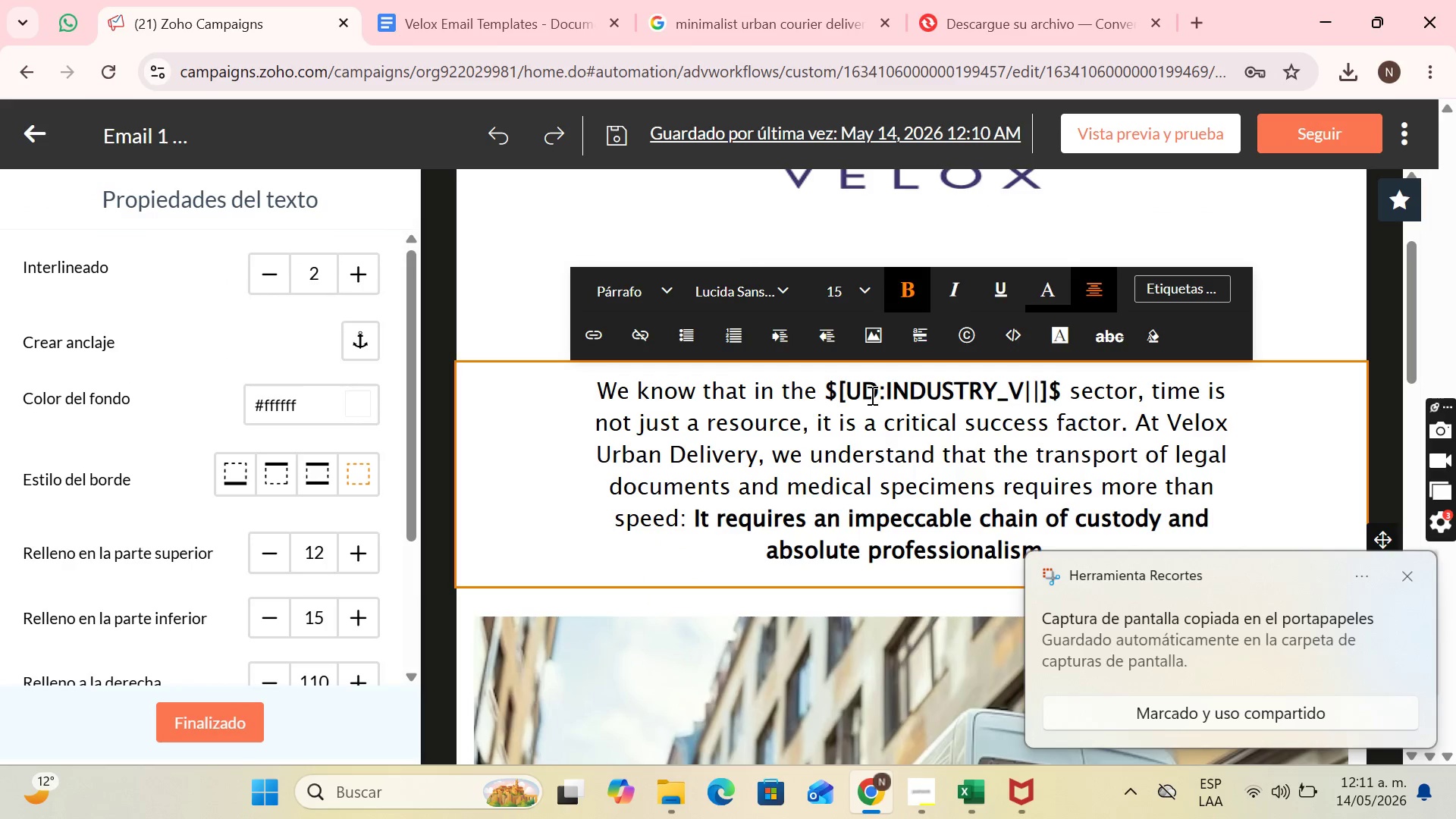 
scroll: coordinate [871, 395], scroll_direction: down, amount: 8.0
 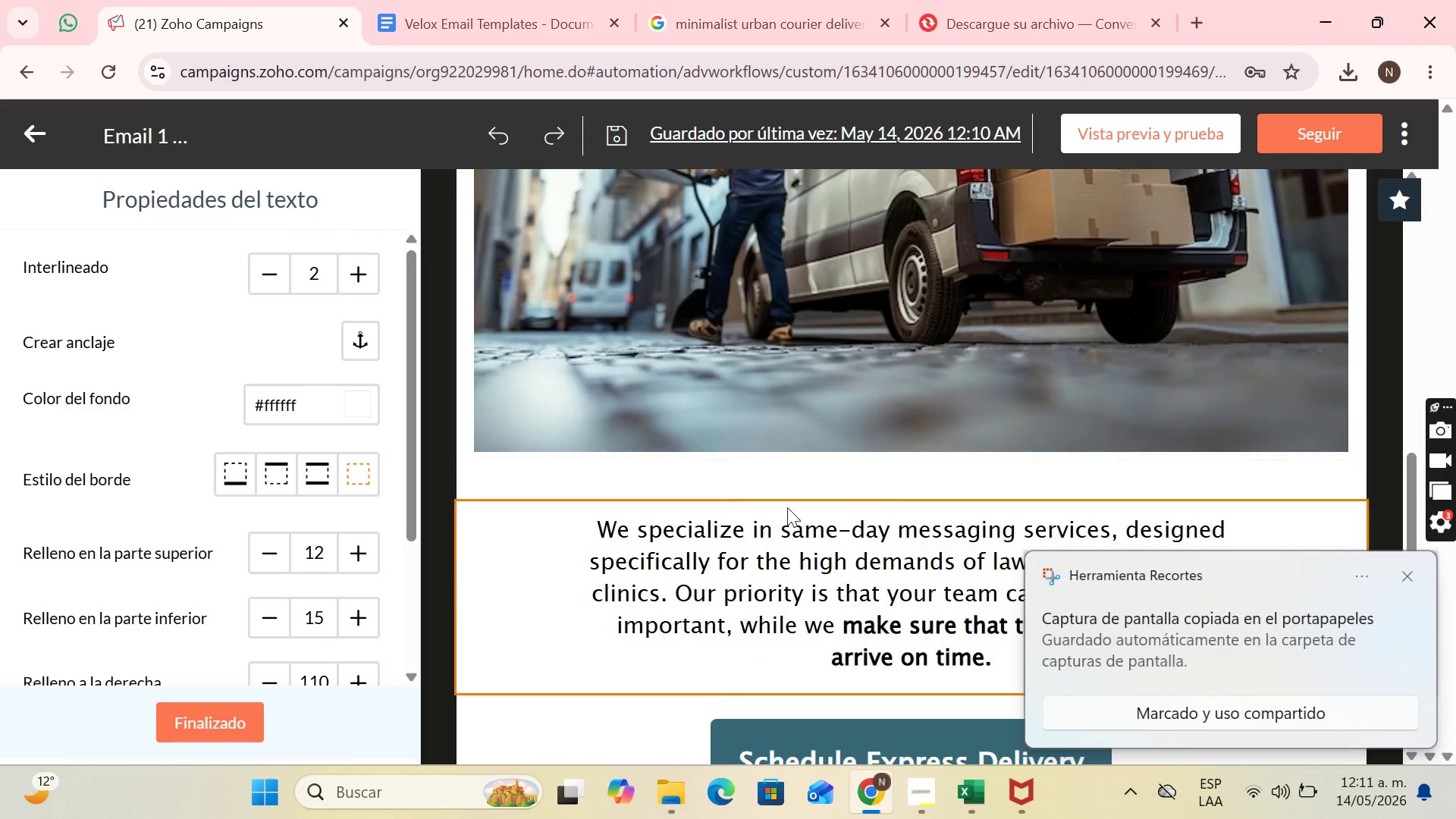 
left_click([784, 521])
 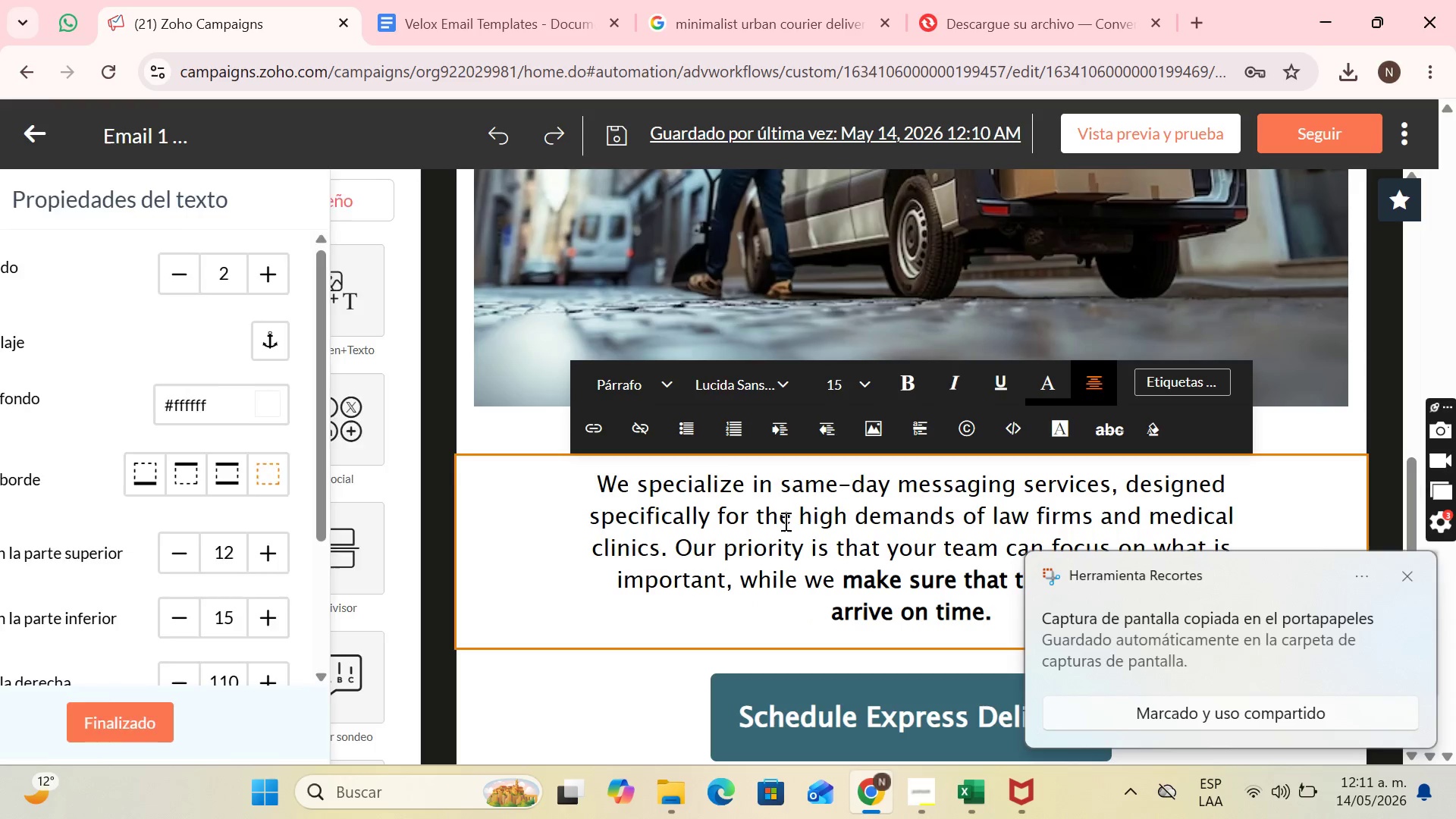 
scroll: coordinate [784, 521], scroll_direction: down, amount: 3.0
 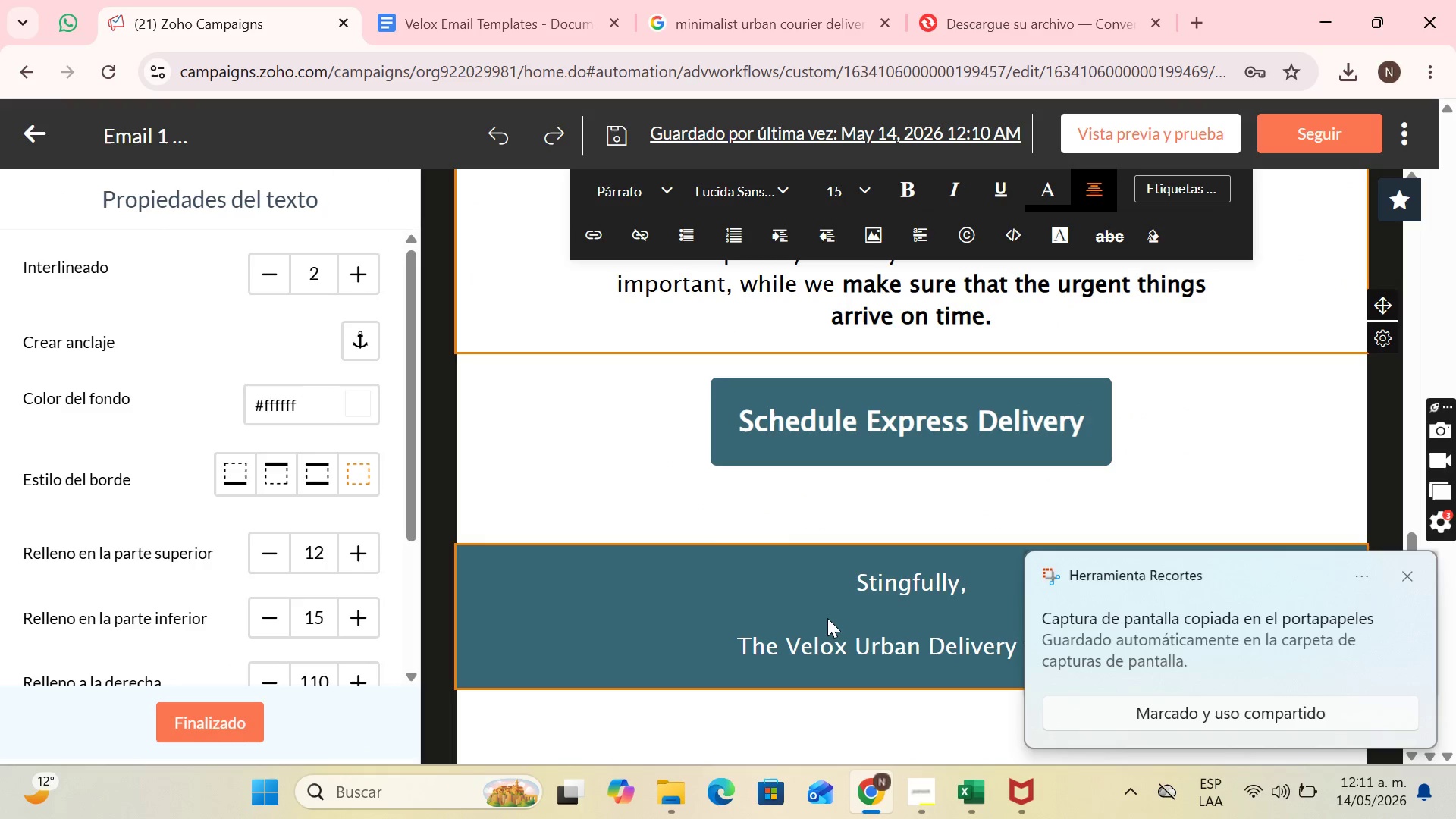 
left_click([827, 630])
 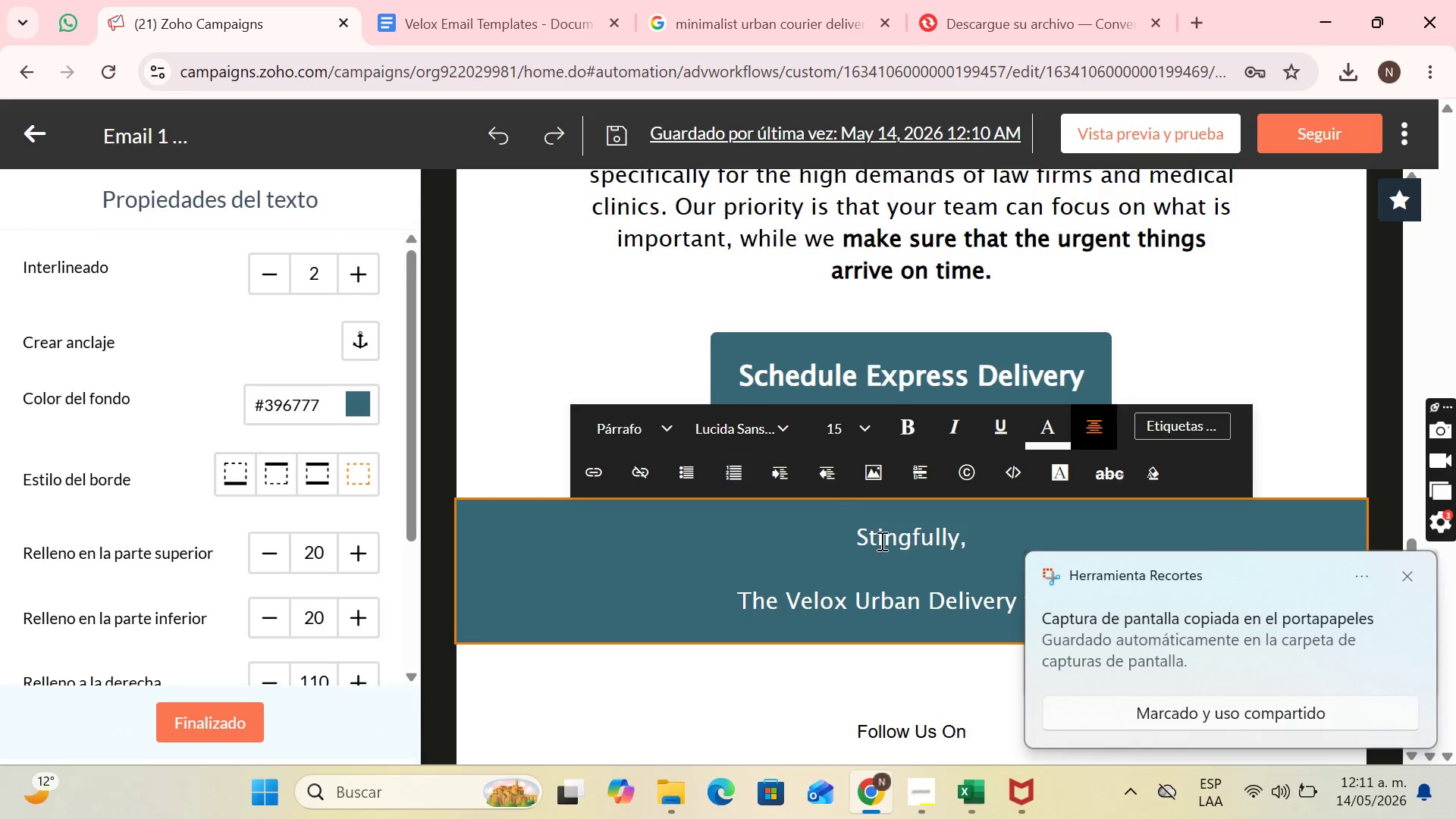 
scroll: coordinate [903, 569], scroll_direction: up, amount: 19.0
 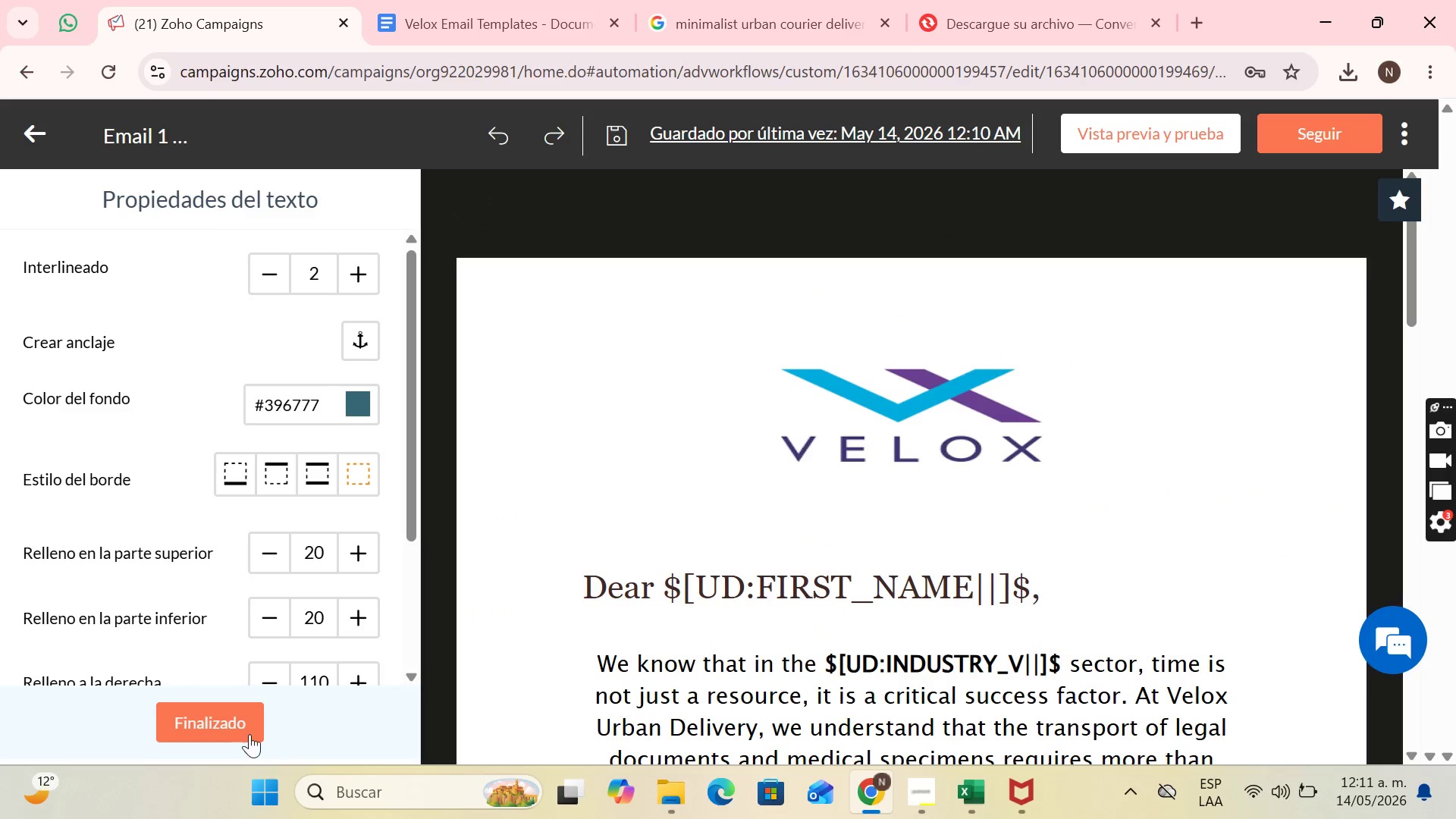 
left_click([247, 732])
 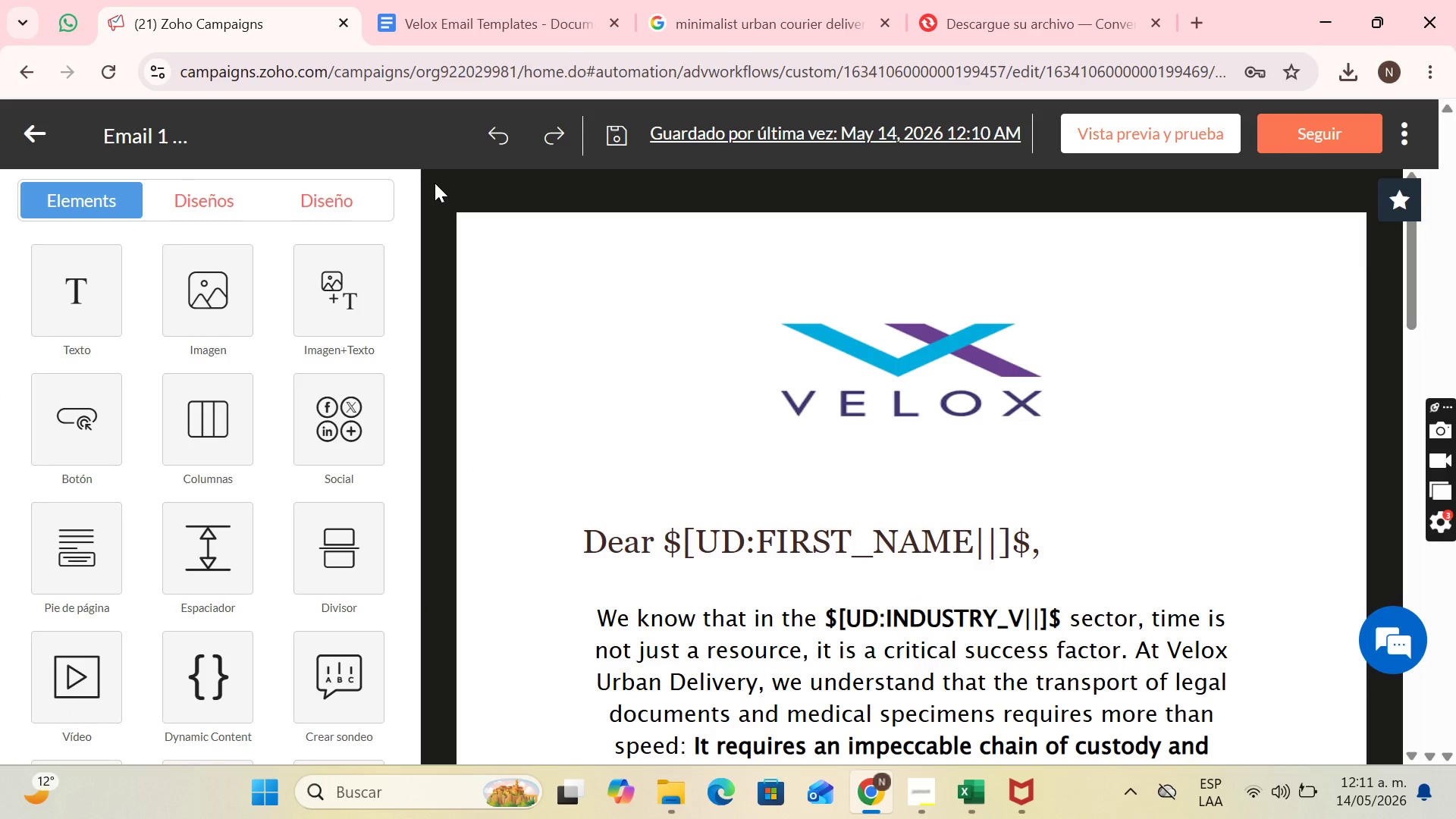 
key(PrintScreen)
 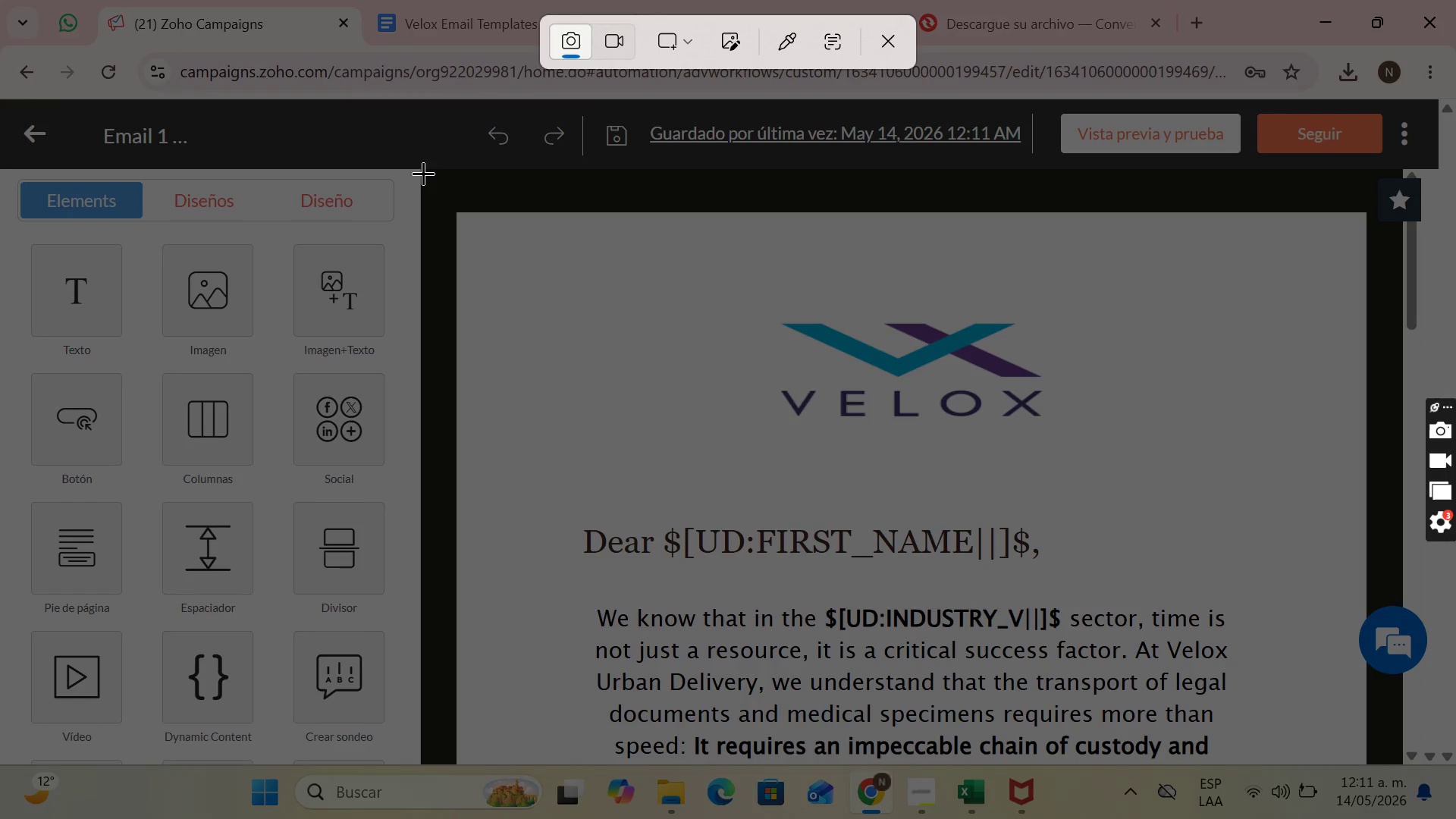 
left_click_drag(start_coordinate=[423, 173], to_coordinate=[1401, 762])
 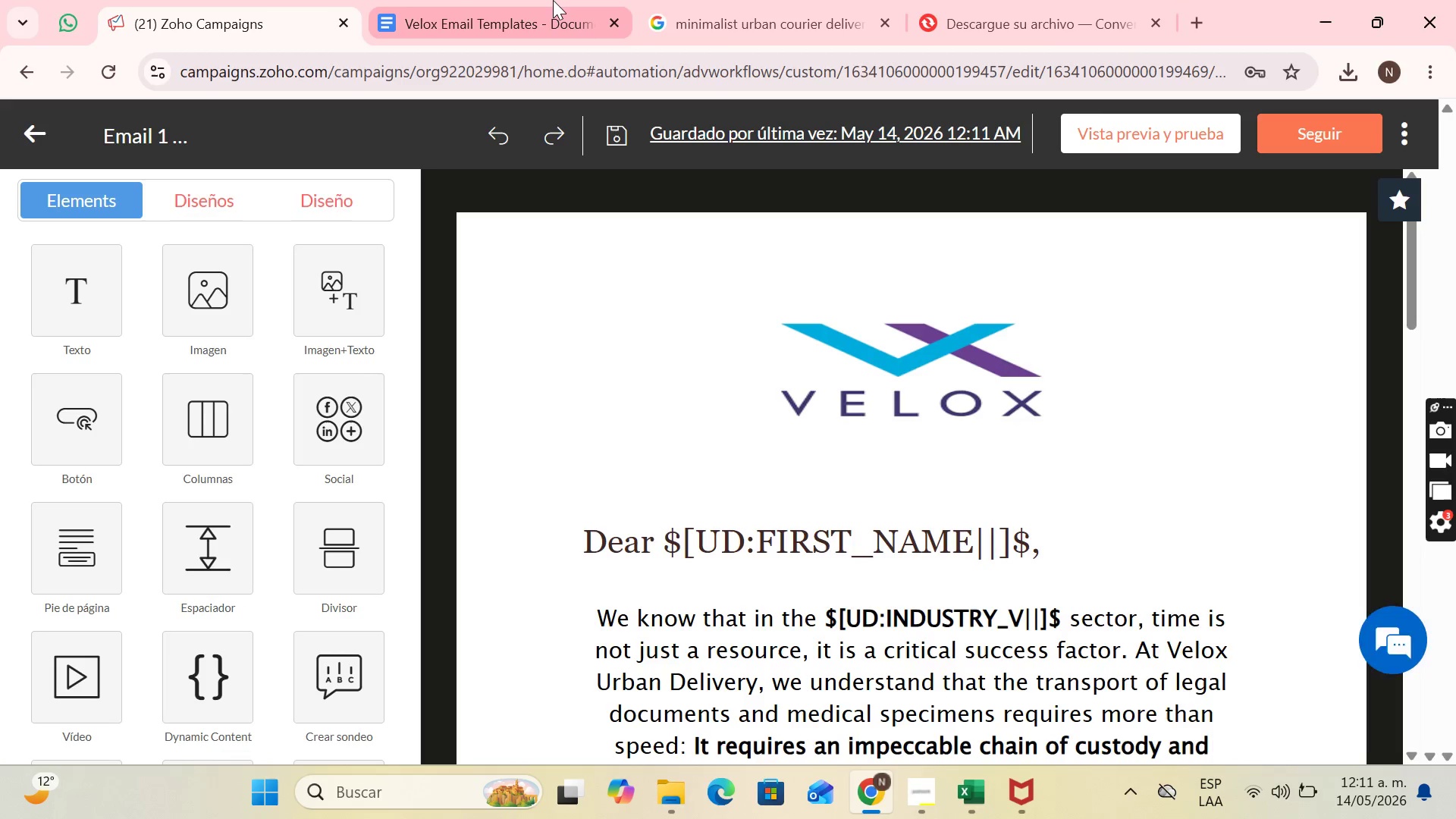 
left_click([553, 0])
 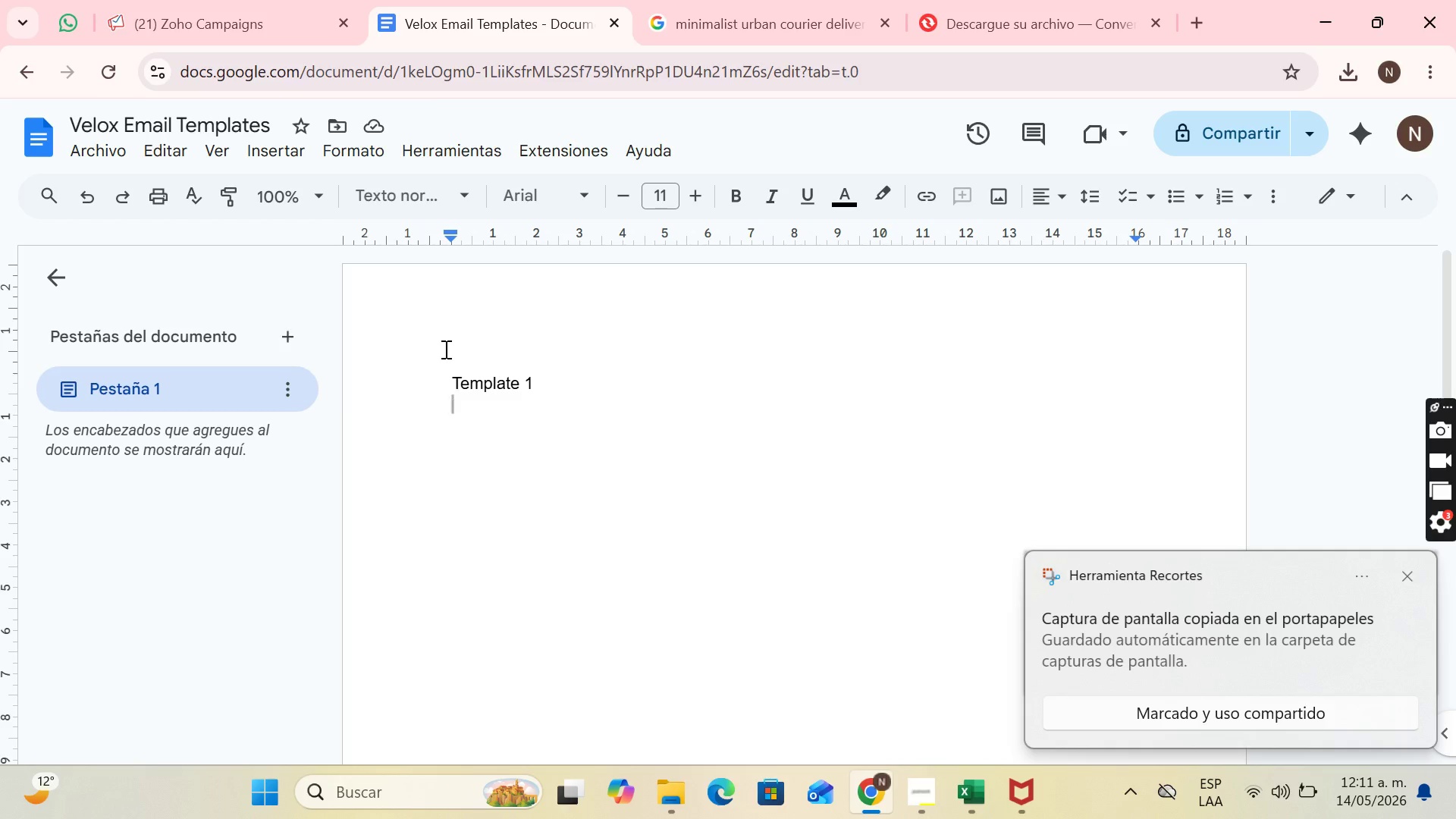 
key(Control+V)
 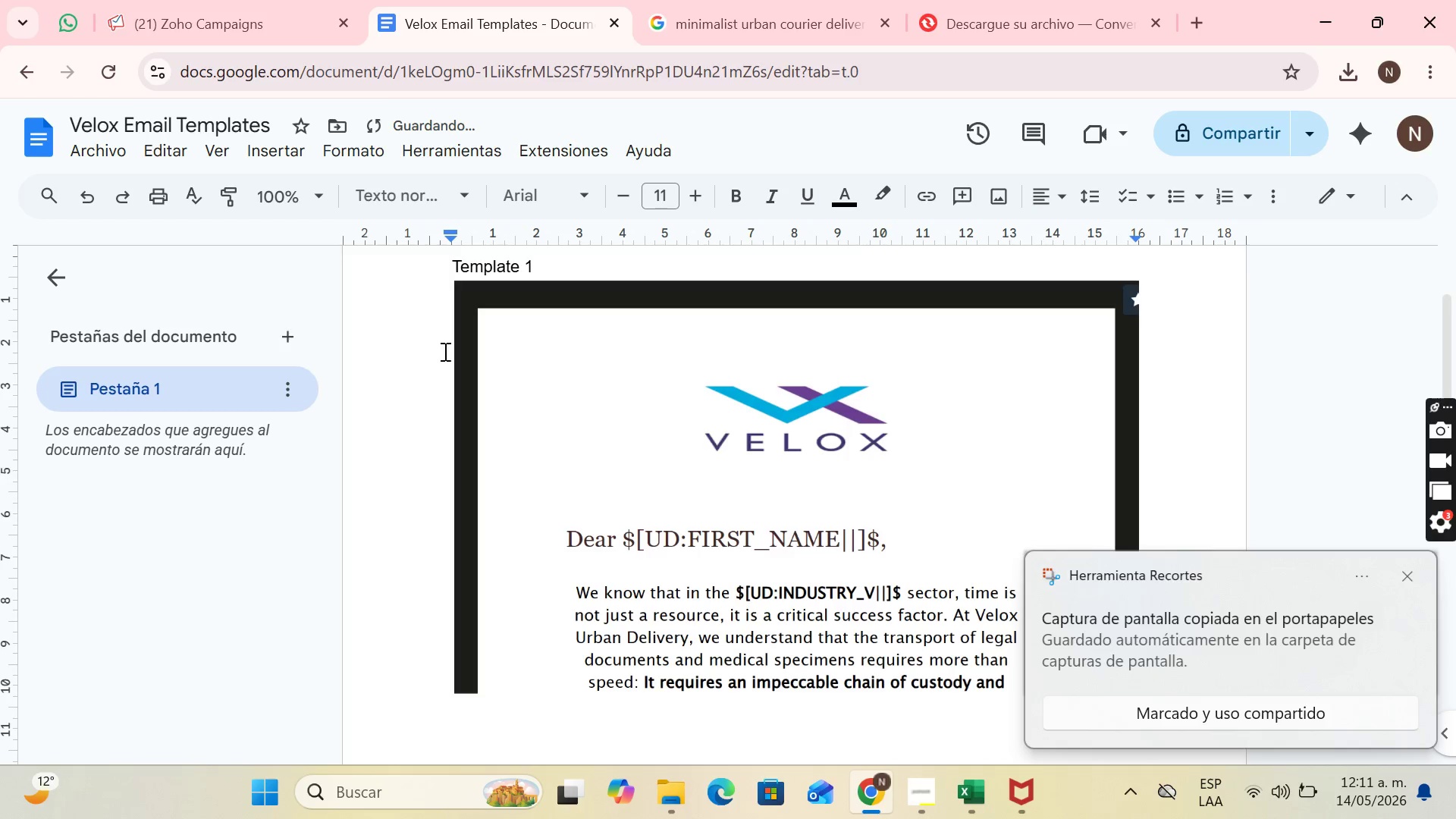 
key(Enter)
 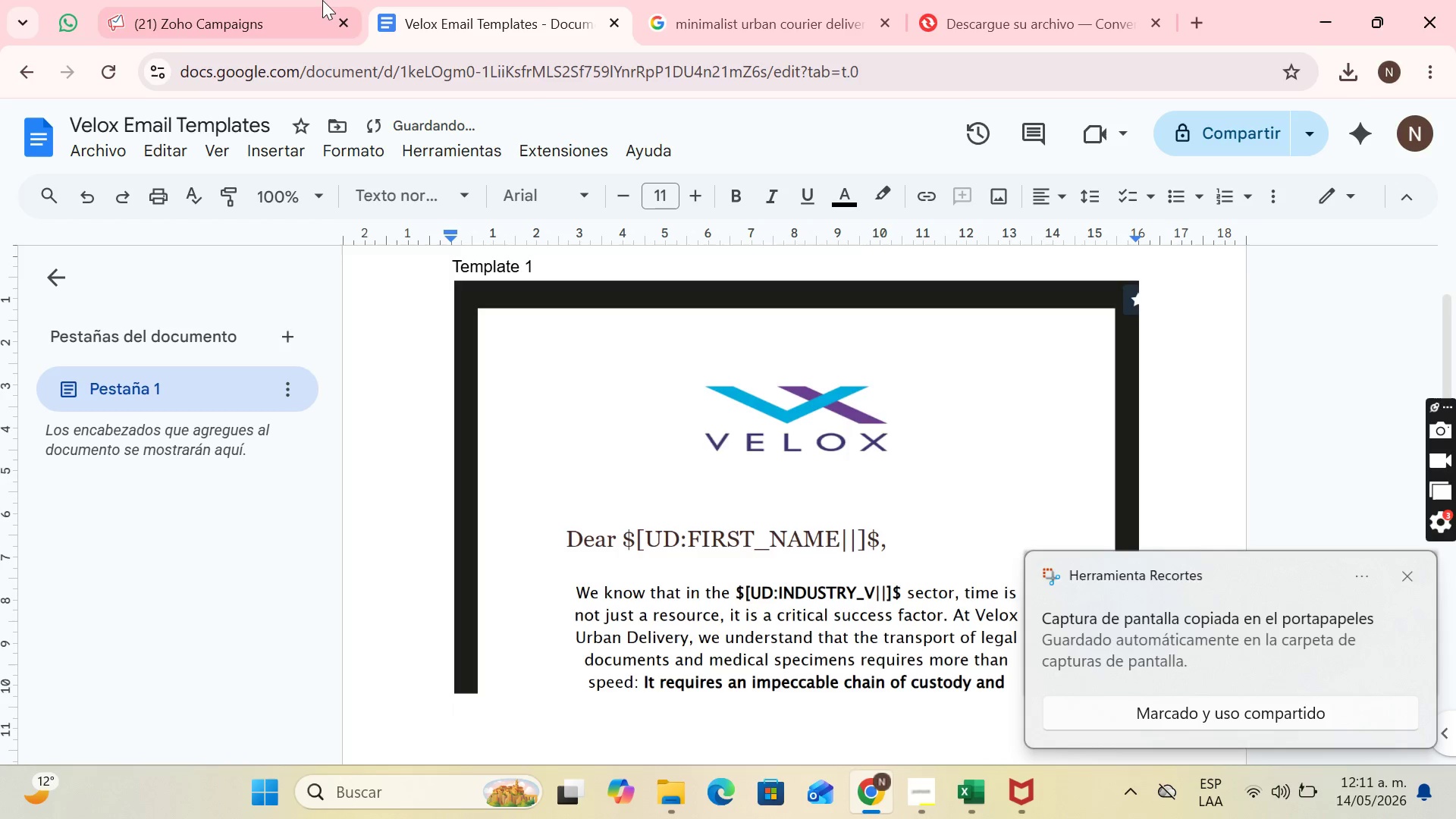 
left_click([290, 0])
 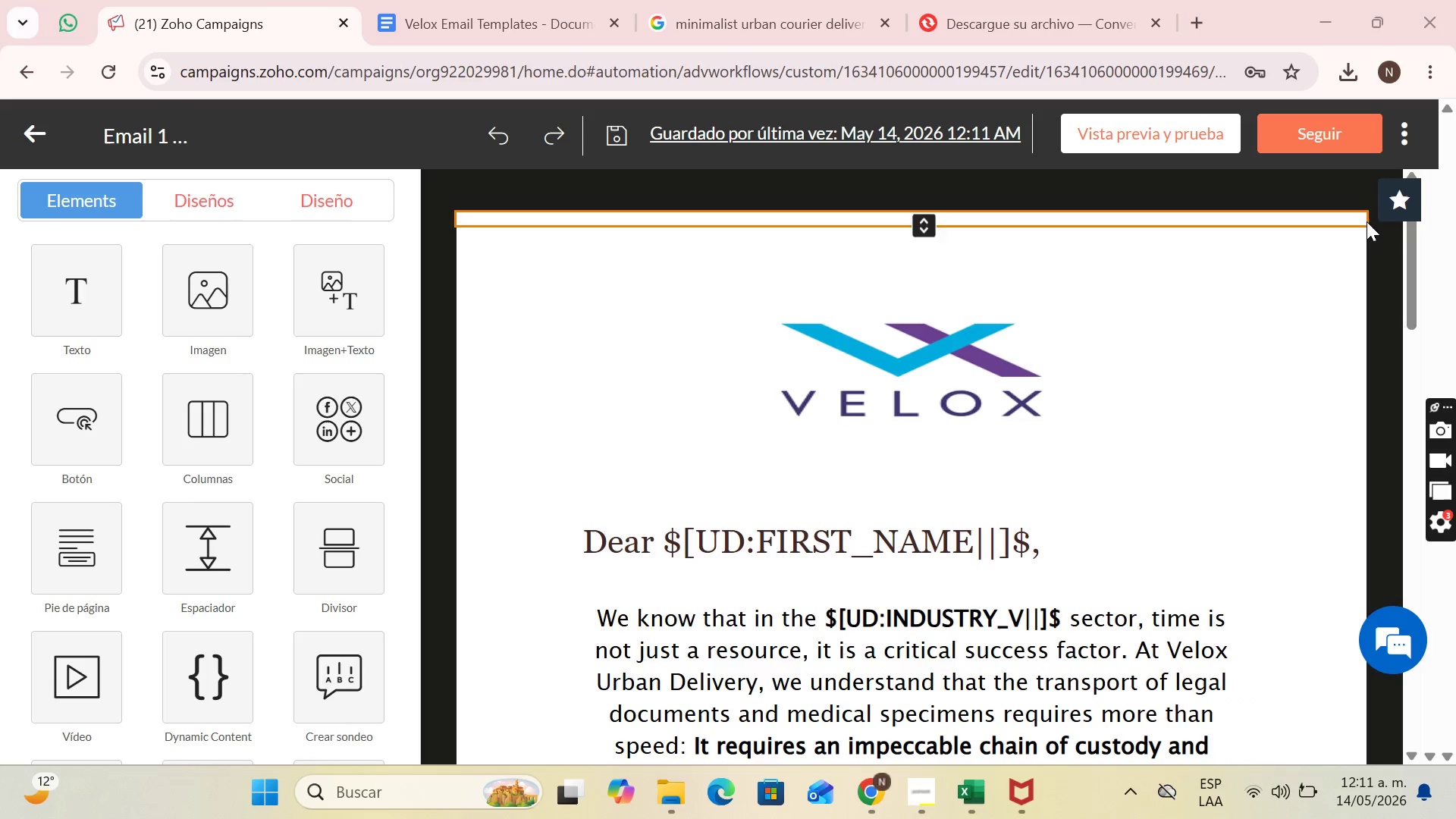 
left_click_drag(start_coordinate=[1413, 243], to_coordinate=[1437, 384])
 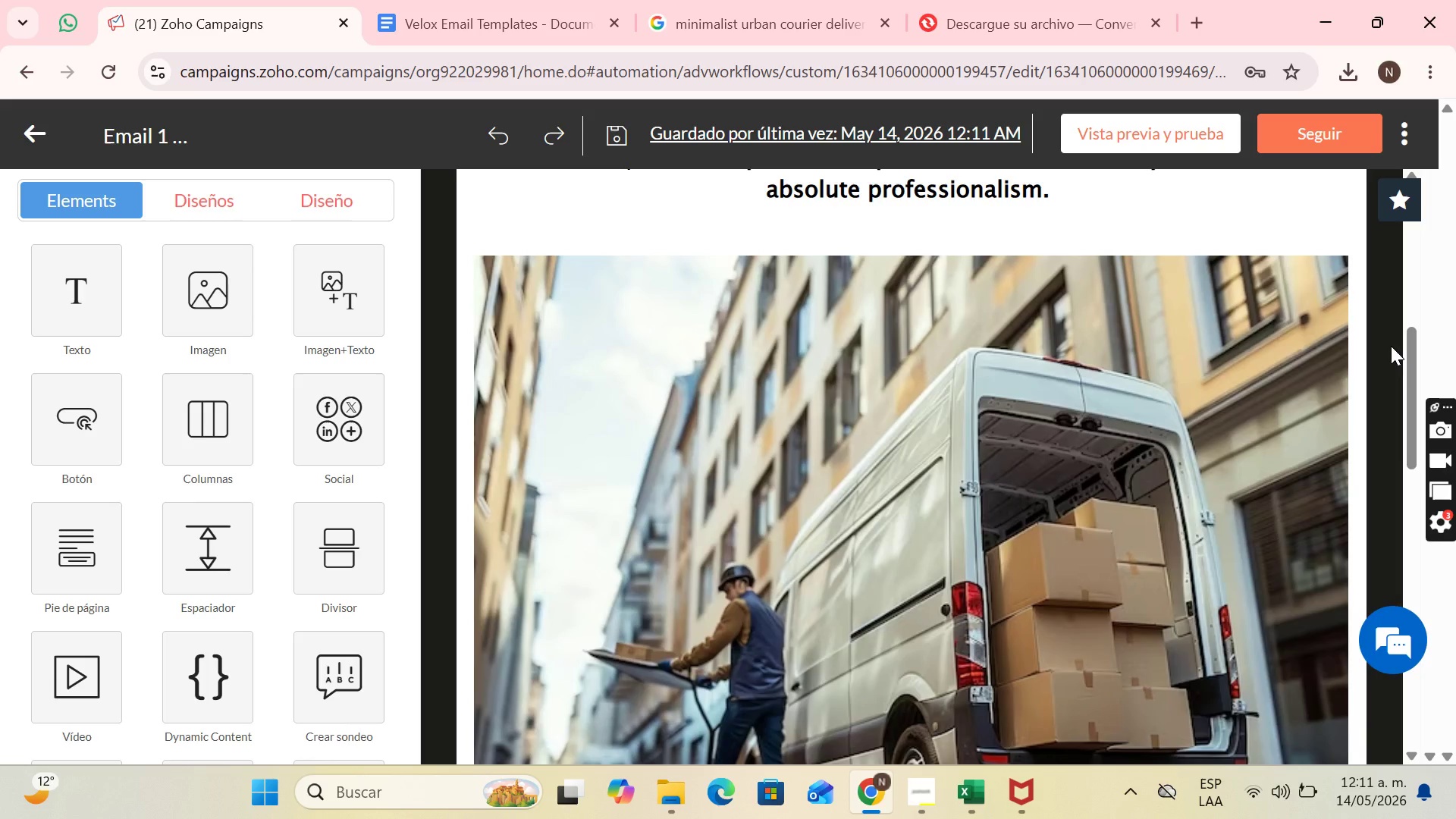 
key(PrintScreen)
 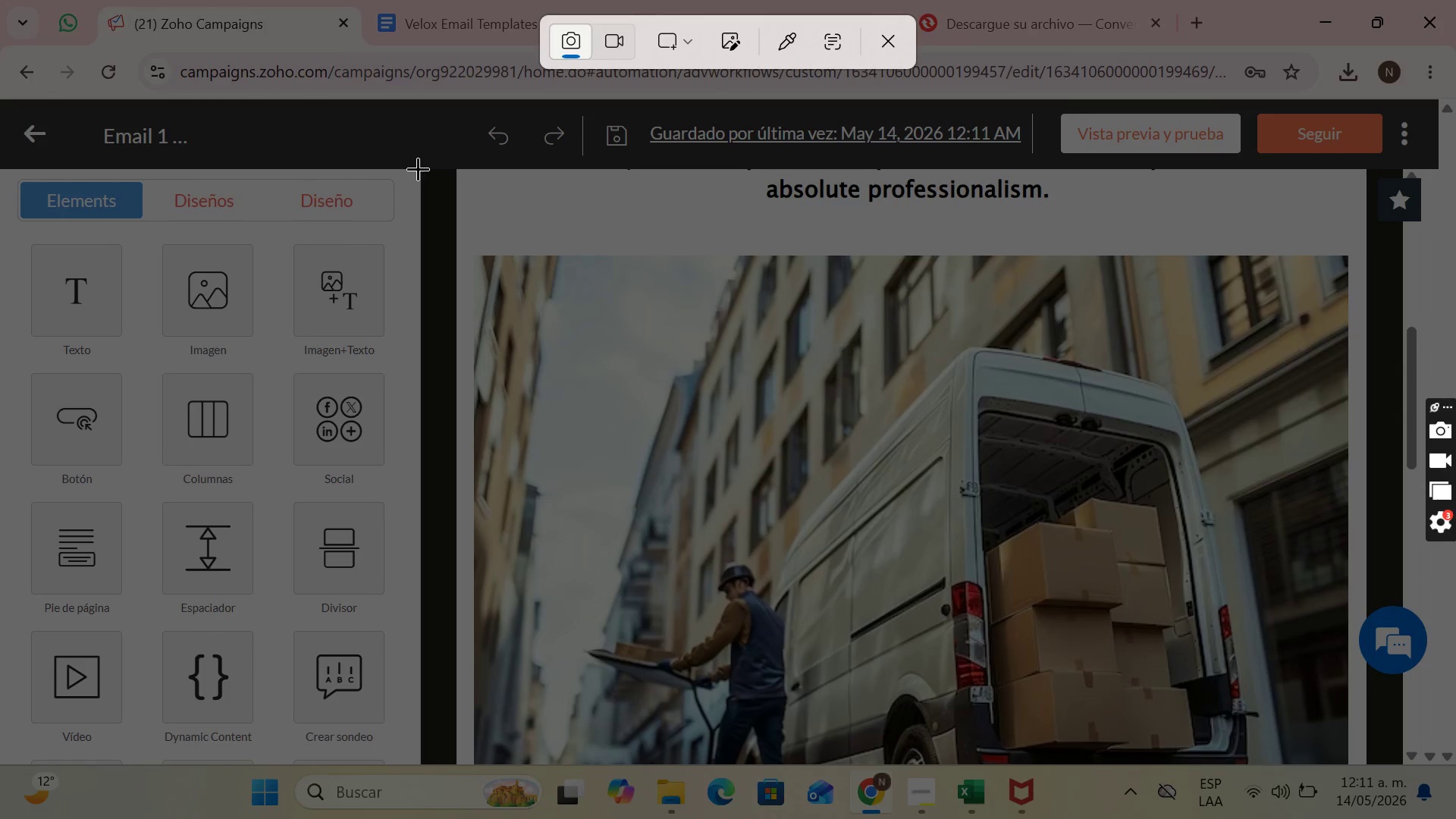 
left_click_drag(start_coordinate=[422, 168], to_coordinate=[1401, 762])
 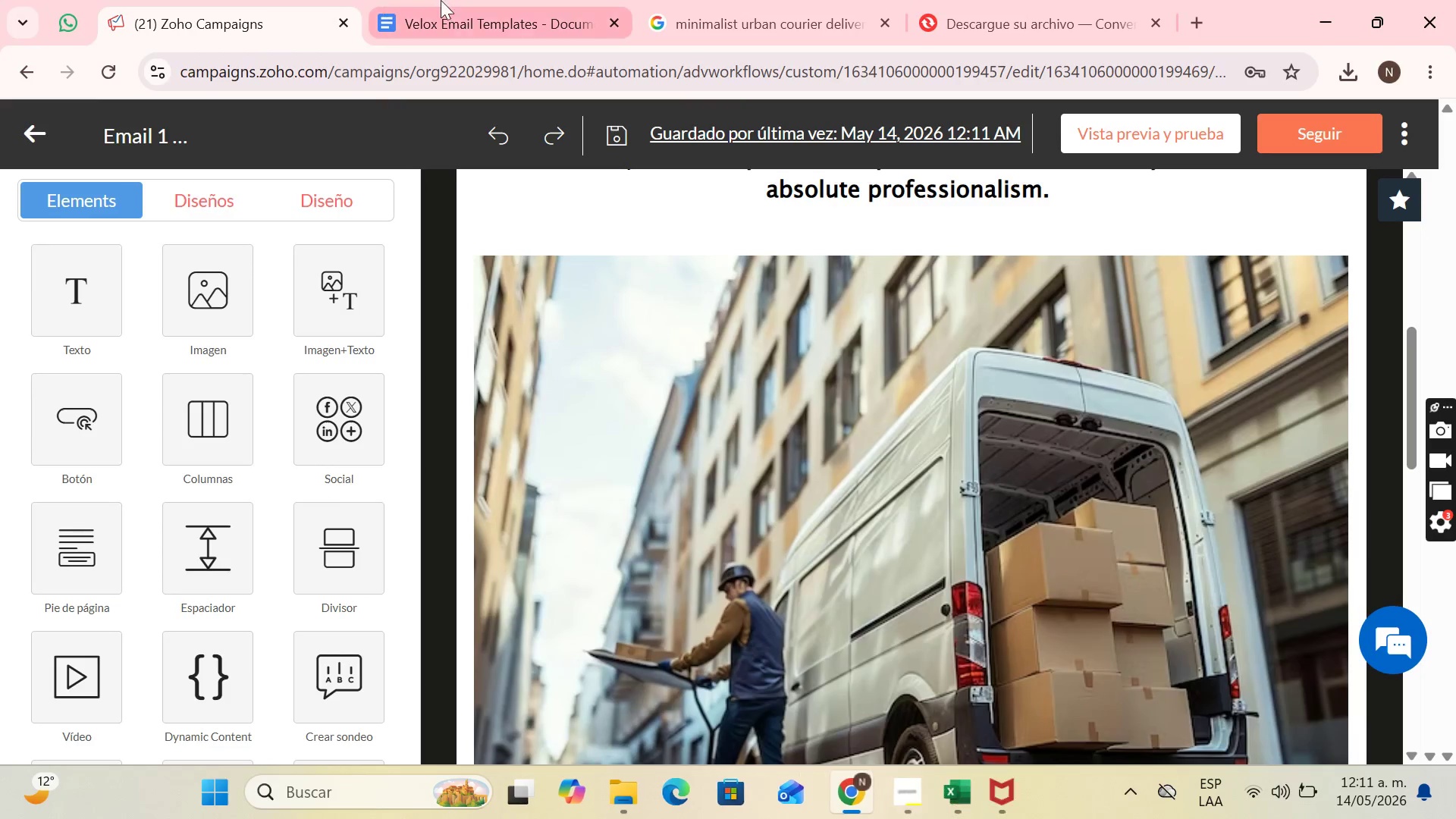 
left_click([479, 0])
 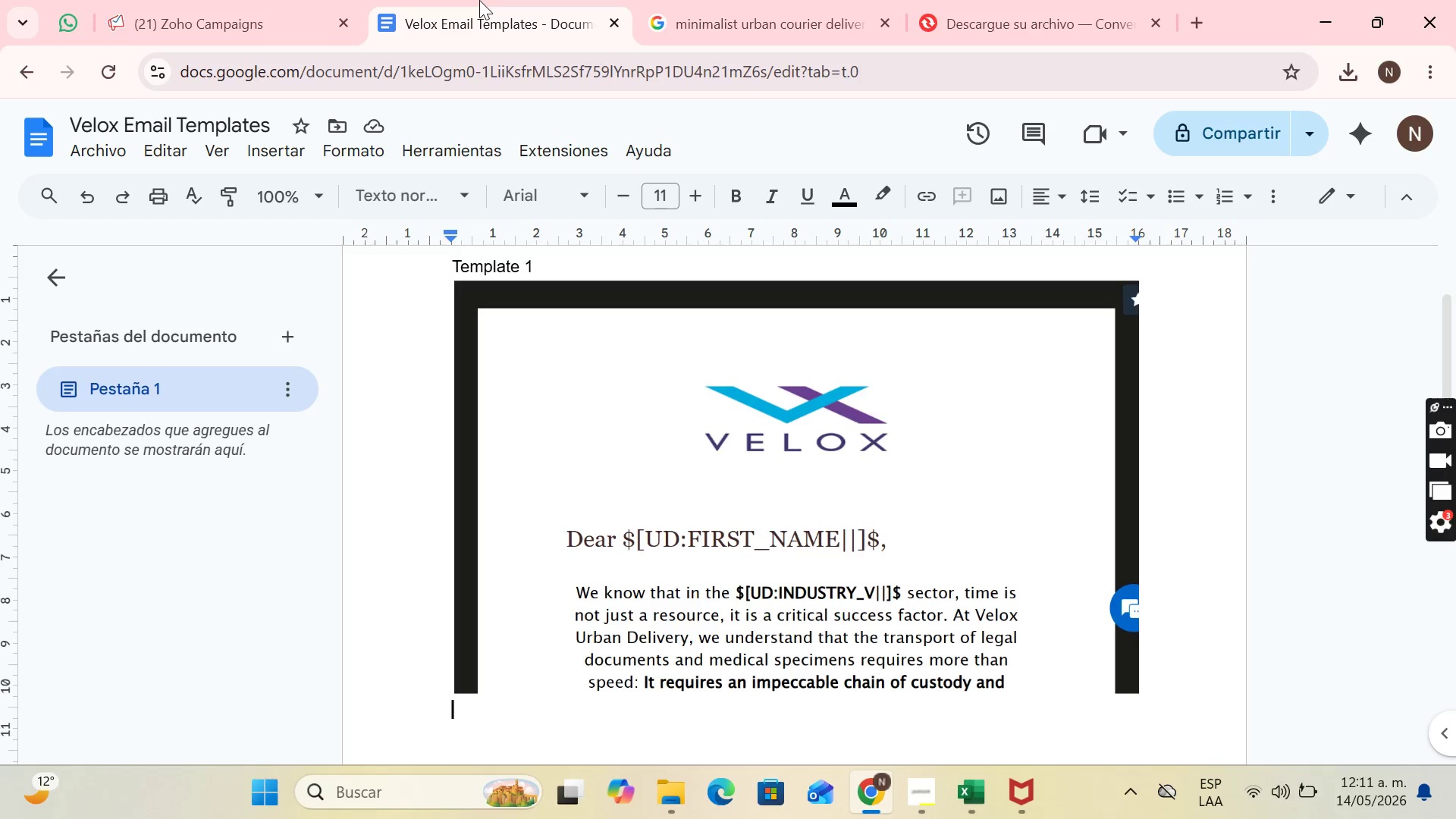 
key(Control+V)
 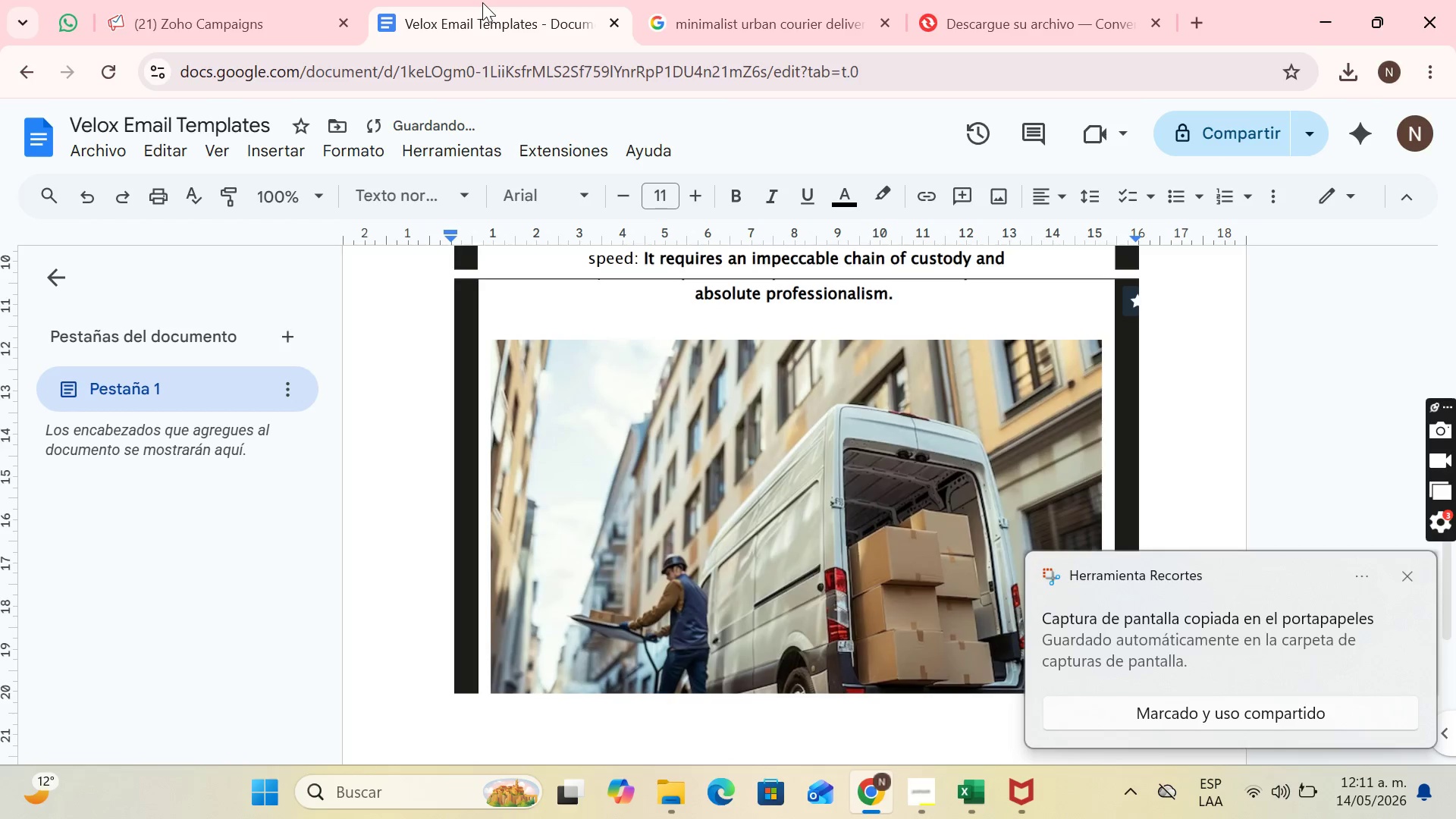 
key(Enter)
 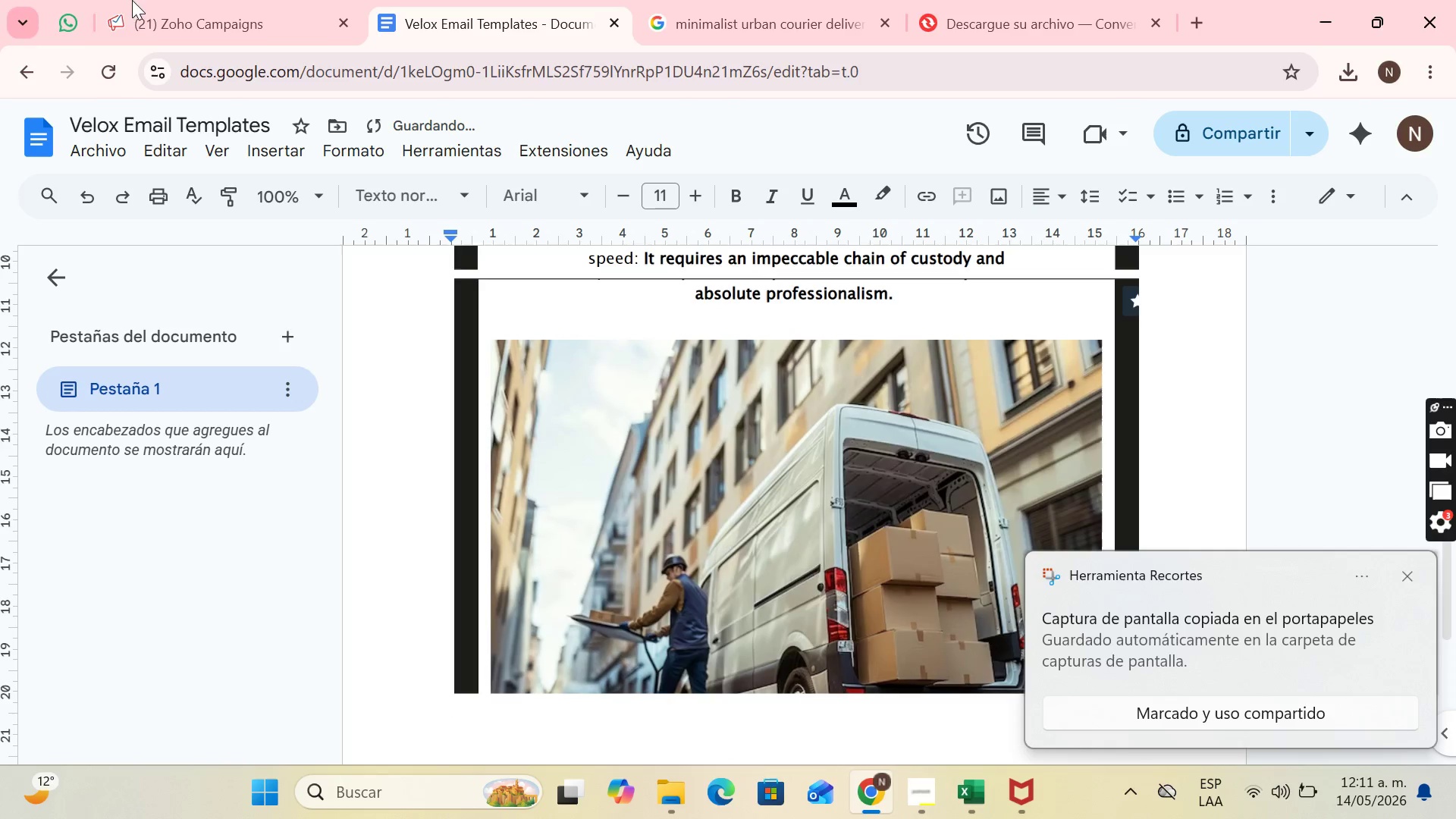 
left_click([235, 0])
 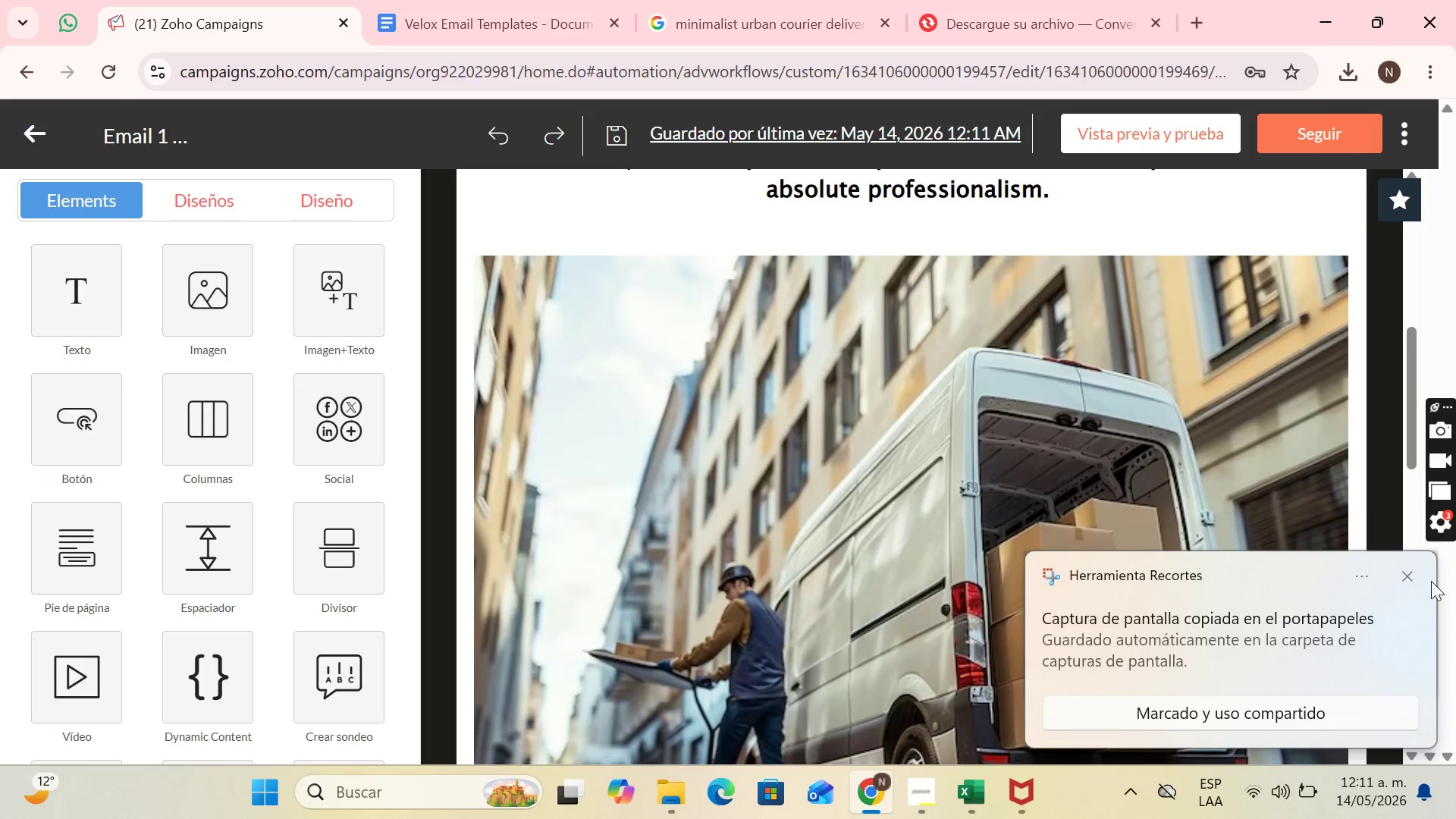 
left_click([1409, 570])
 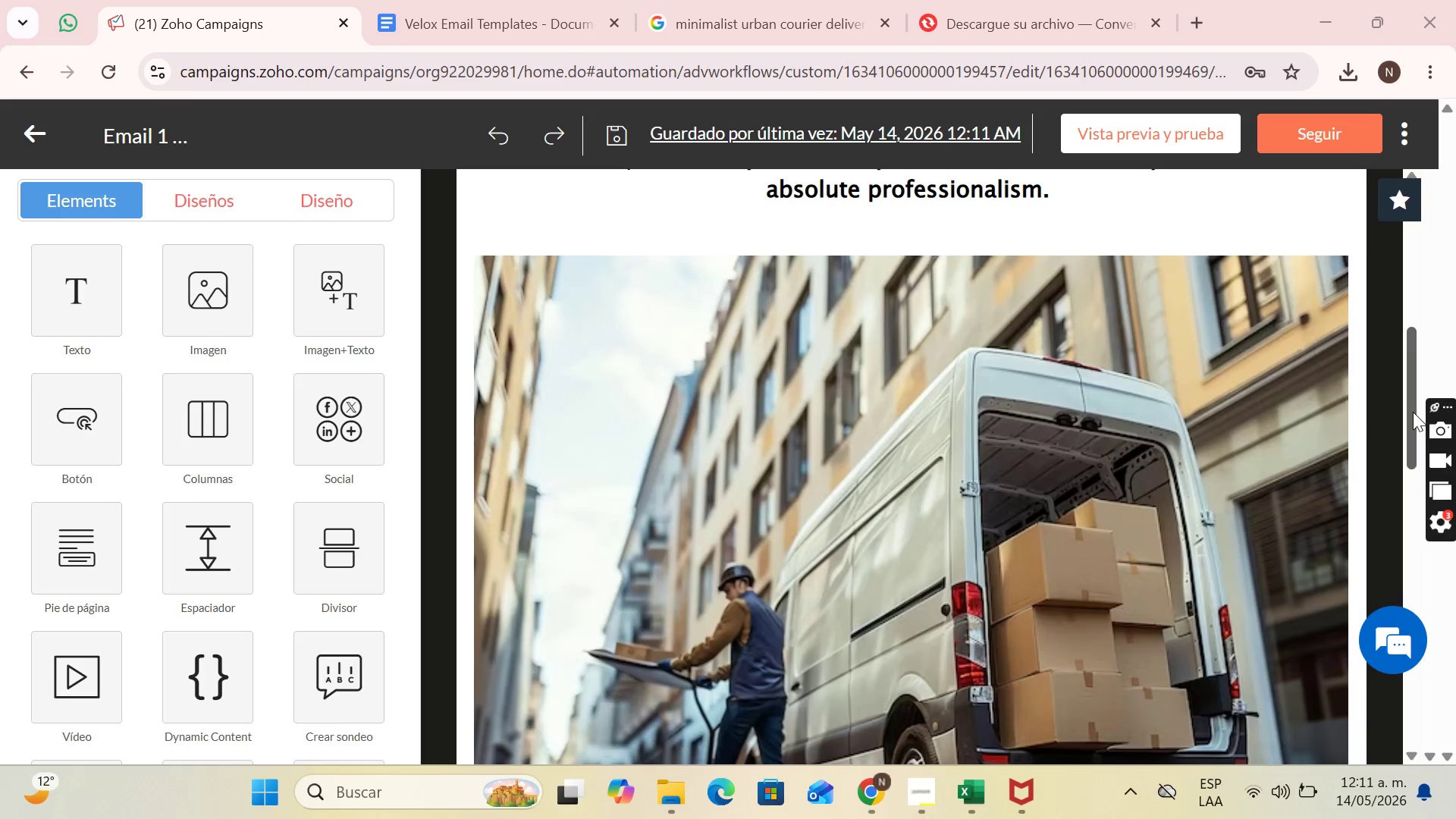 
left_click_drag(start_coordinate=[1413, 412], to_coordinate=[1455, 550])
 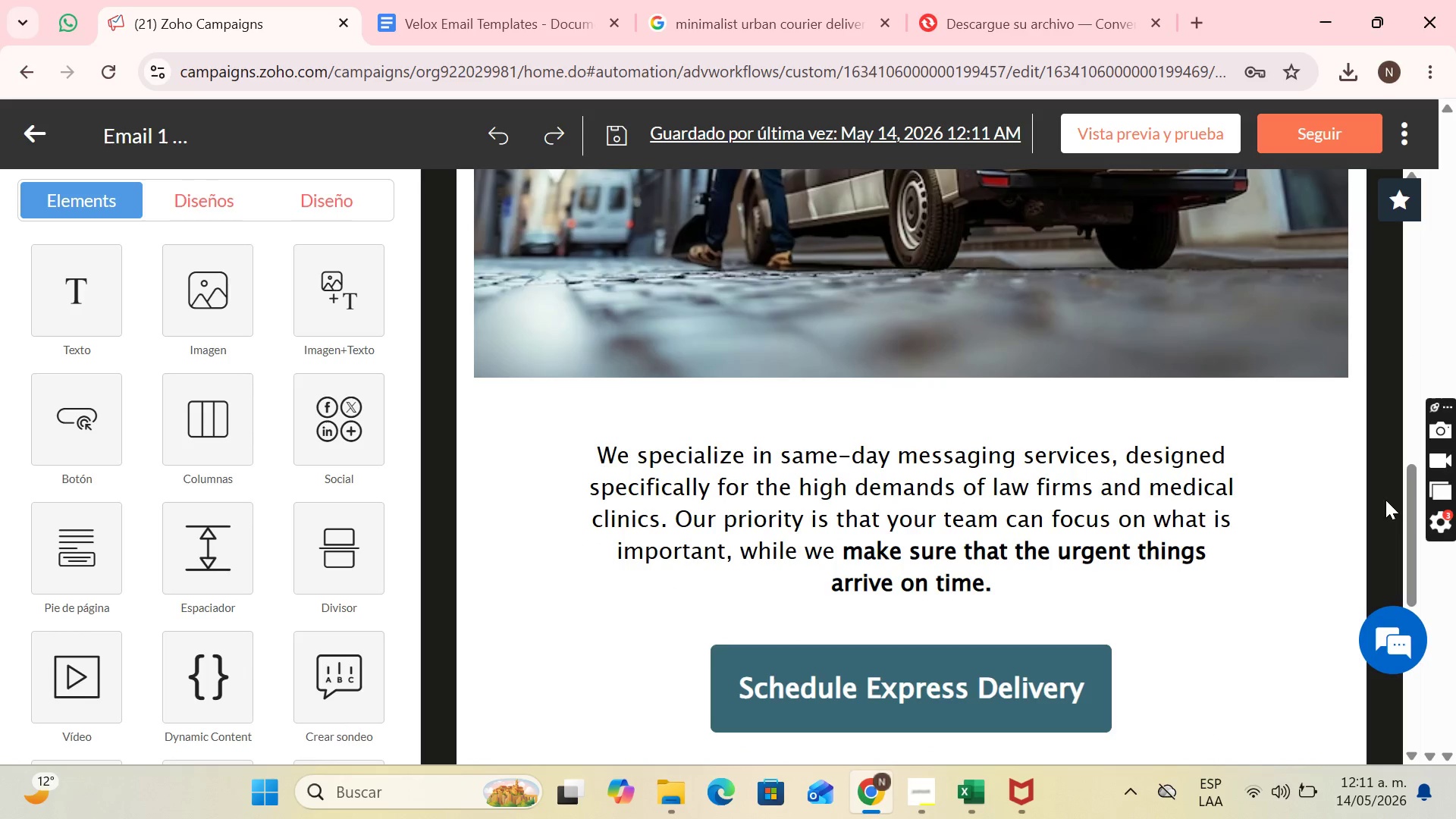 
key(PrintScreen)
 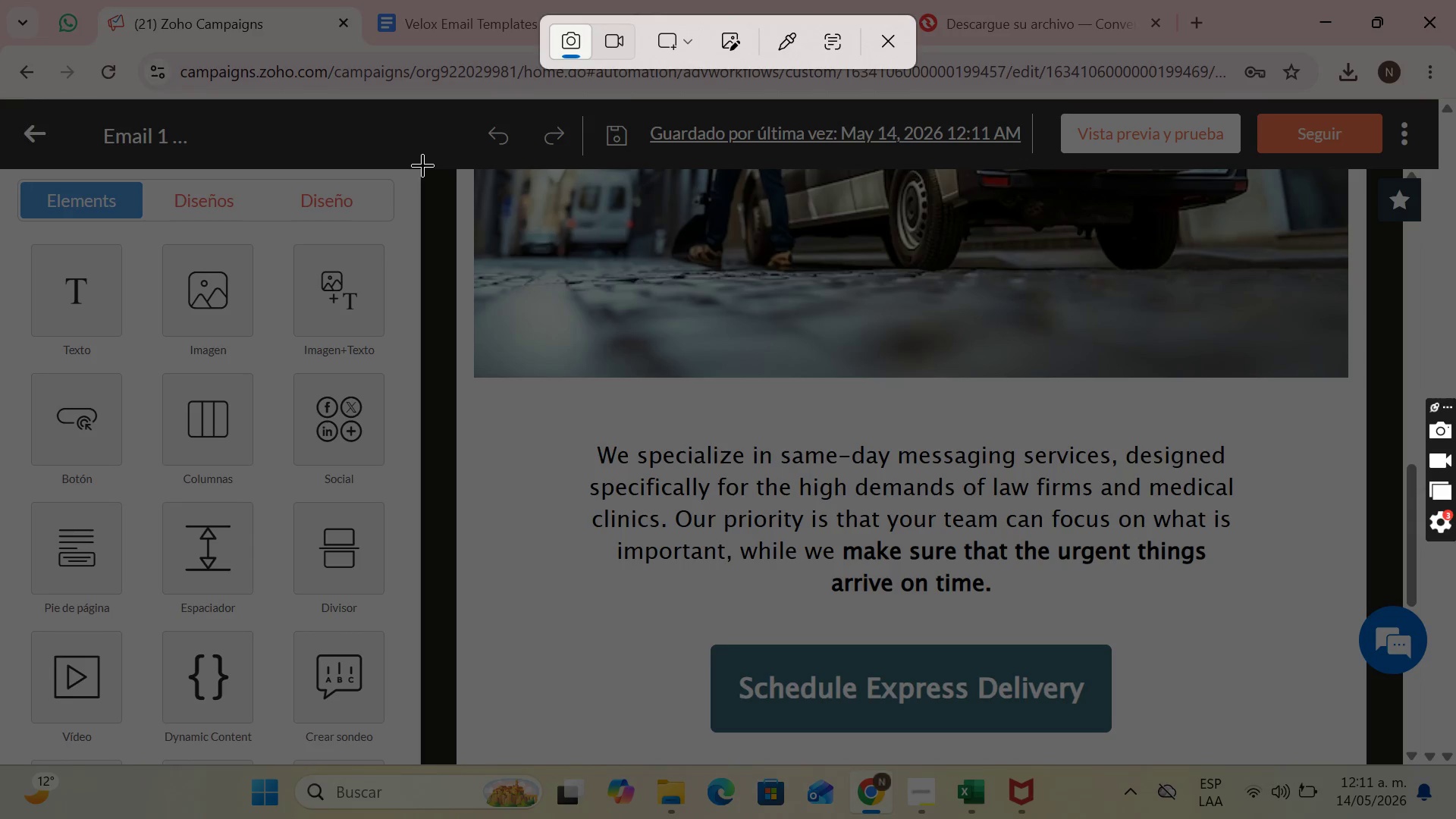 
left_click_drag(start_coordinate=[419, 166], to_coordinate=[1404, 762])
 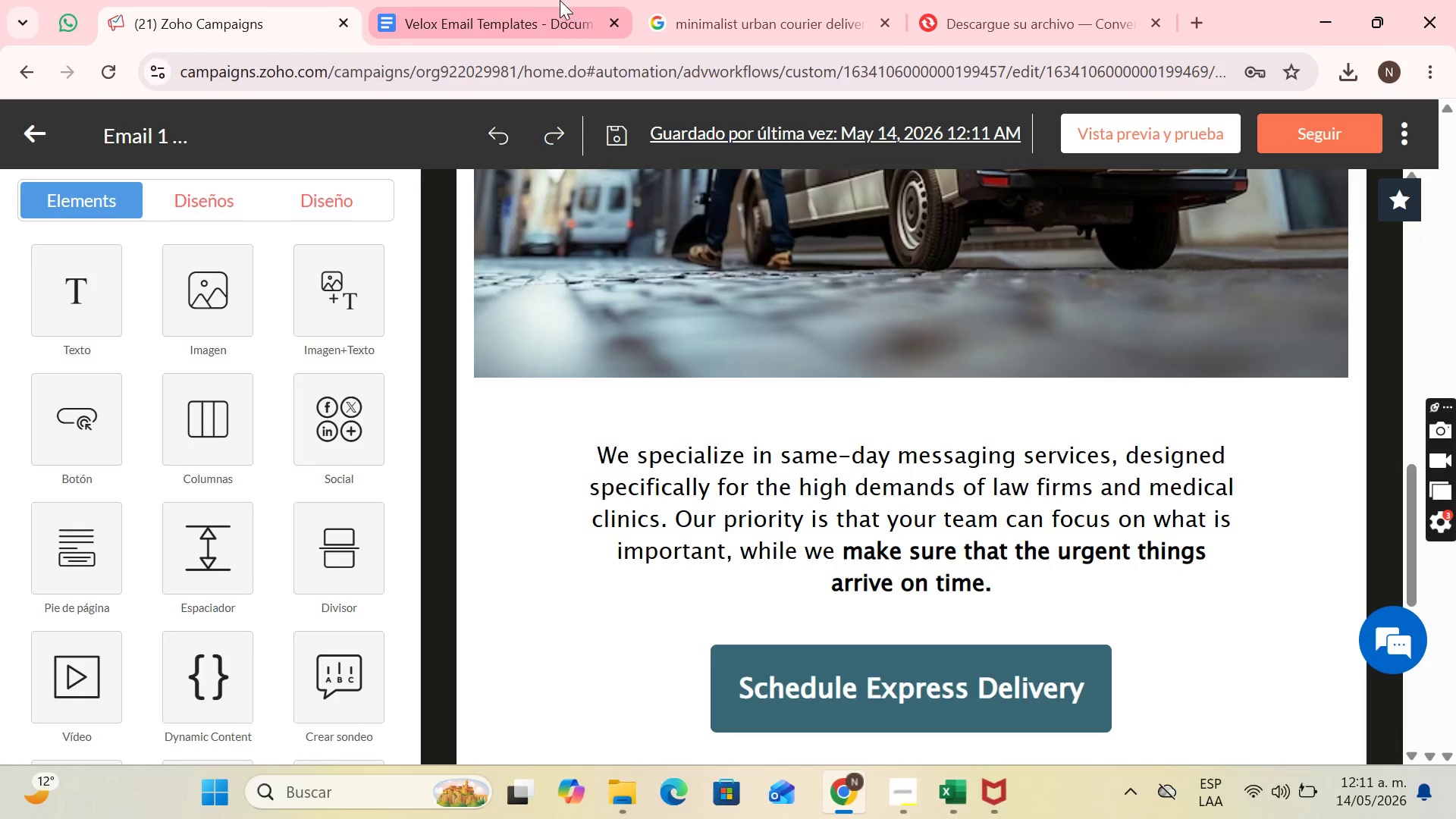 
left_click([559, 0])
 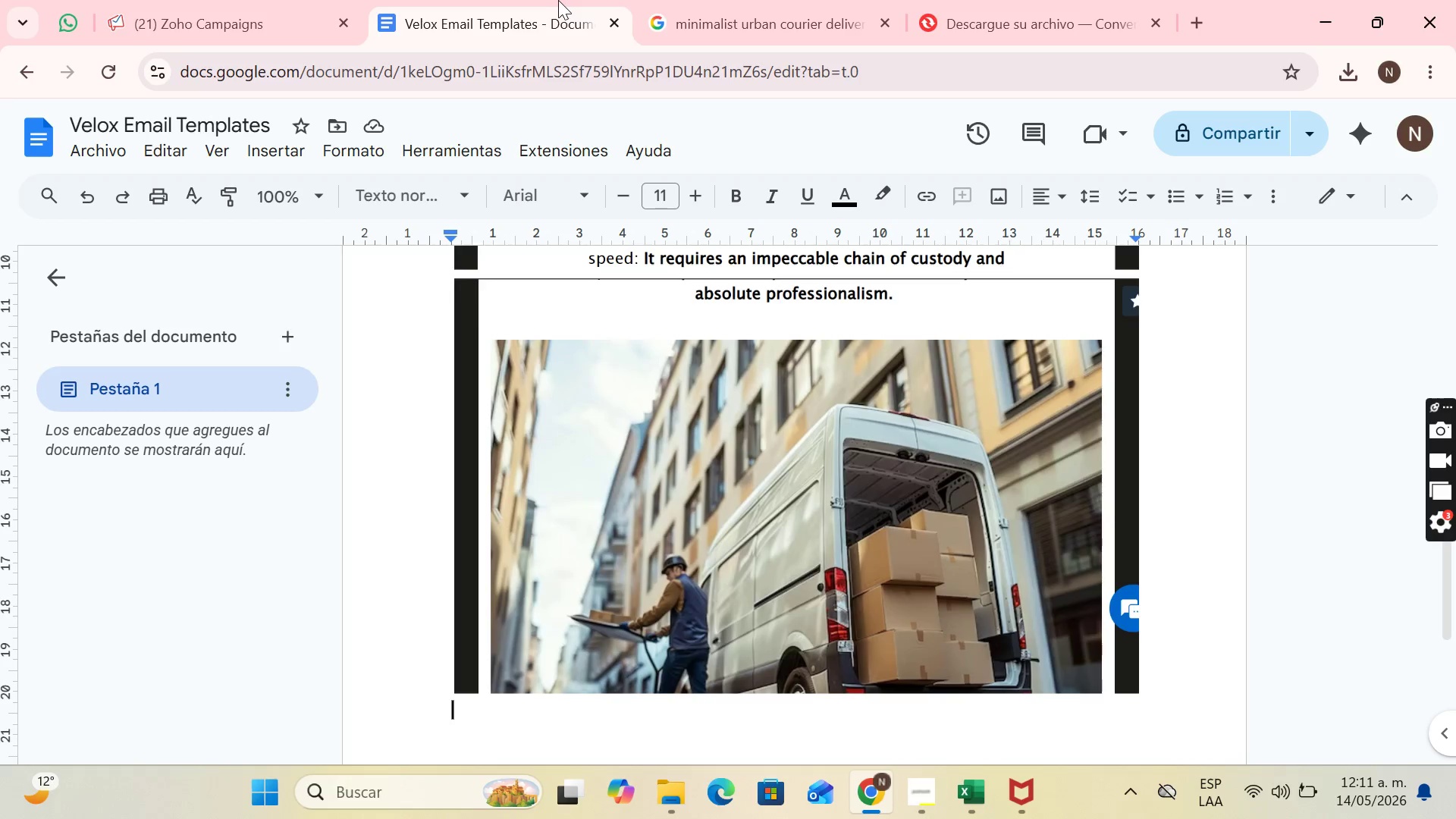 
key(Control+V)
 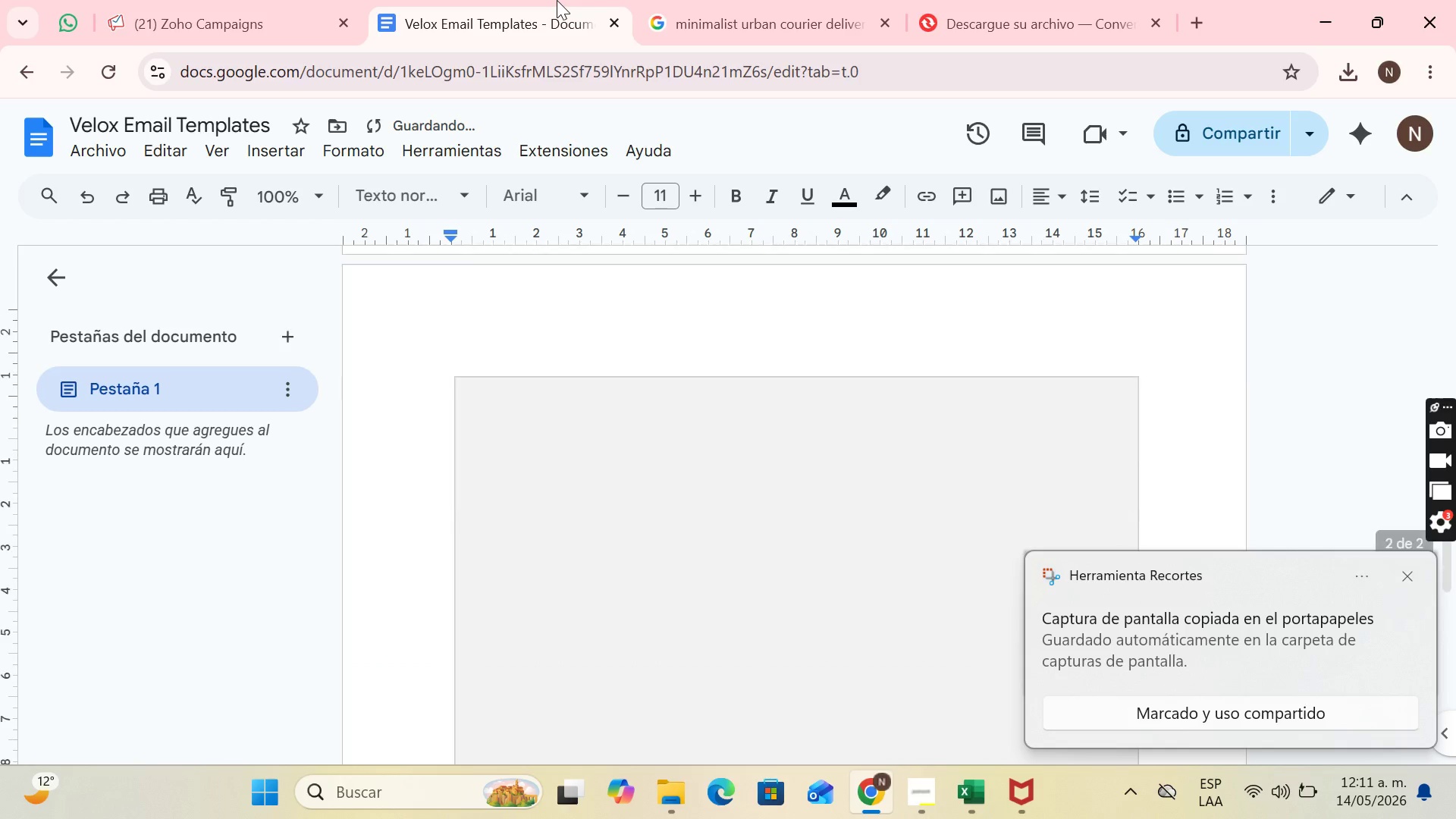 
key(Enter)
 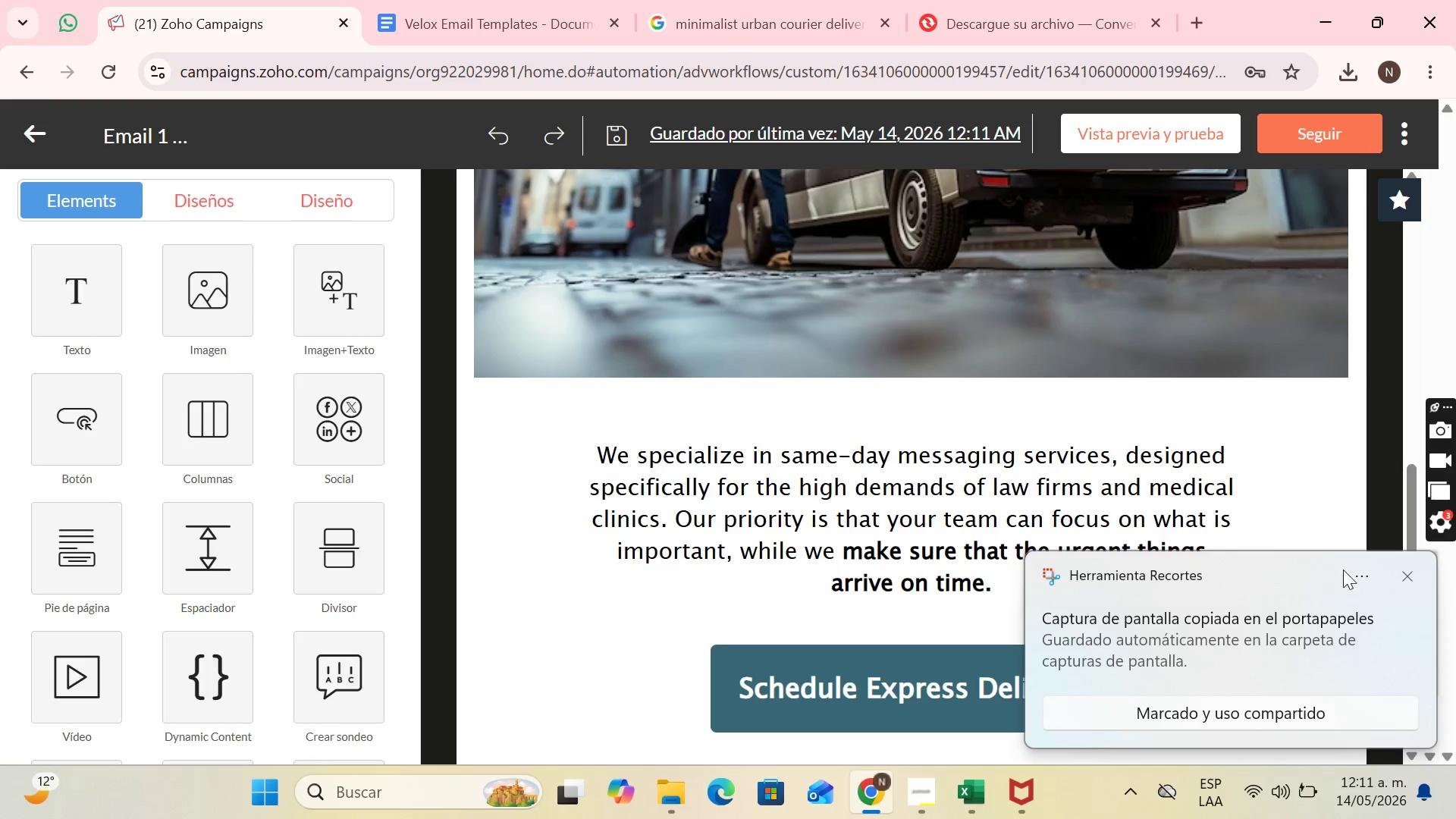 
left_click([1417, 579])
 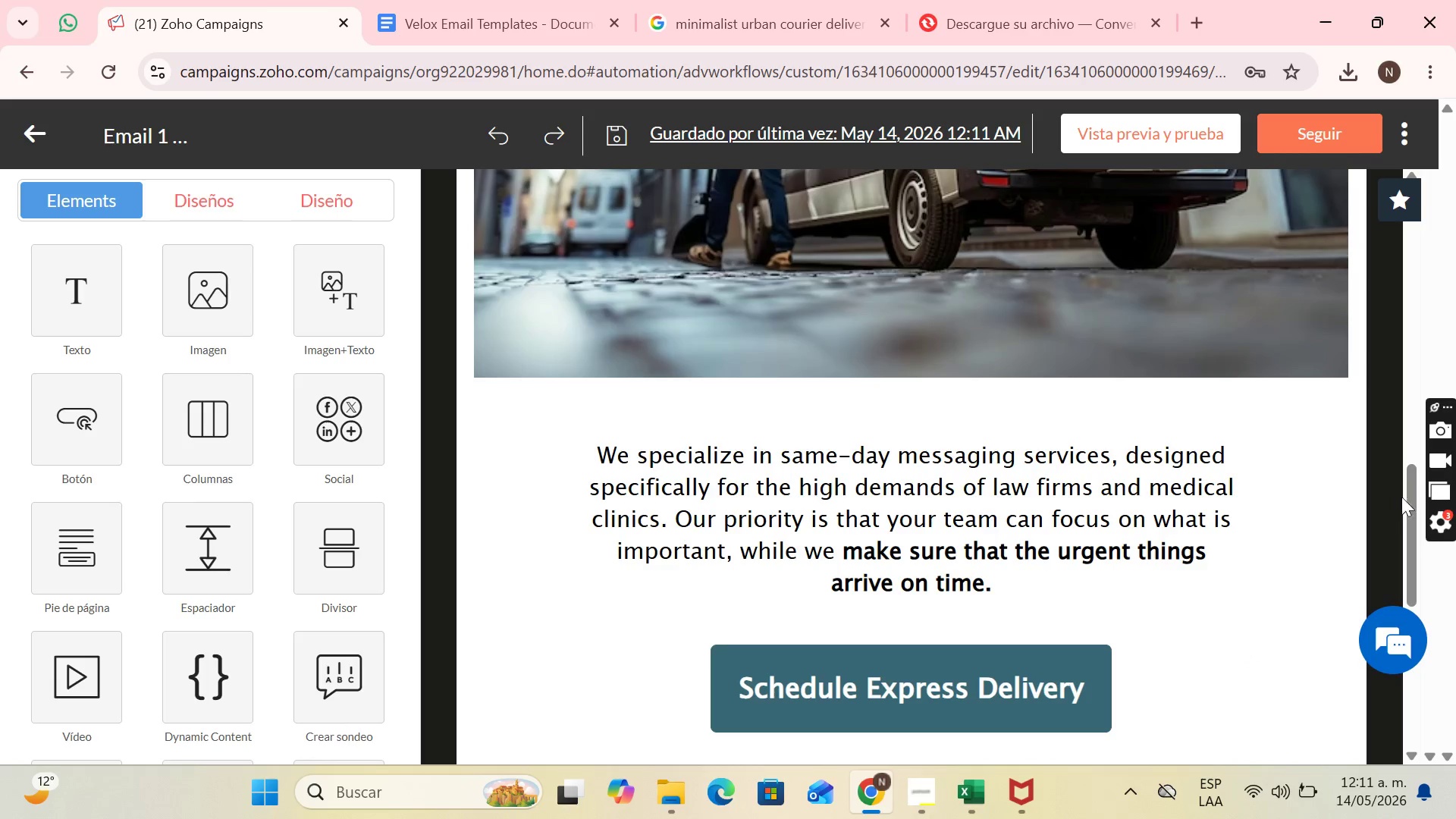 
left_click_drag(start_coordinate=[1407, 504], to_coordinate=[1425, 642])
 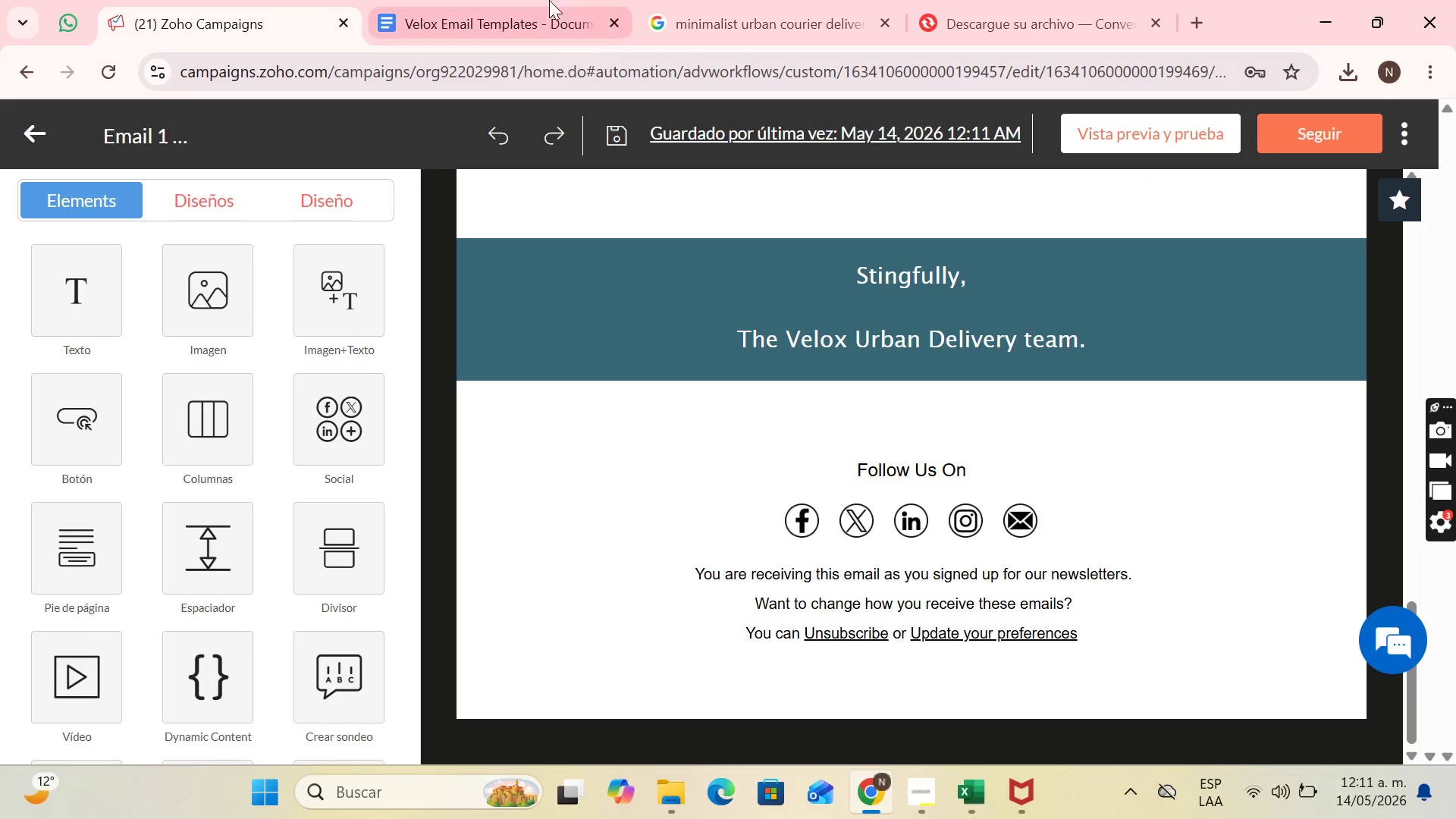 
left_click([538, 0])
 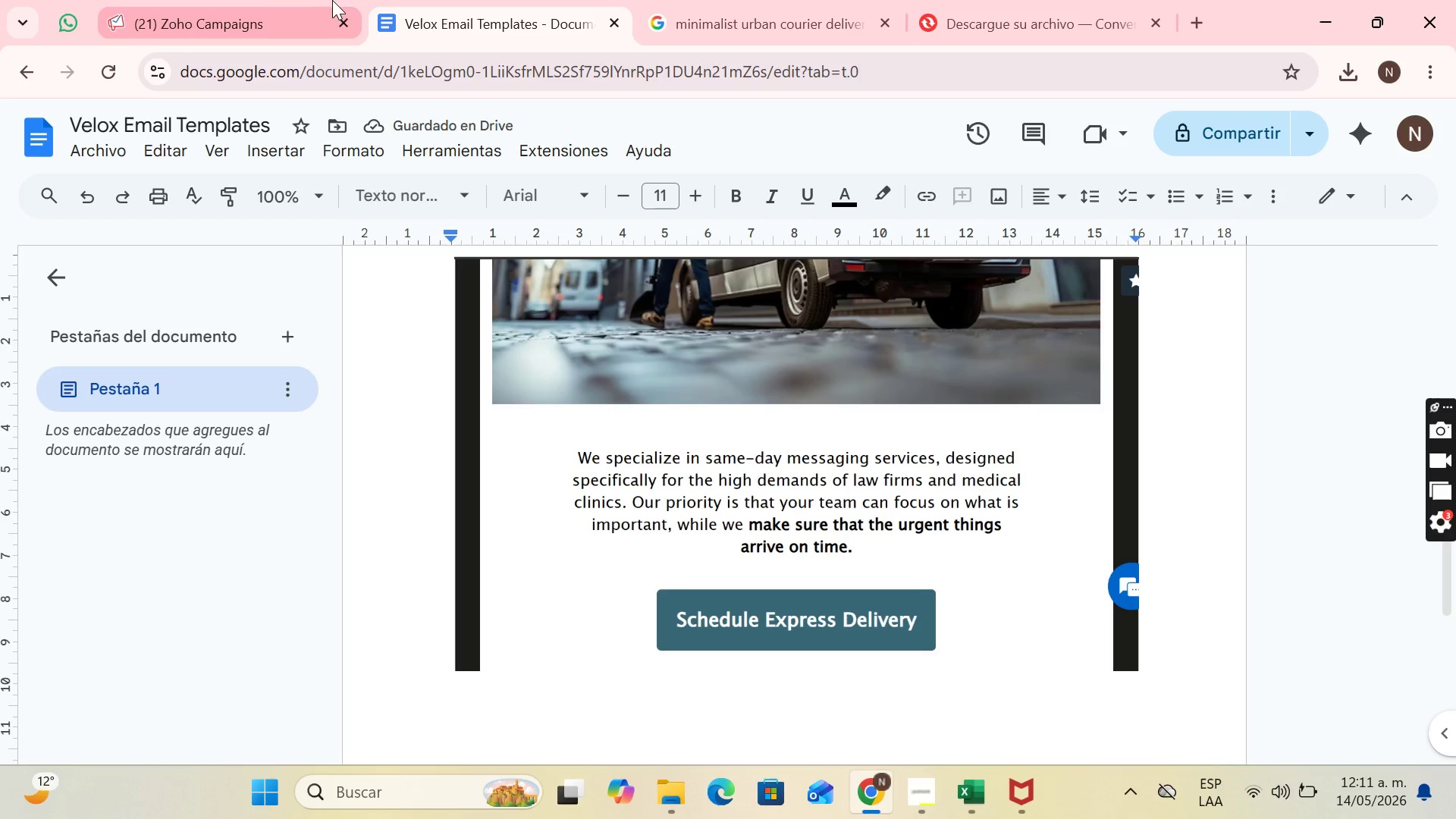 
left_click([276, 0])
 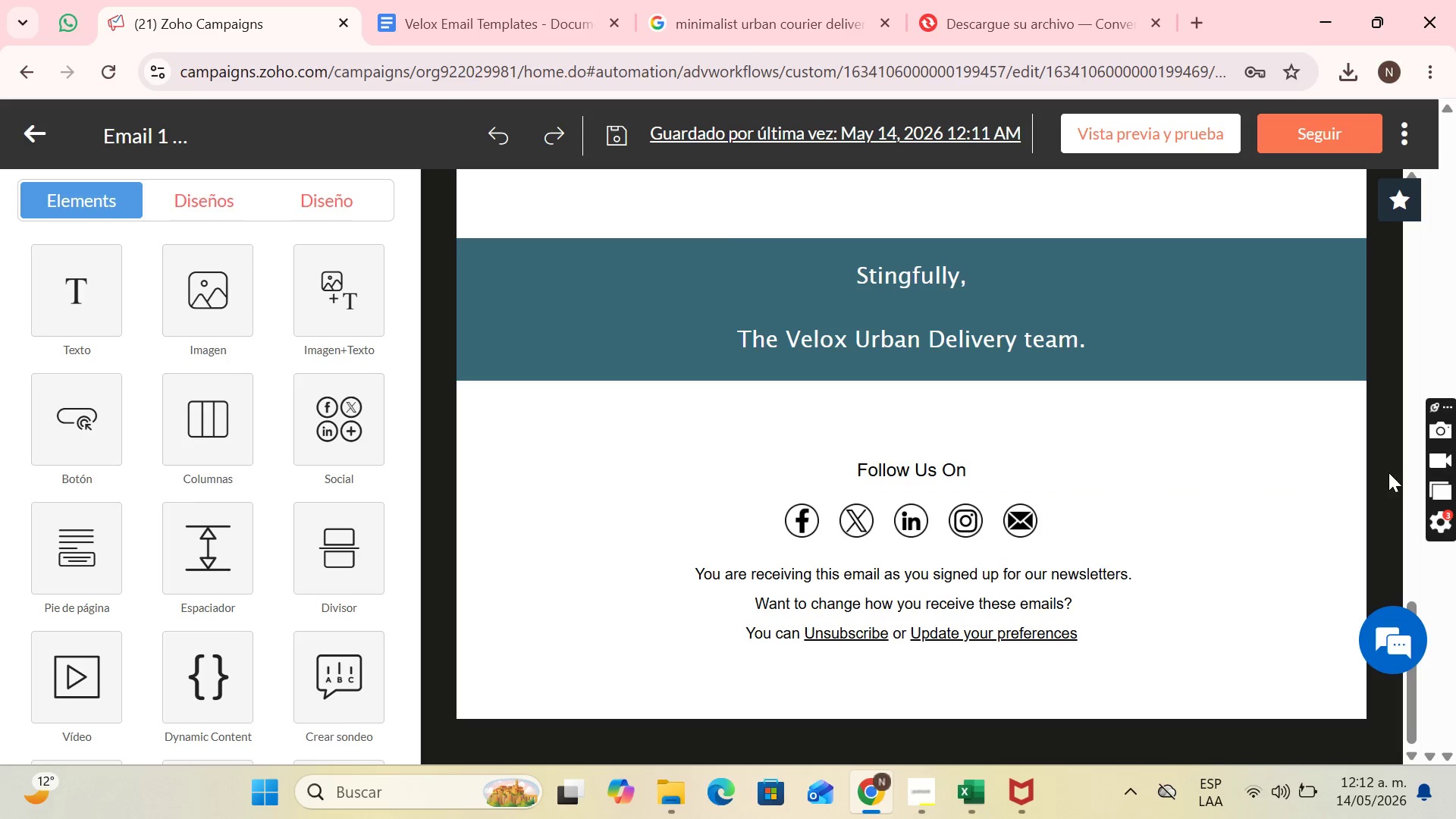 
key(PrintScreen)
 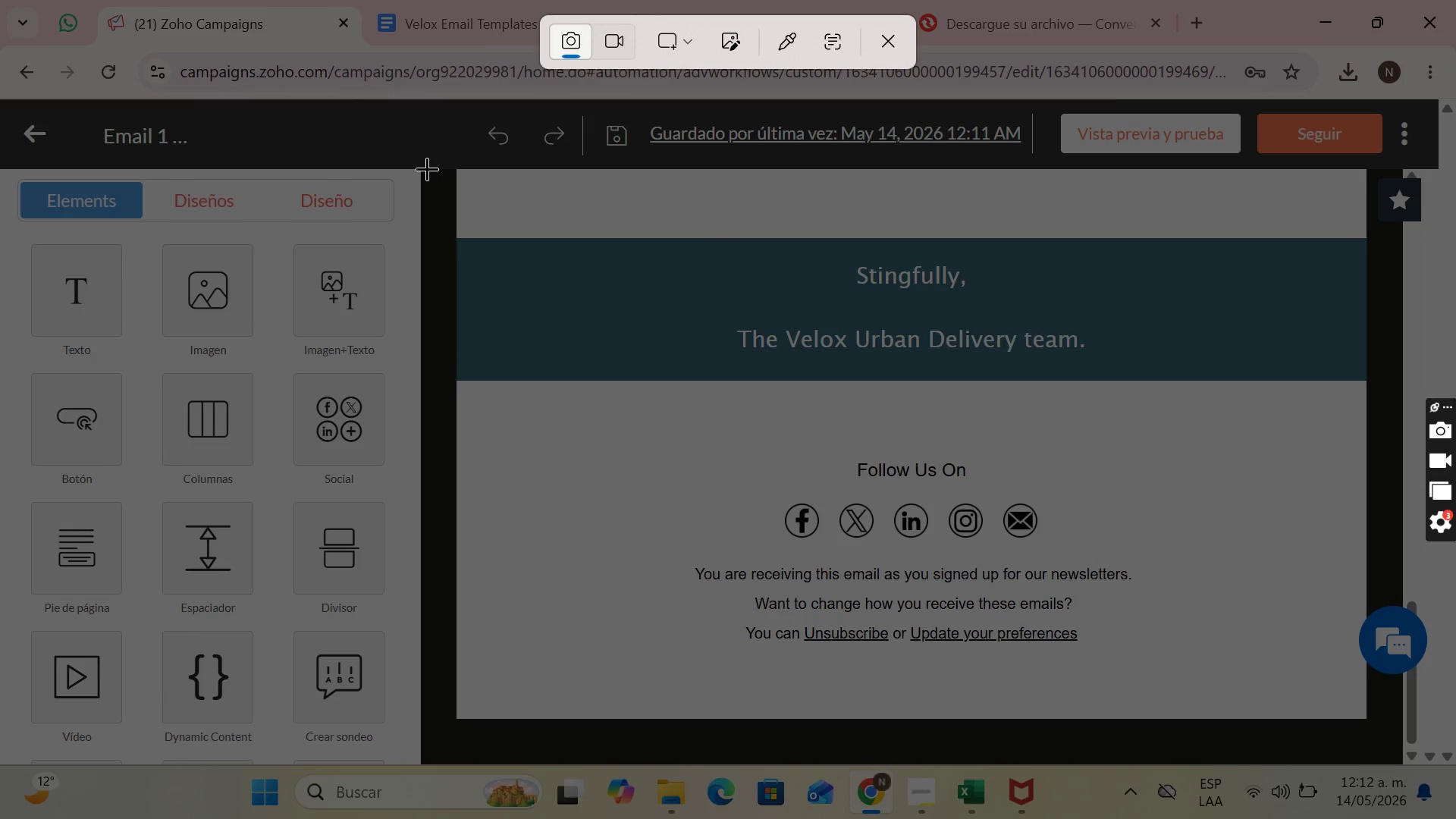 
left_click_drag(start_coordinate=[422, 168], to_coordinate=[1404, 761])
 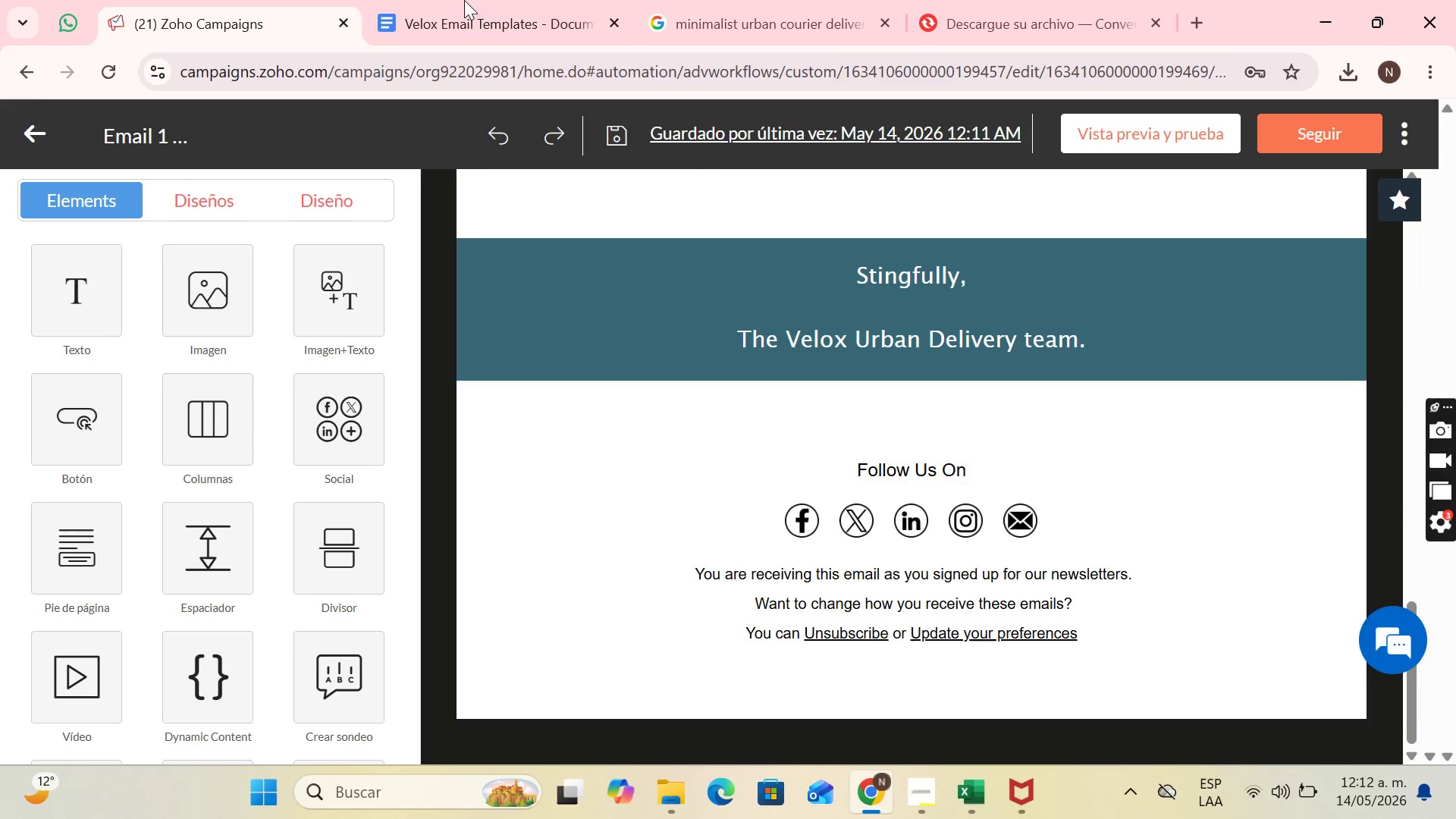 
left_click([452, 0])
 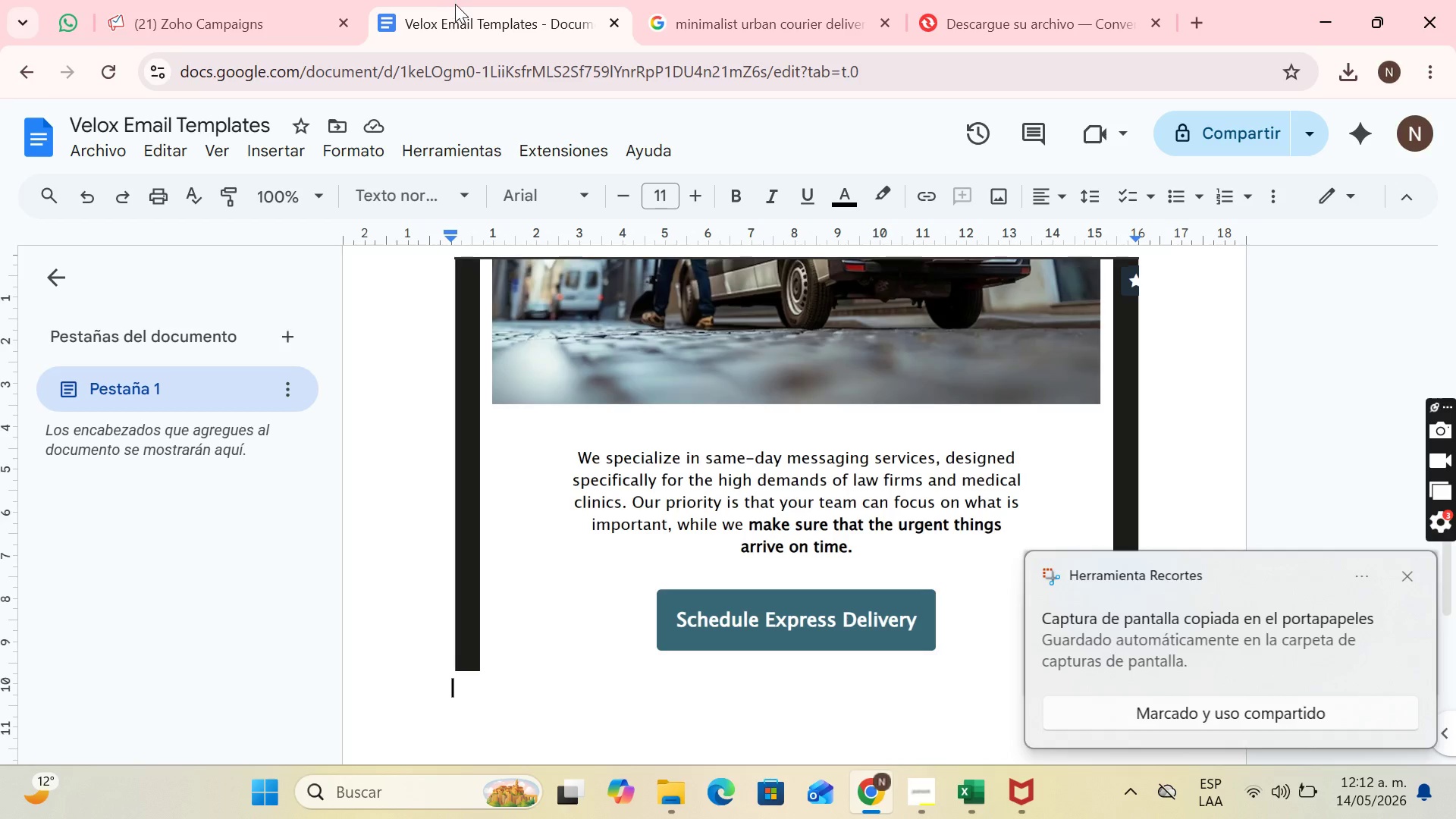 
key(Control+V)
 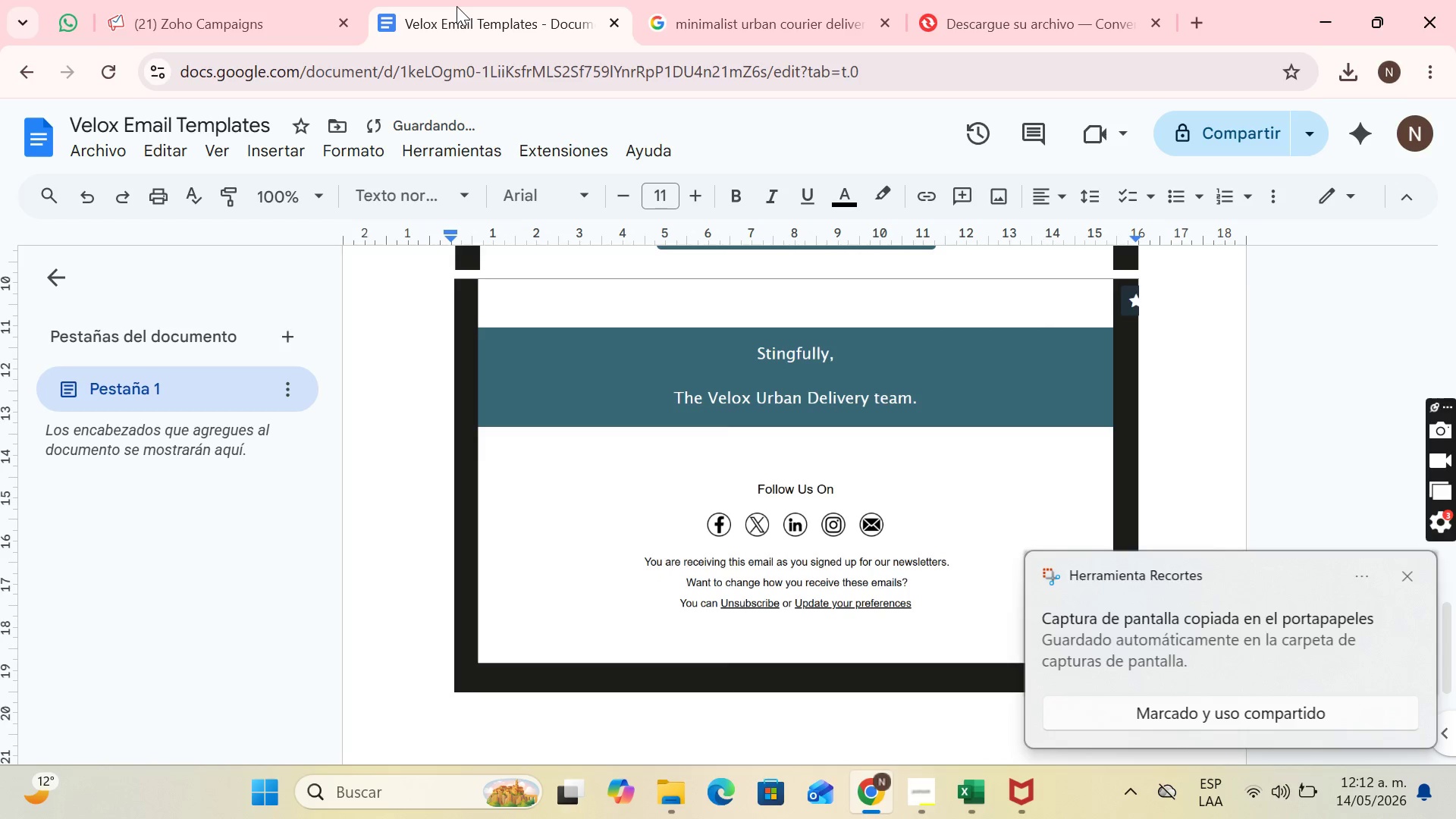 
key(Enter)
 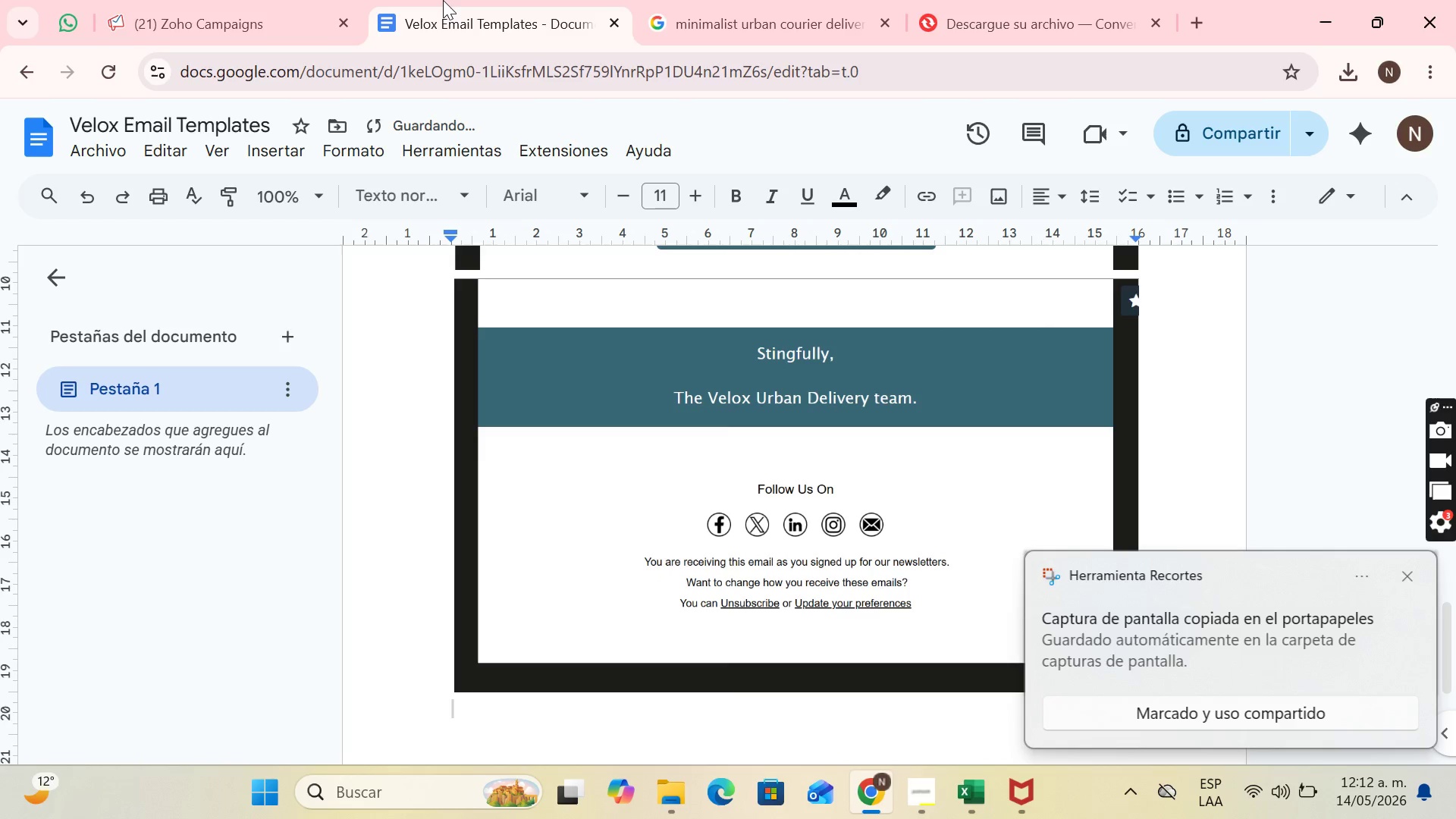 
key(Enter)
 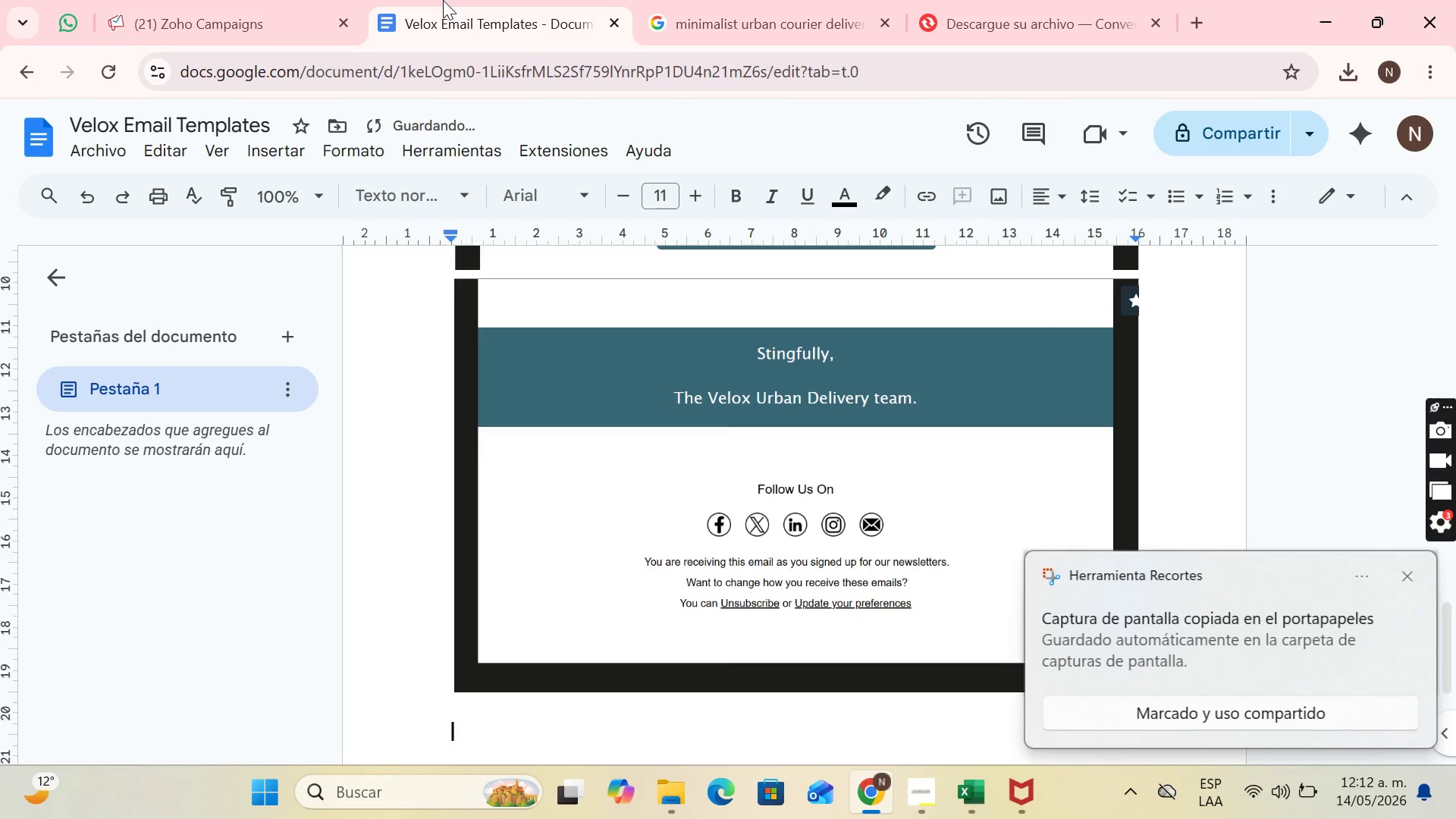 
type(Template 2)
 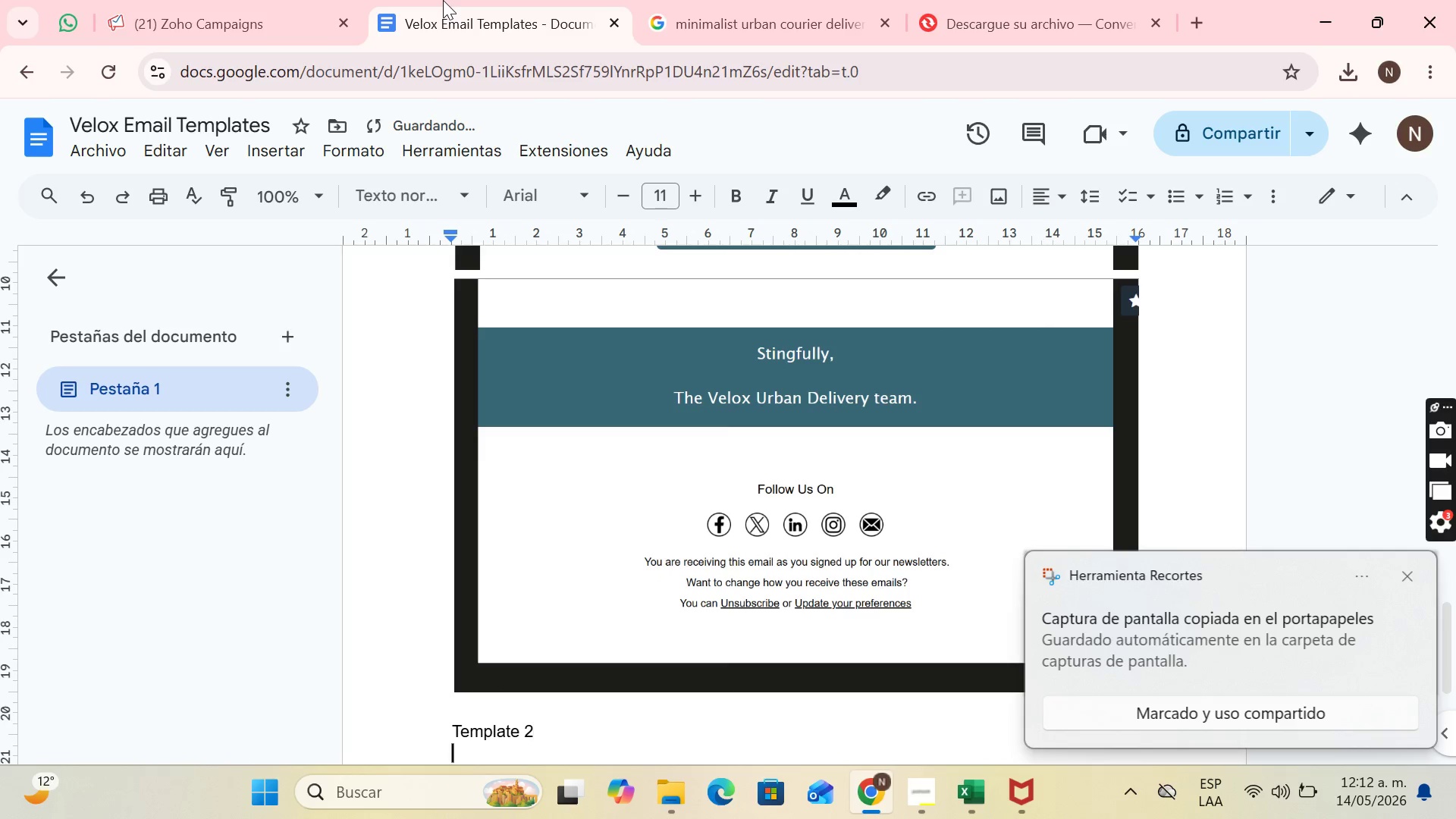 
key(Enter)
 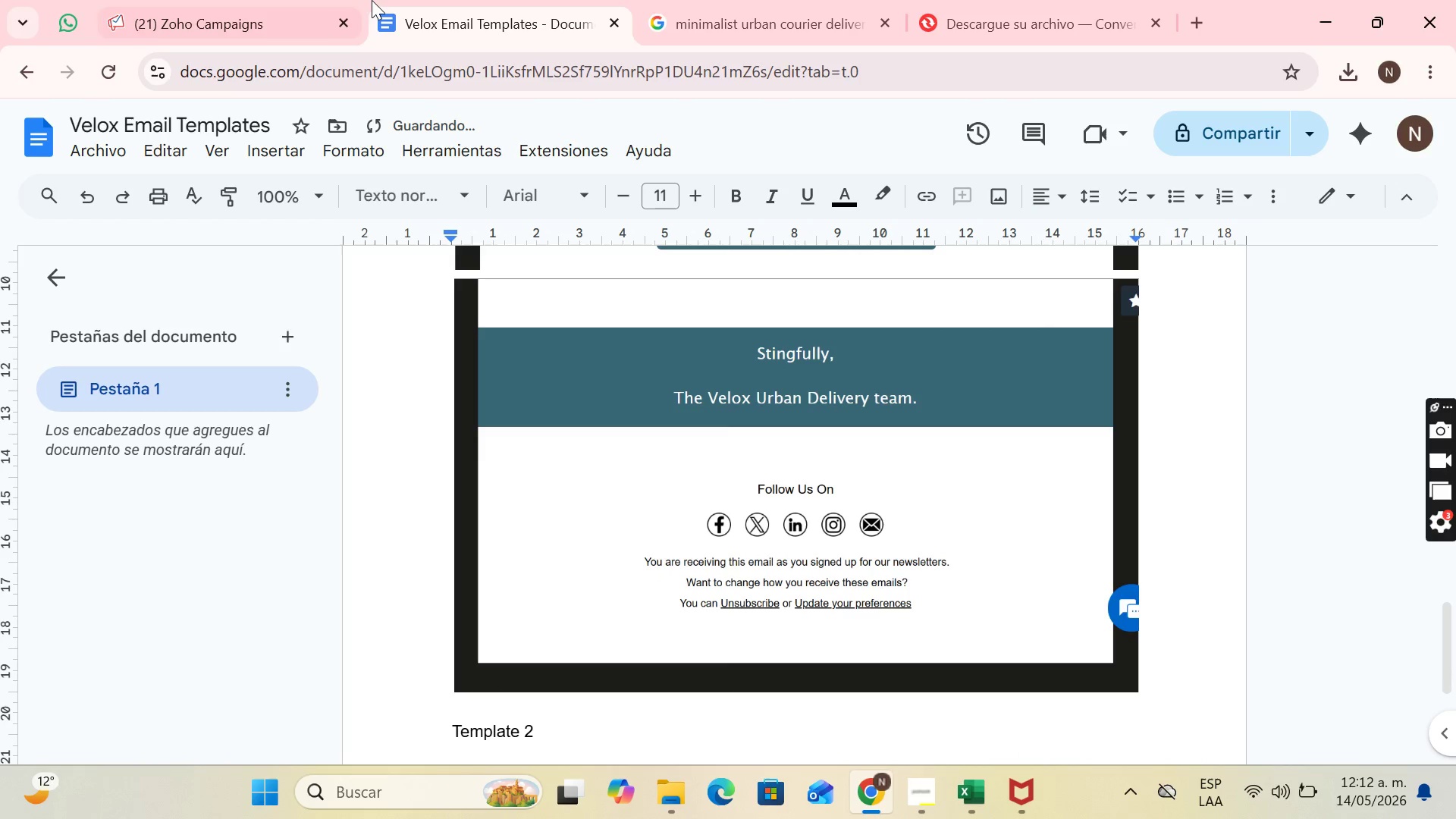 
left_click([285, 0])
 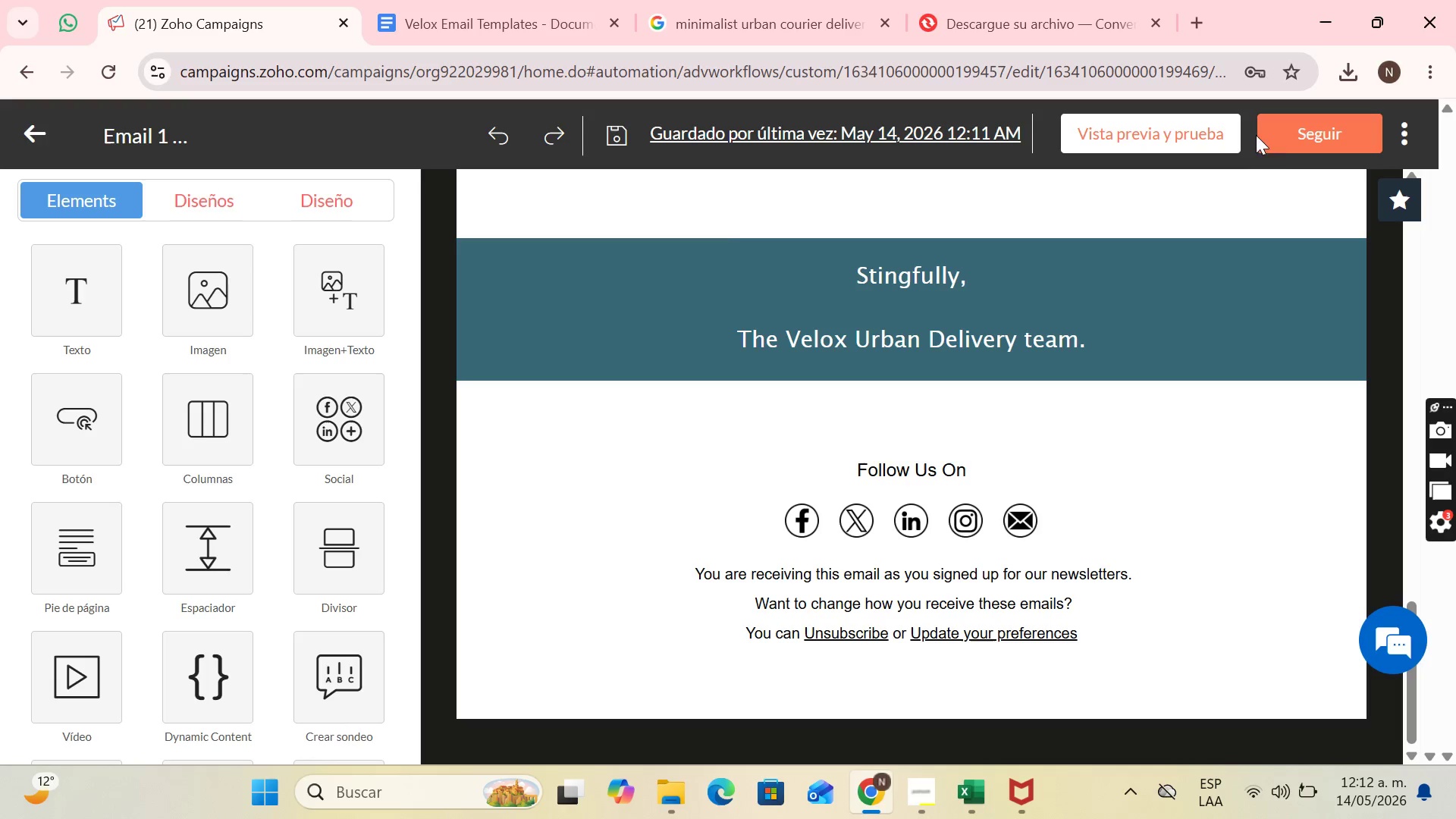 
left_click([1321, 133])
 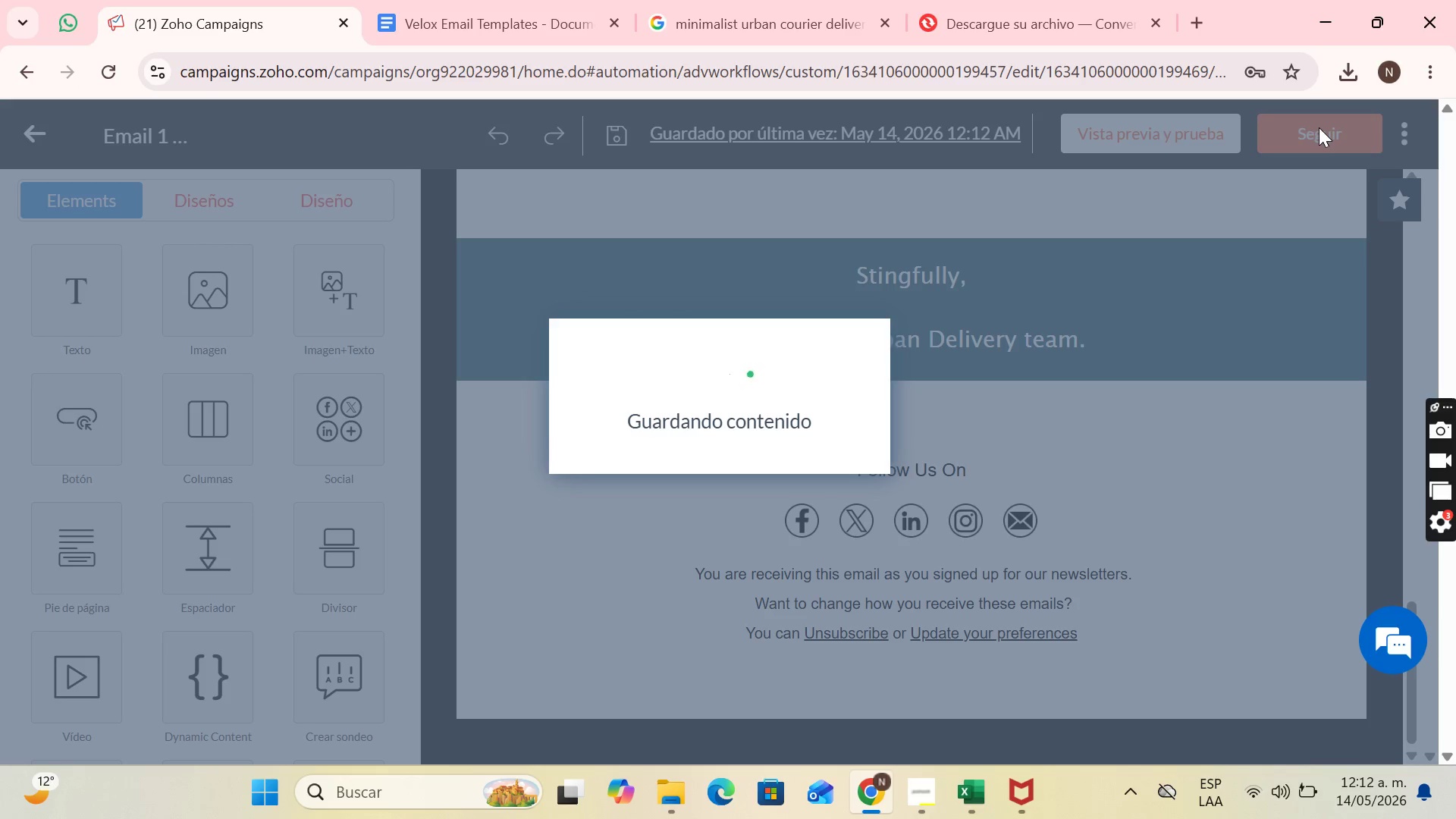 
wait(10.83)
 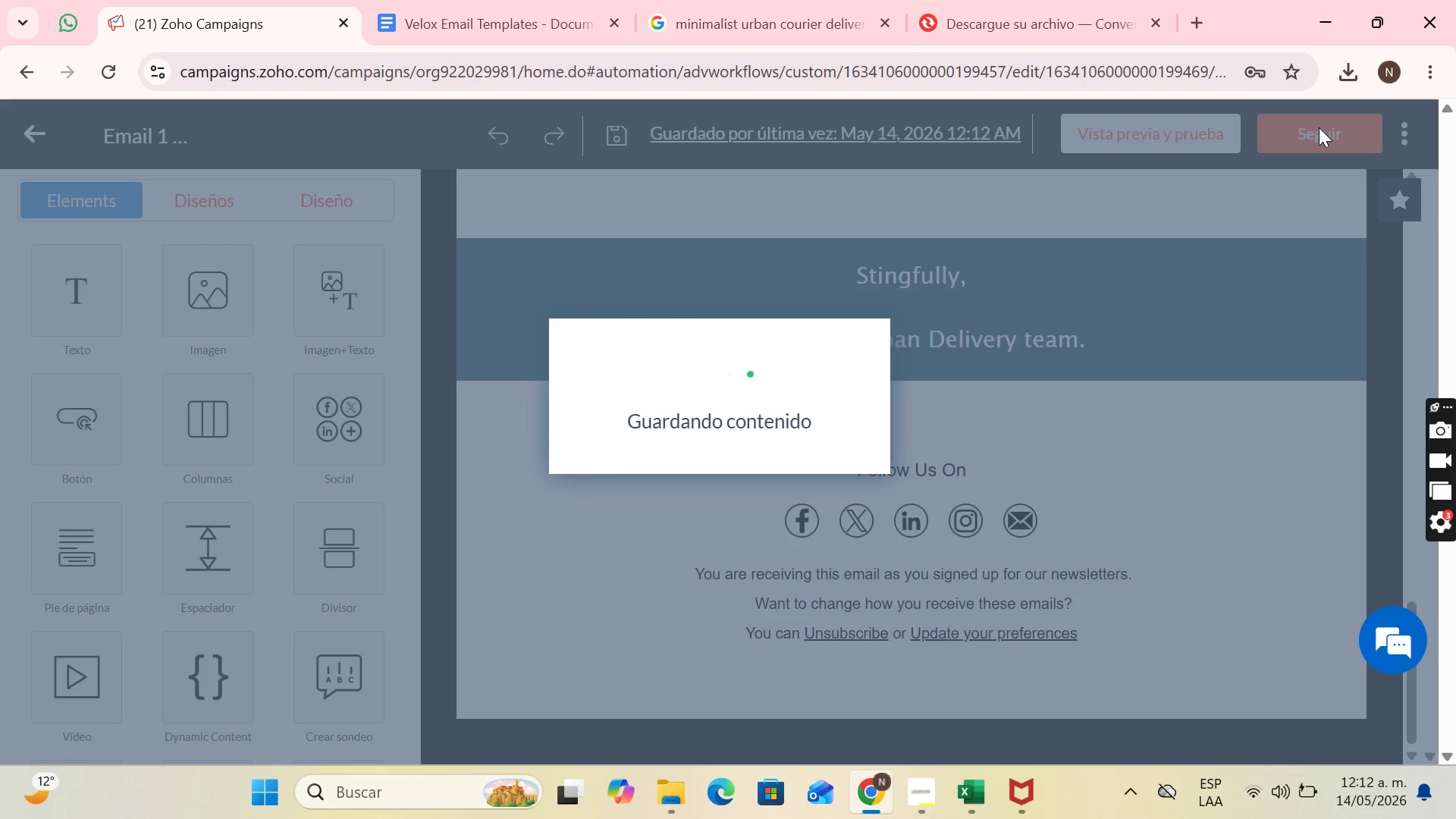 
mouse_move([1321, 178])
 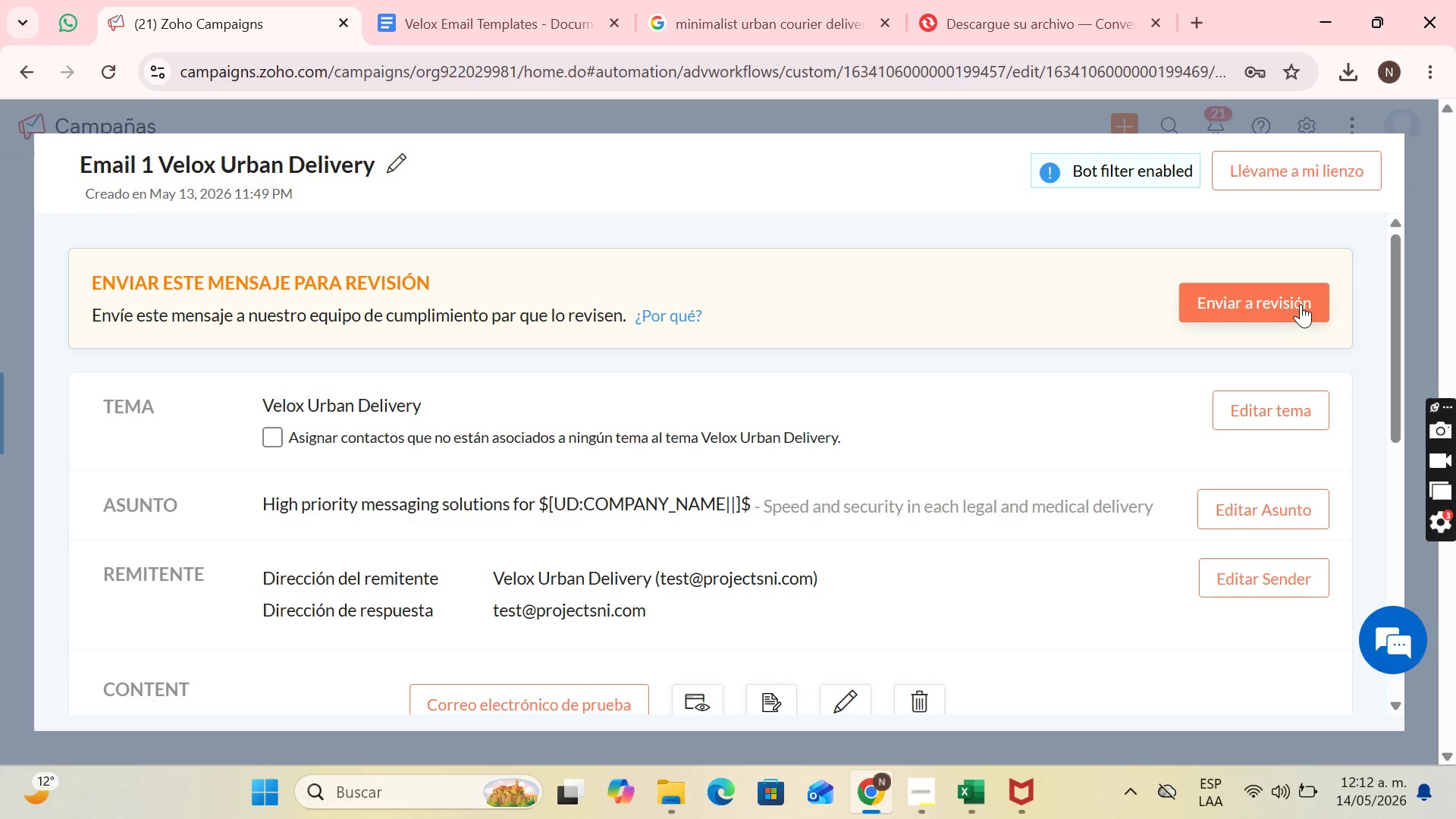 
left_click([1297, 312])
 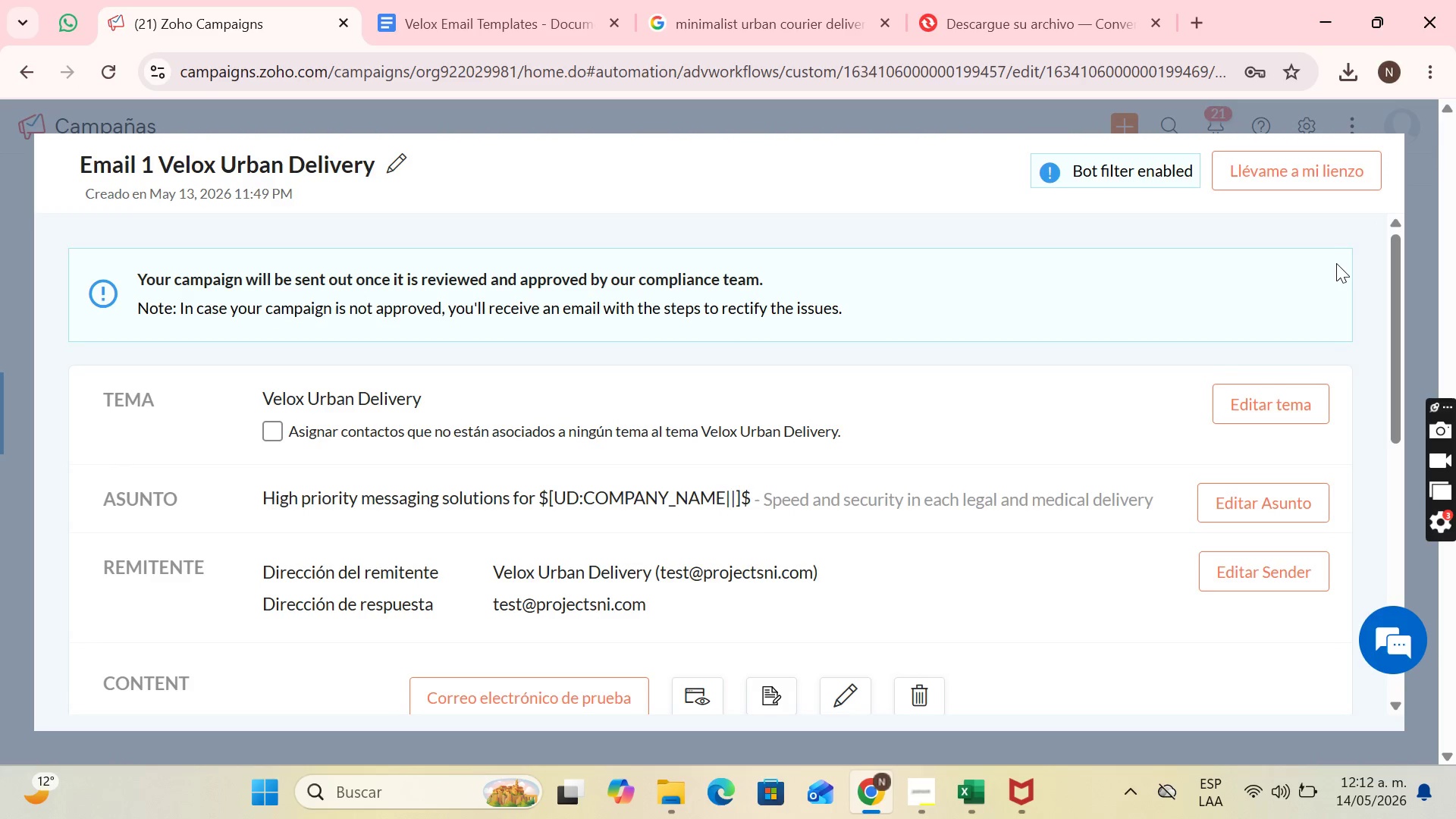 
scroll: coordinate [842, 432], scroll_direction: down, amount: 10.0
 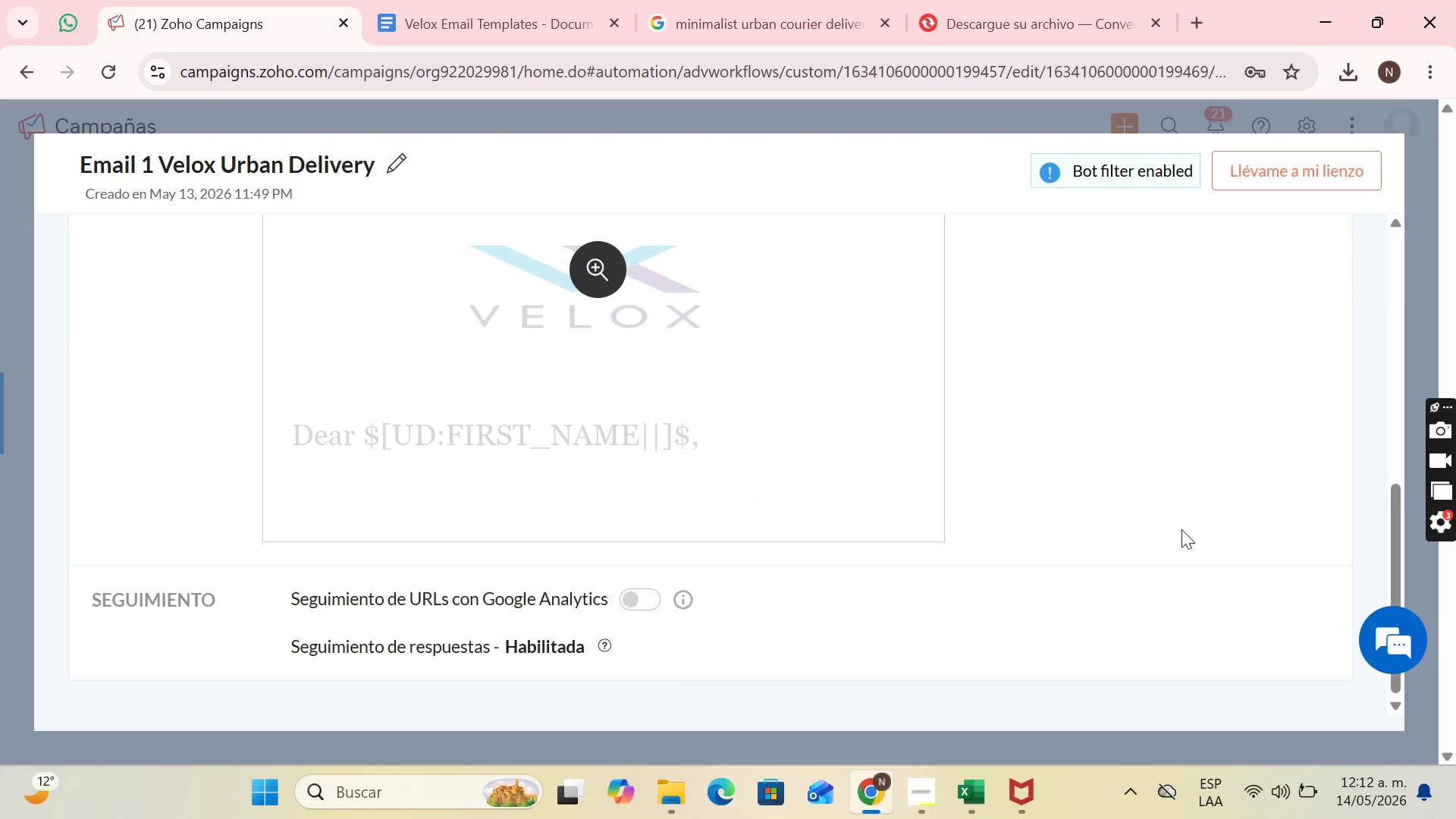 
left_click([1288, 186])
 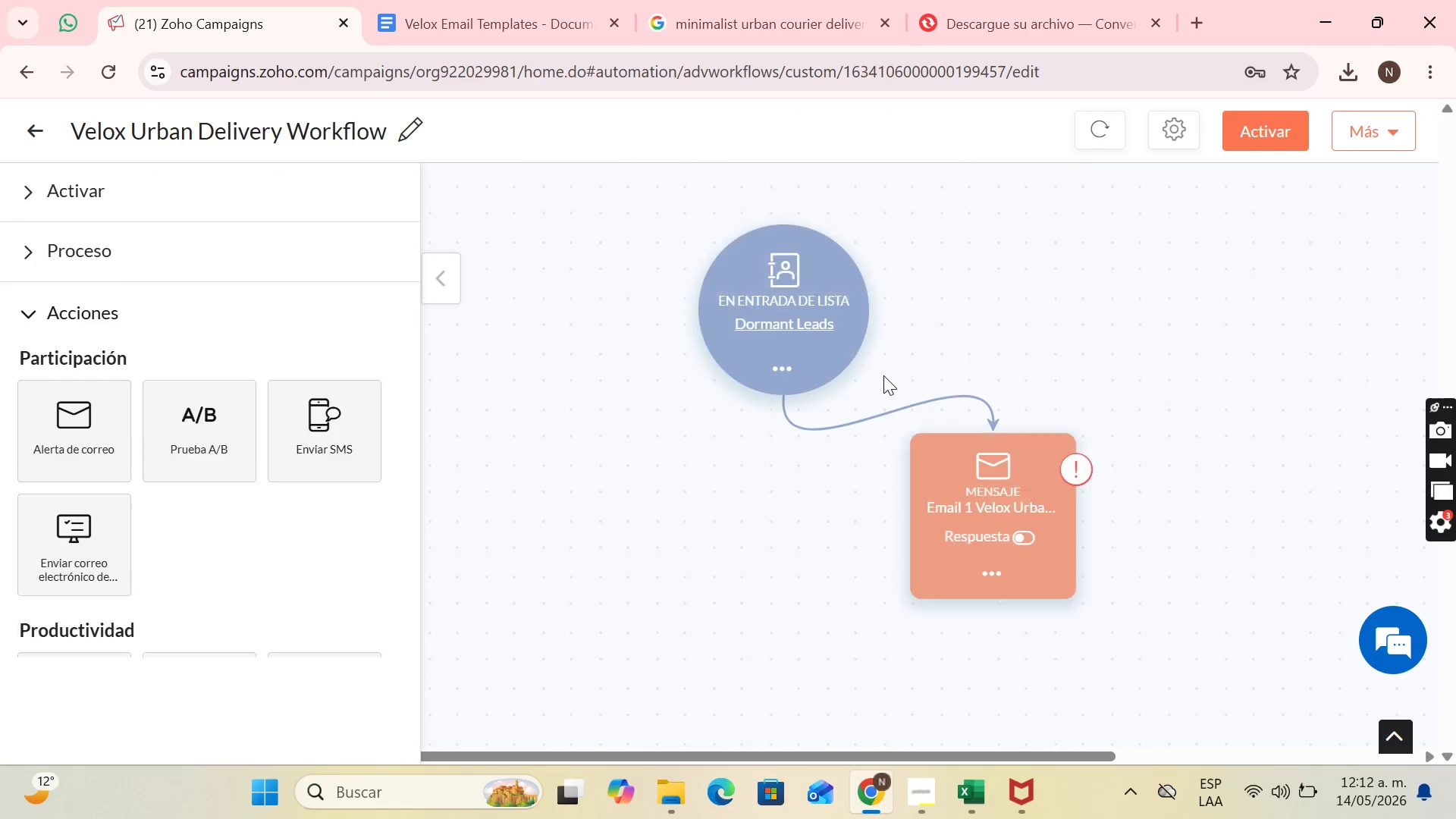 
scroll: coordinate [1207, 516], scroll_direction: up, amount: 10.0
 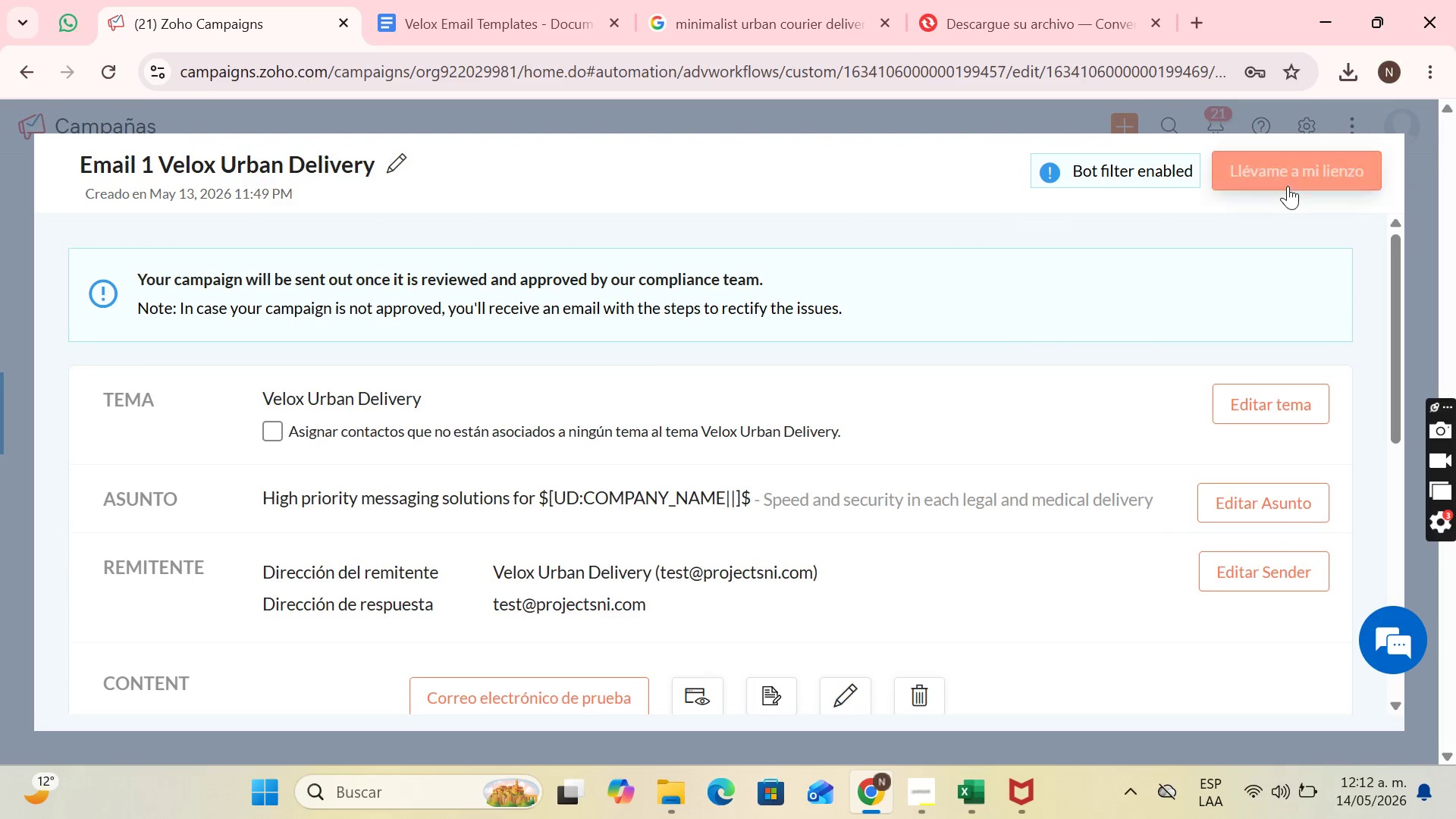 
scroll: coordinate [120, 477], scroll_direction: down, amount: 5.0
 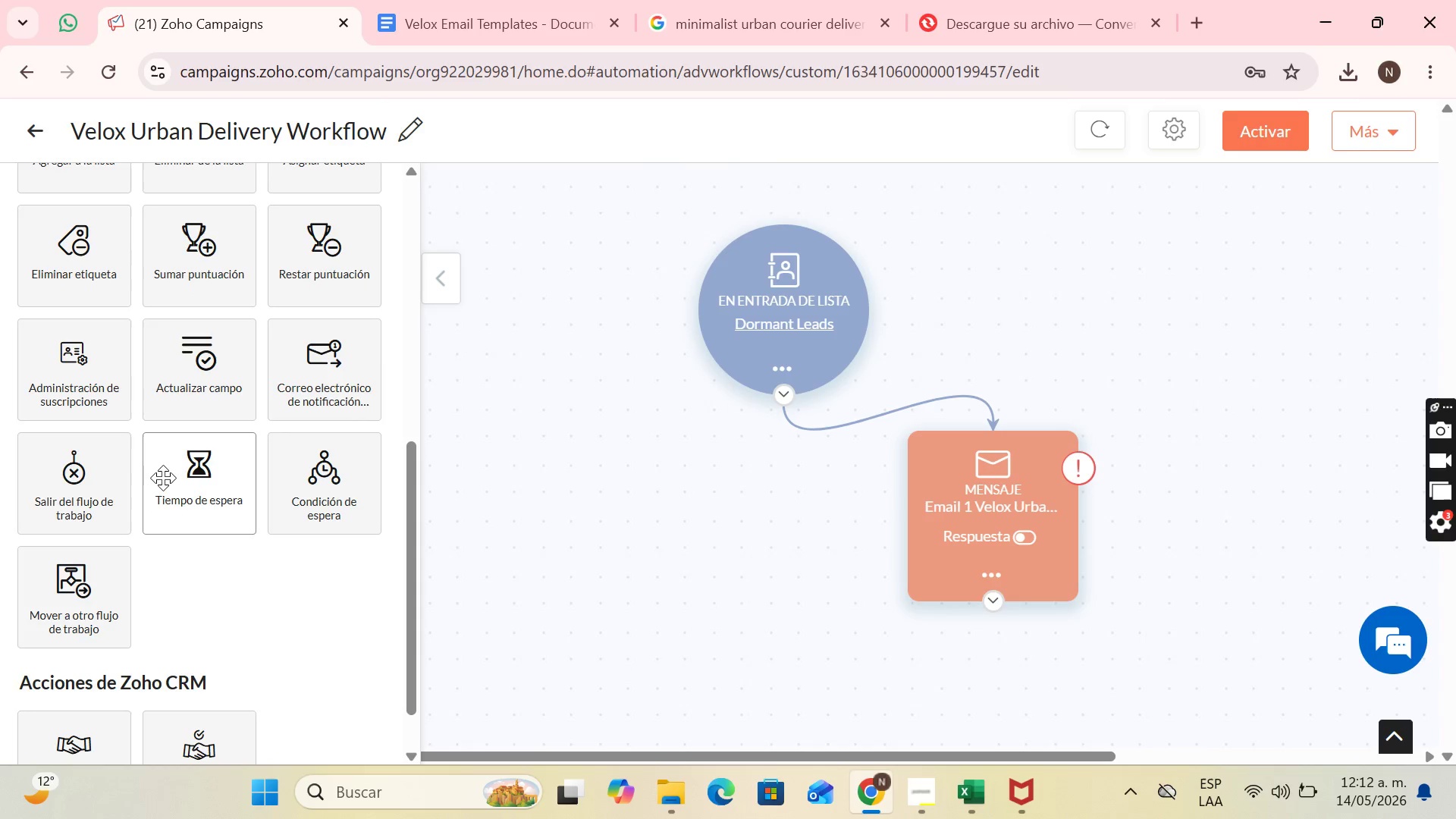 
left_click_drag(start_coordinate=[163, 478], to_coordinate=[673, 603])
 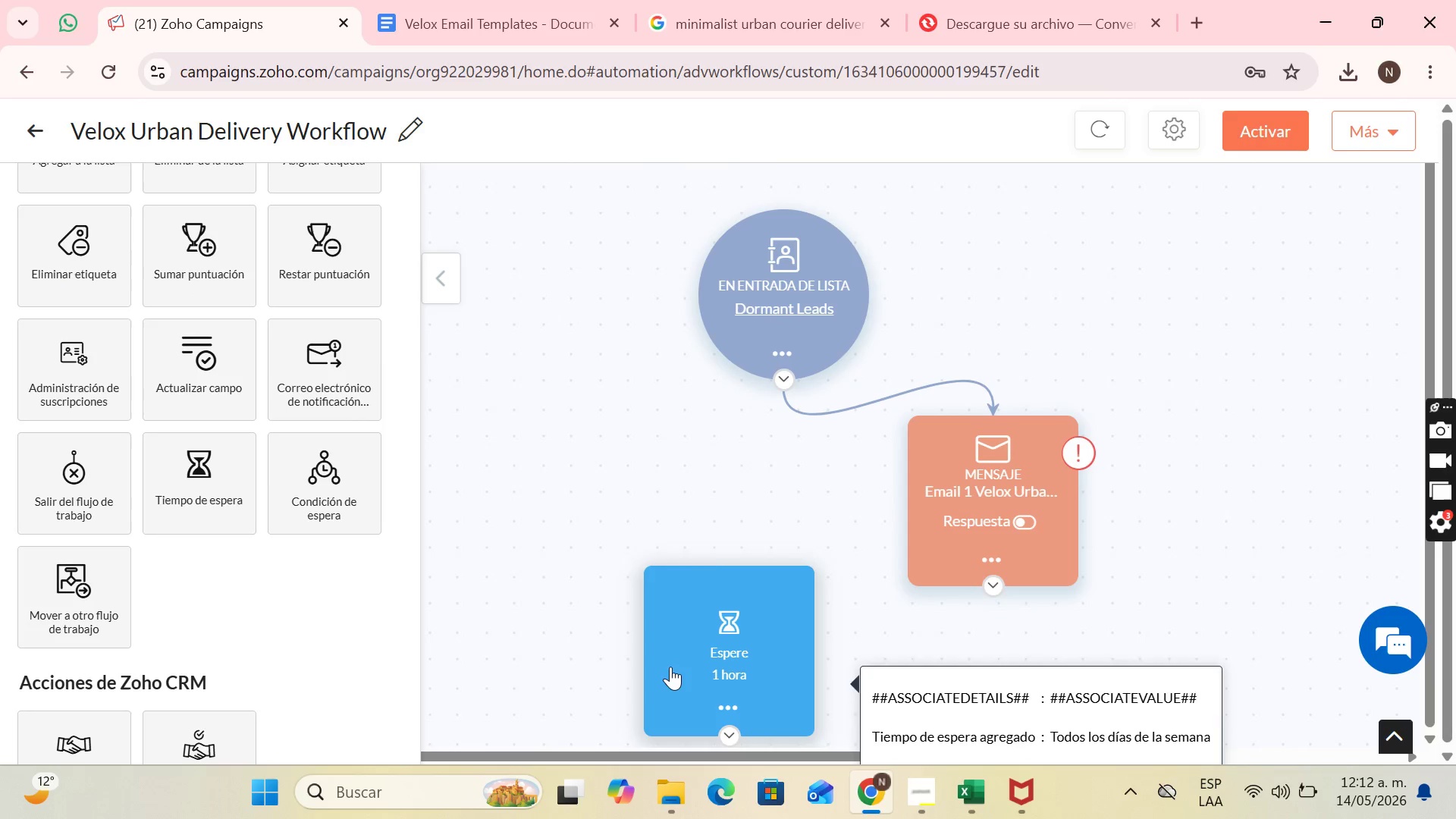 
left_click_drag(start_coordinate=[670, 667], to_coordinate=[692, 648])
 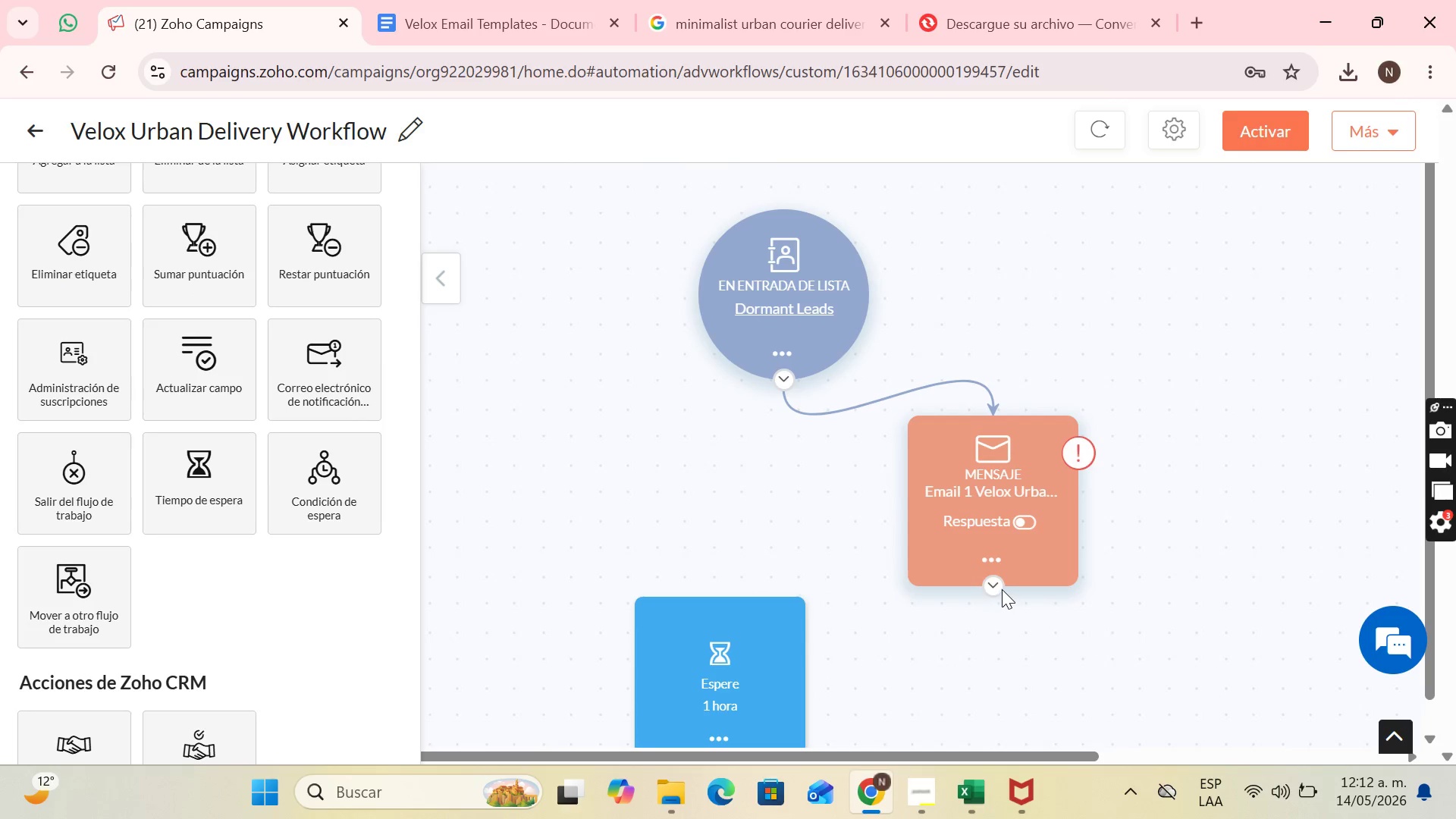 
left_click_drag(start_coordinate=[993, 586], to_coordinate=[714, 591])
 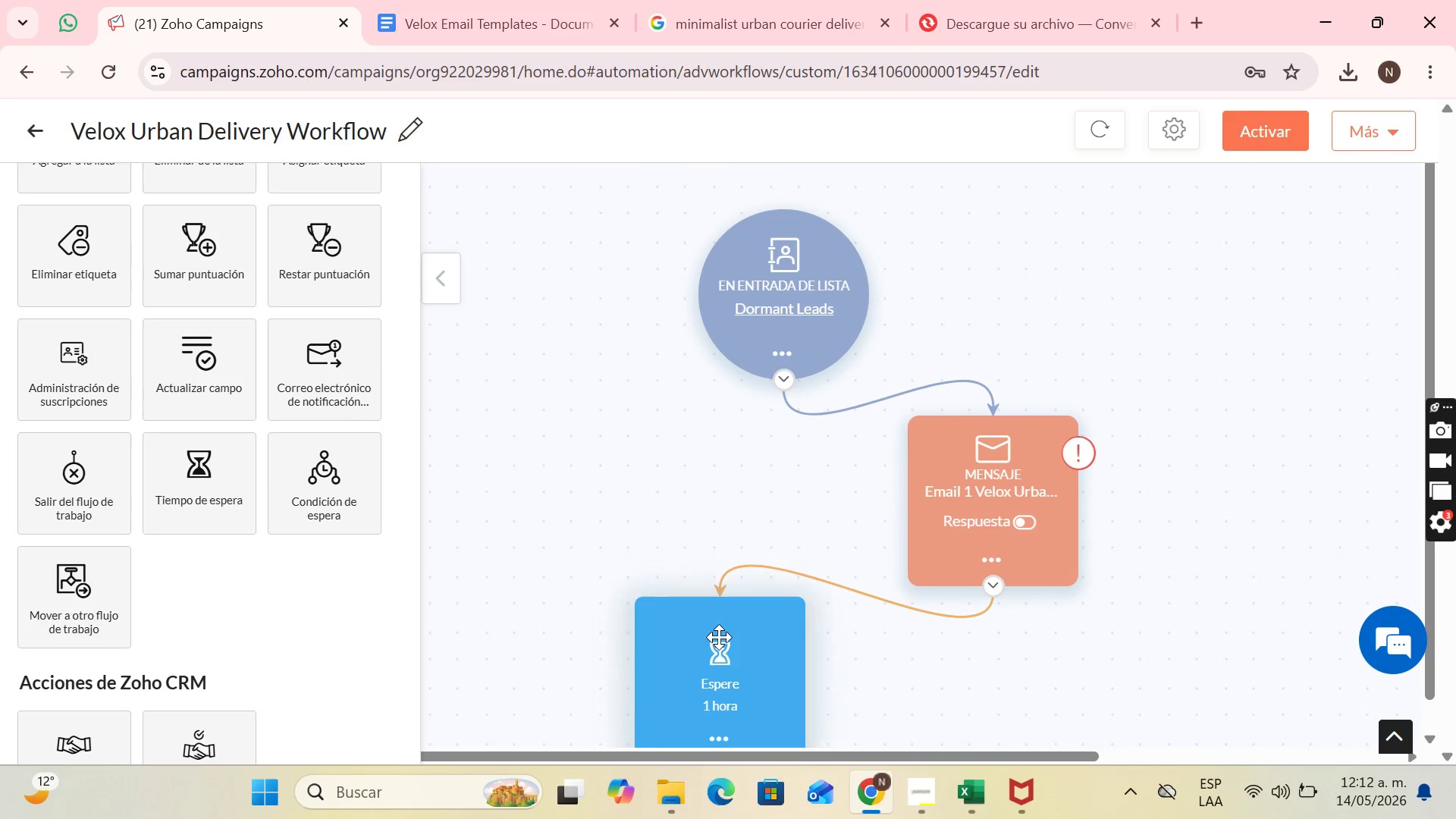 
left_click_drag(start_coordinate=[719, 637], to_coordinate=[691, 644])
 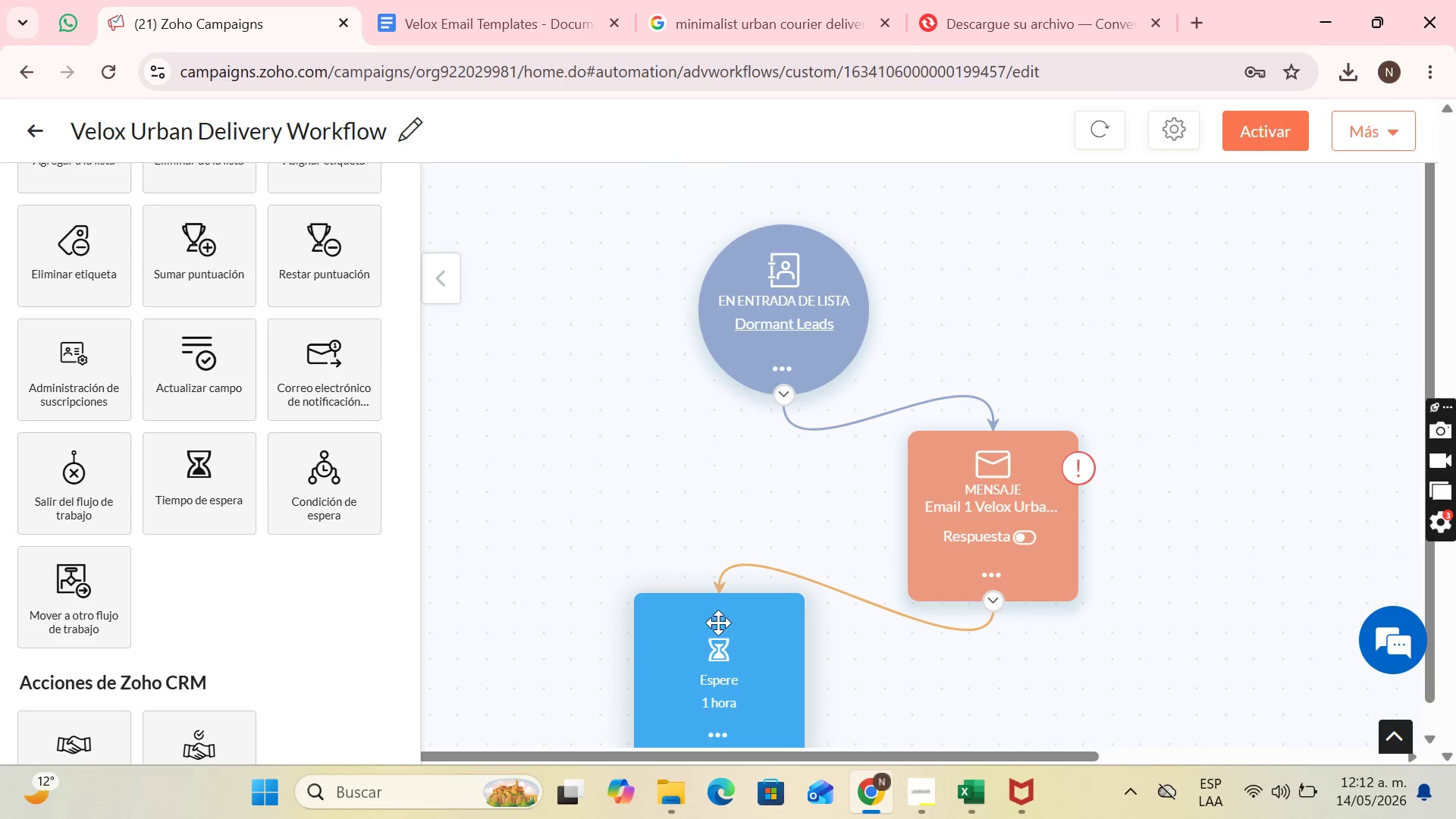 
scroll: coordinate [718, 623], scroll_direction: down, amount: 4.0
 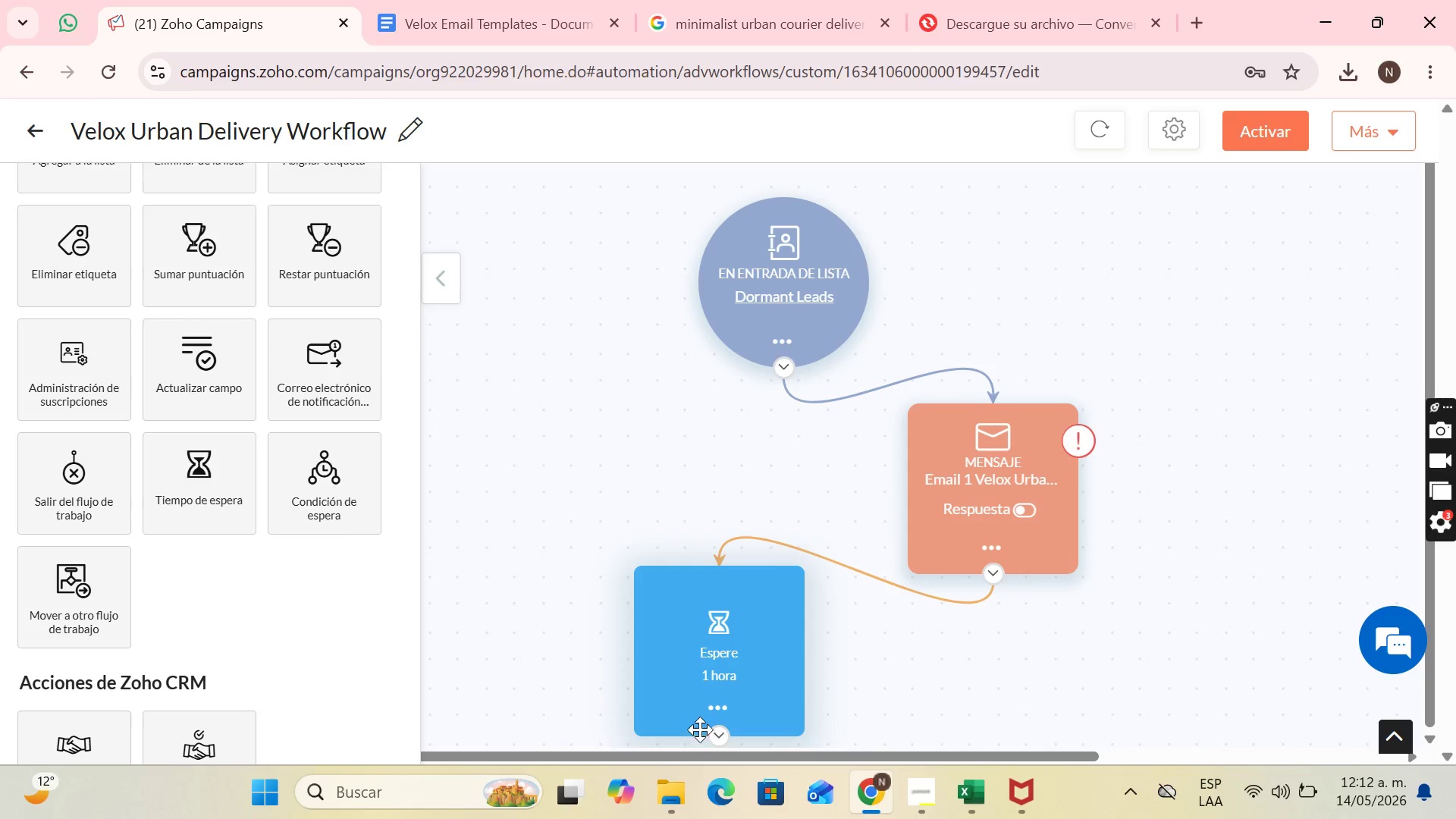 
left_click([718, 707])
 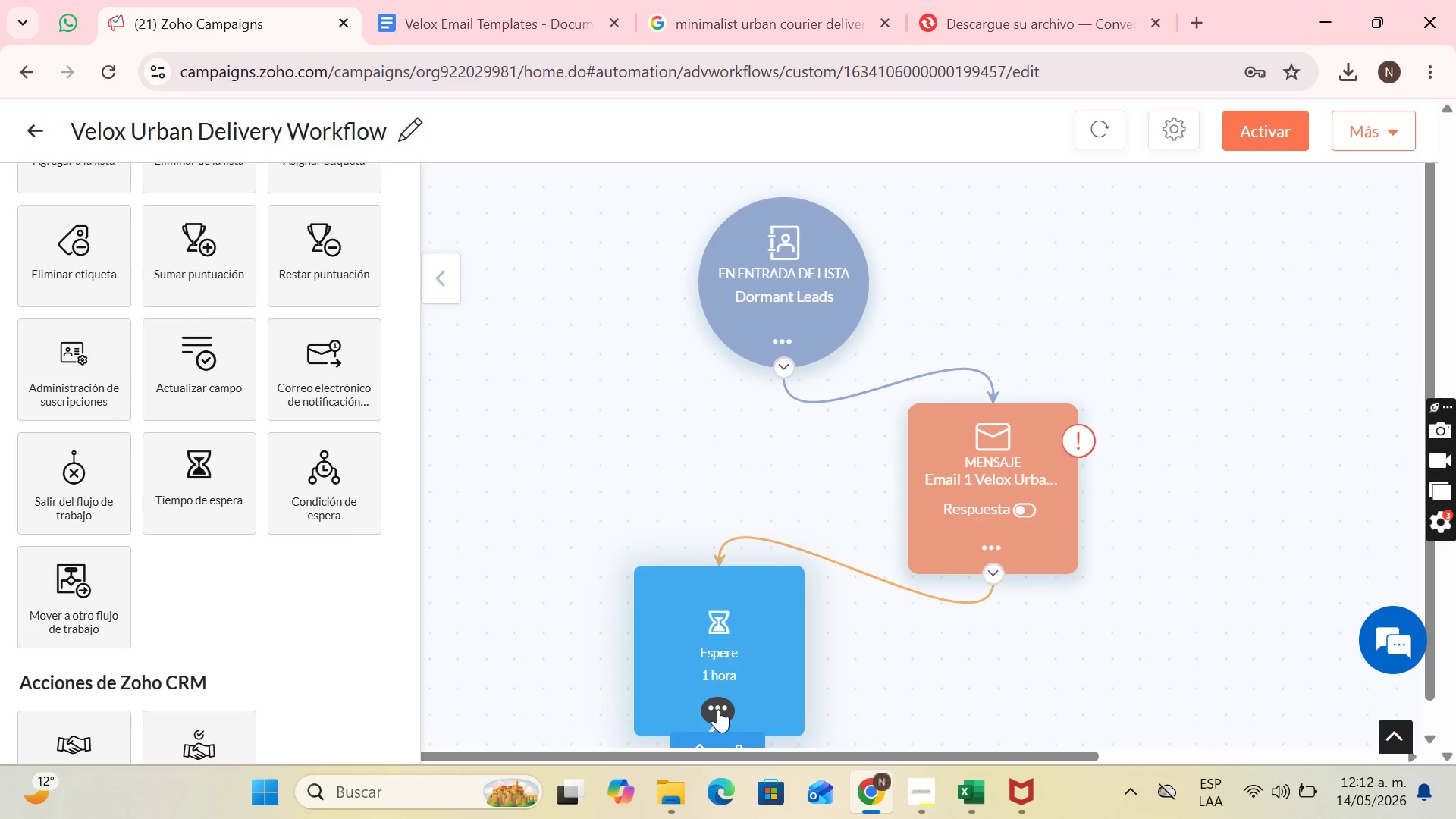 
scroll: coordinate [718, 711], scroll_direction: down, amount: 2.0
 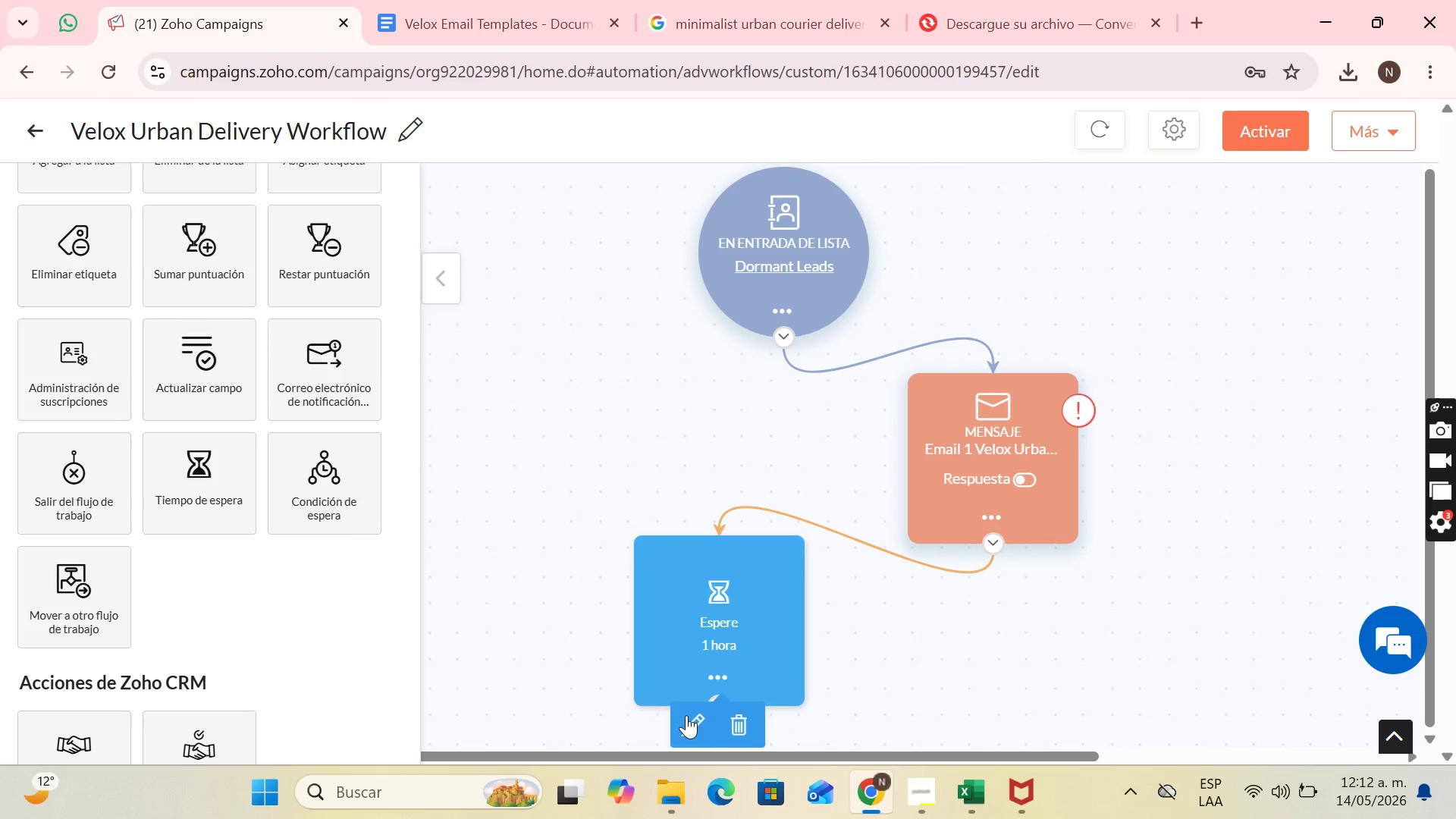 
left_click([686, 715])
 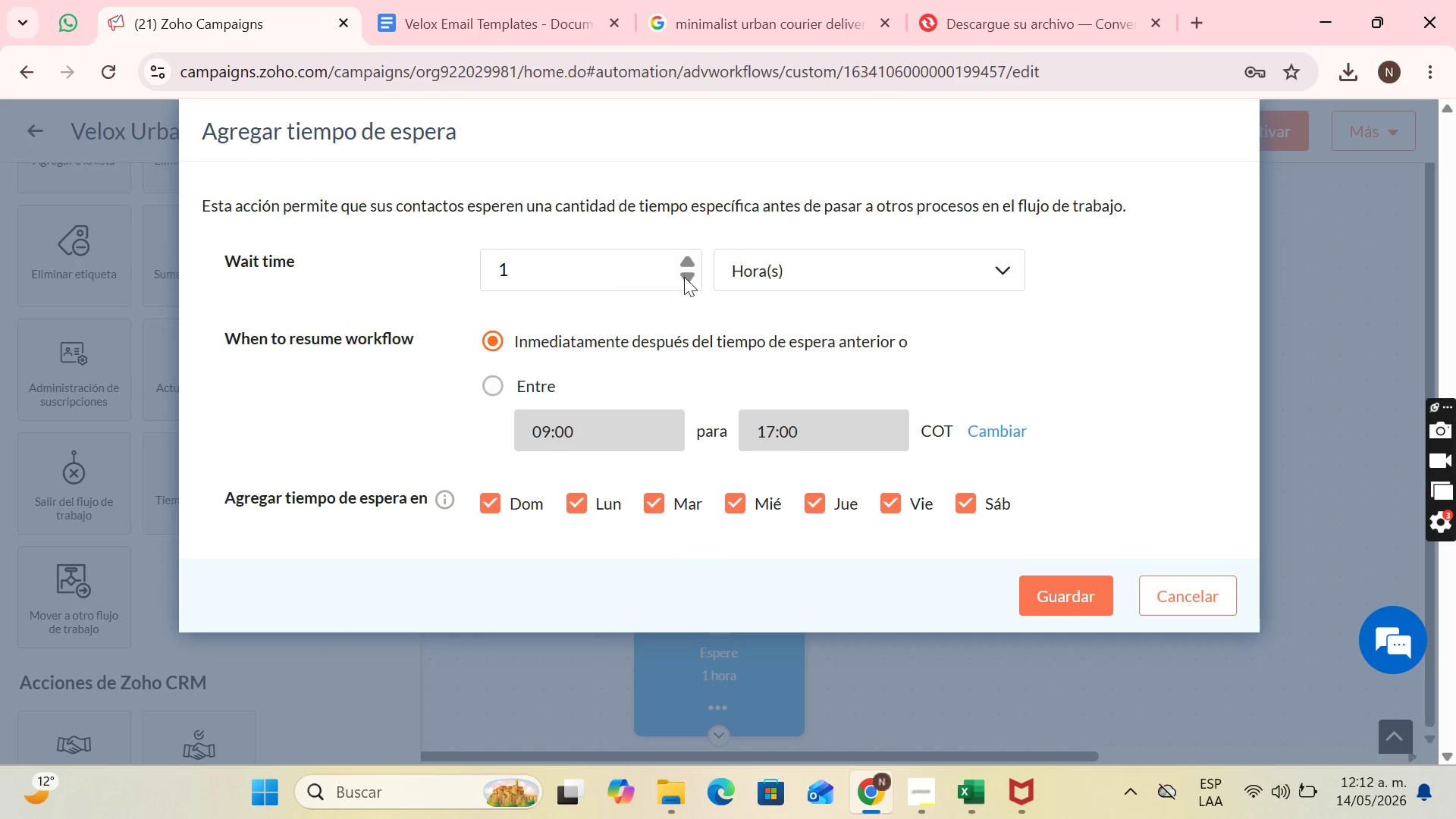 
left_click([685, 259])
 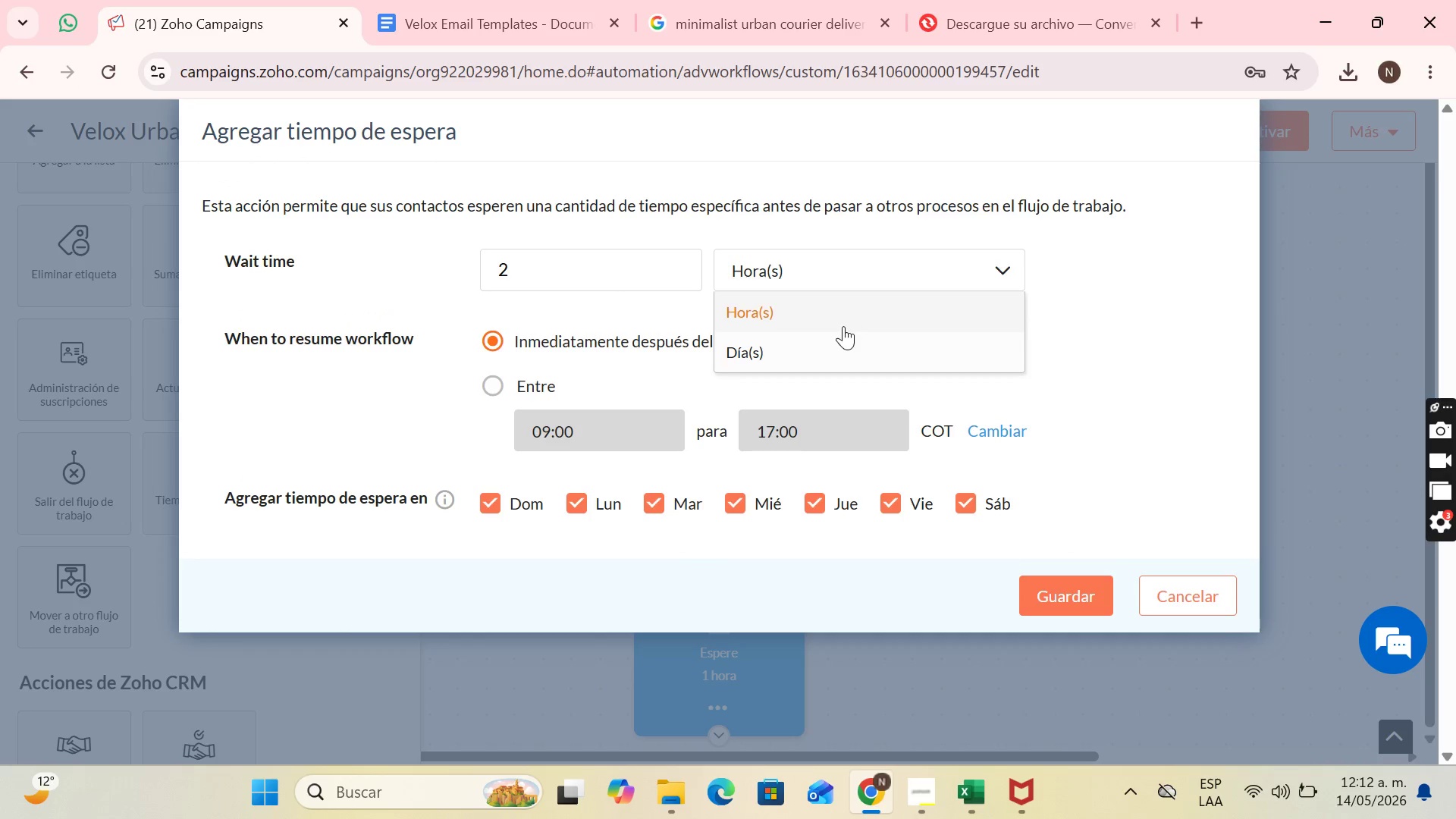 
left_click([833, 350])
 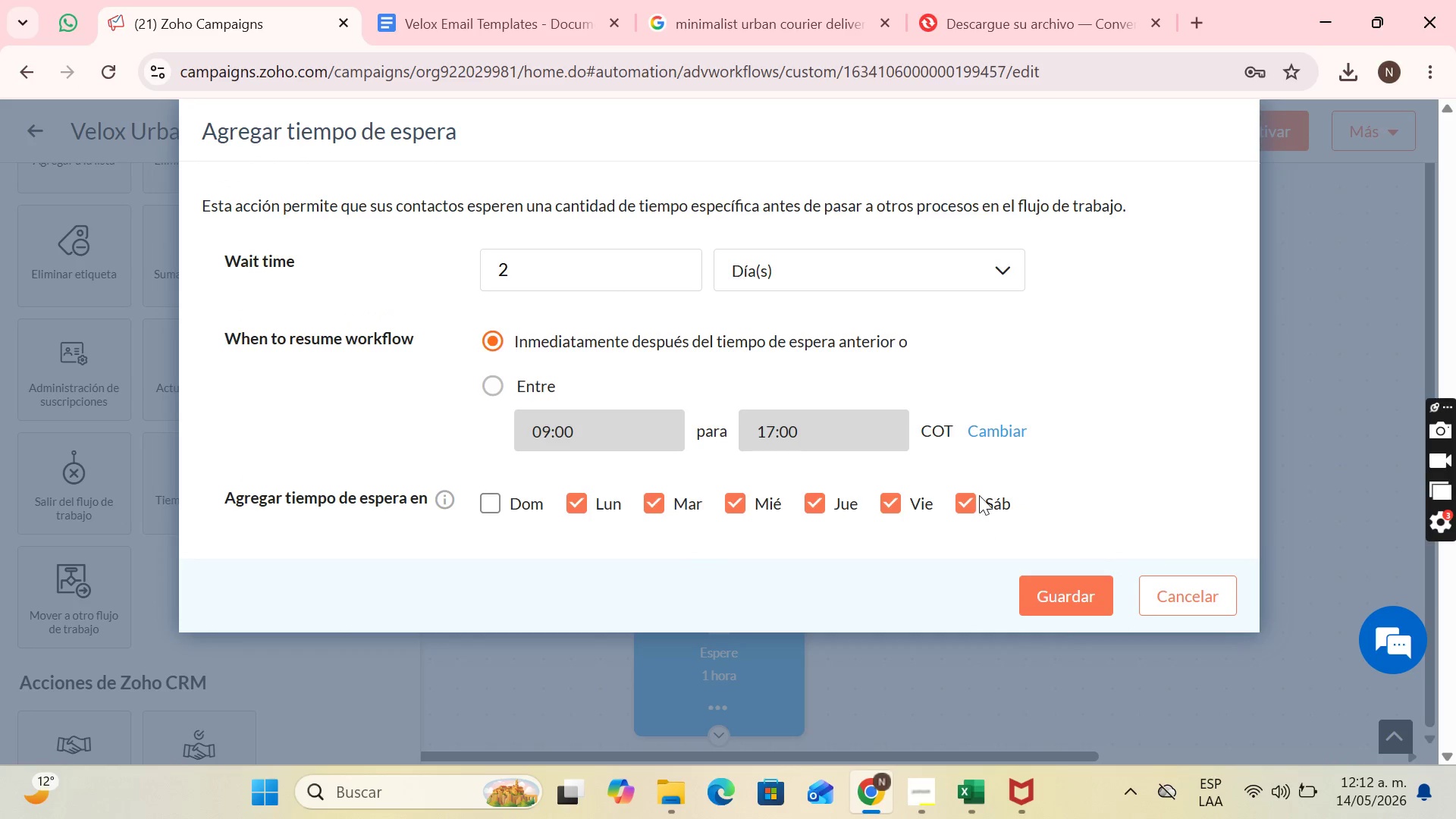 
left_click([905, 500])
 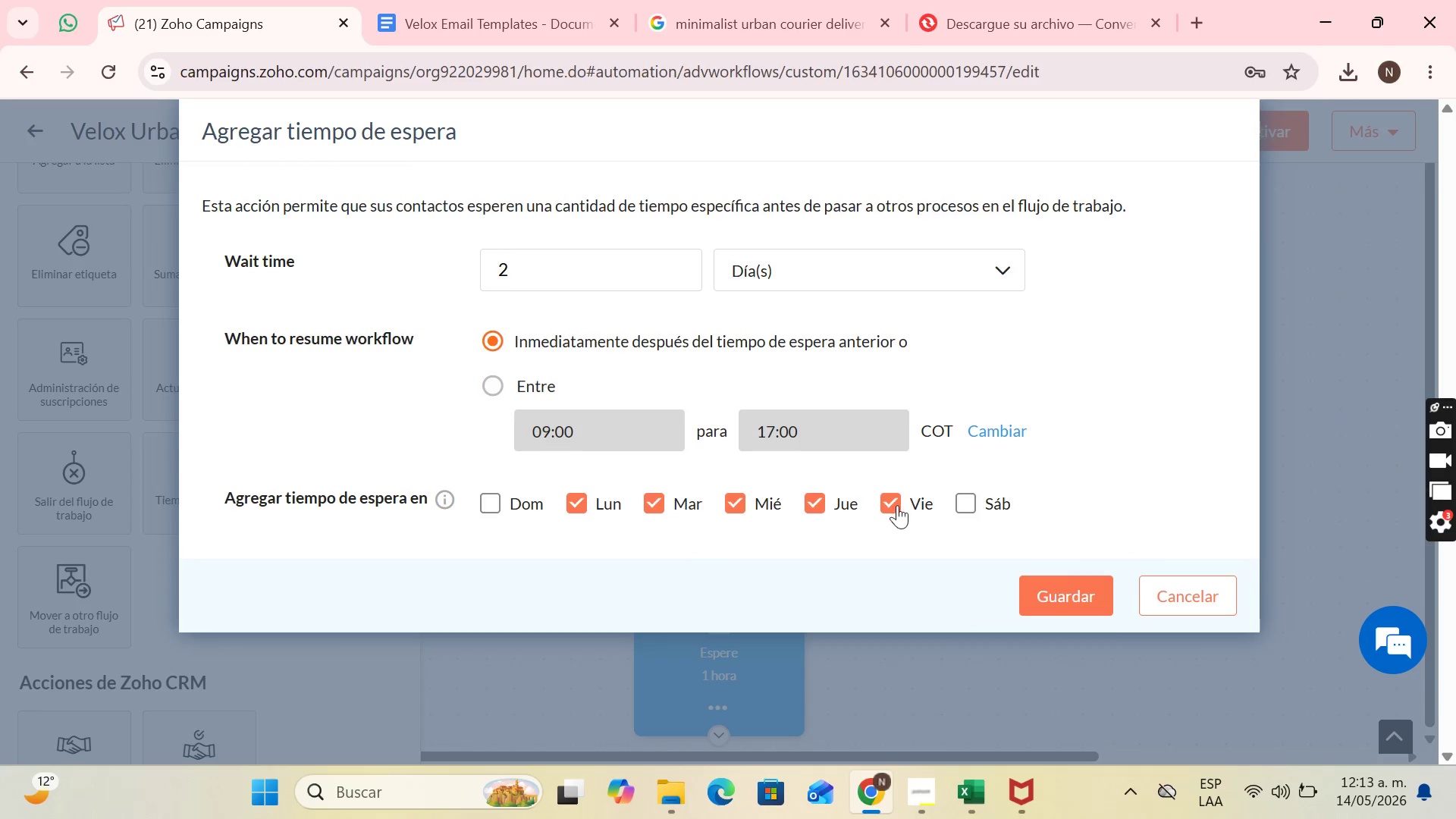 
left_click([897, 505])
 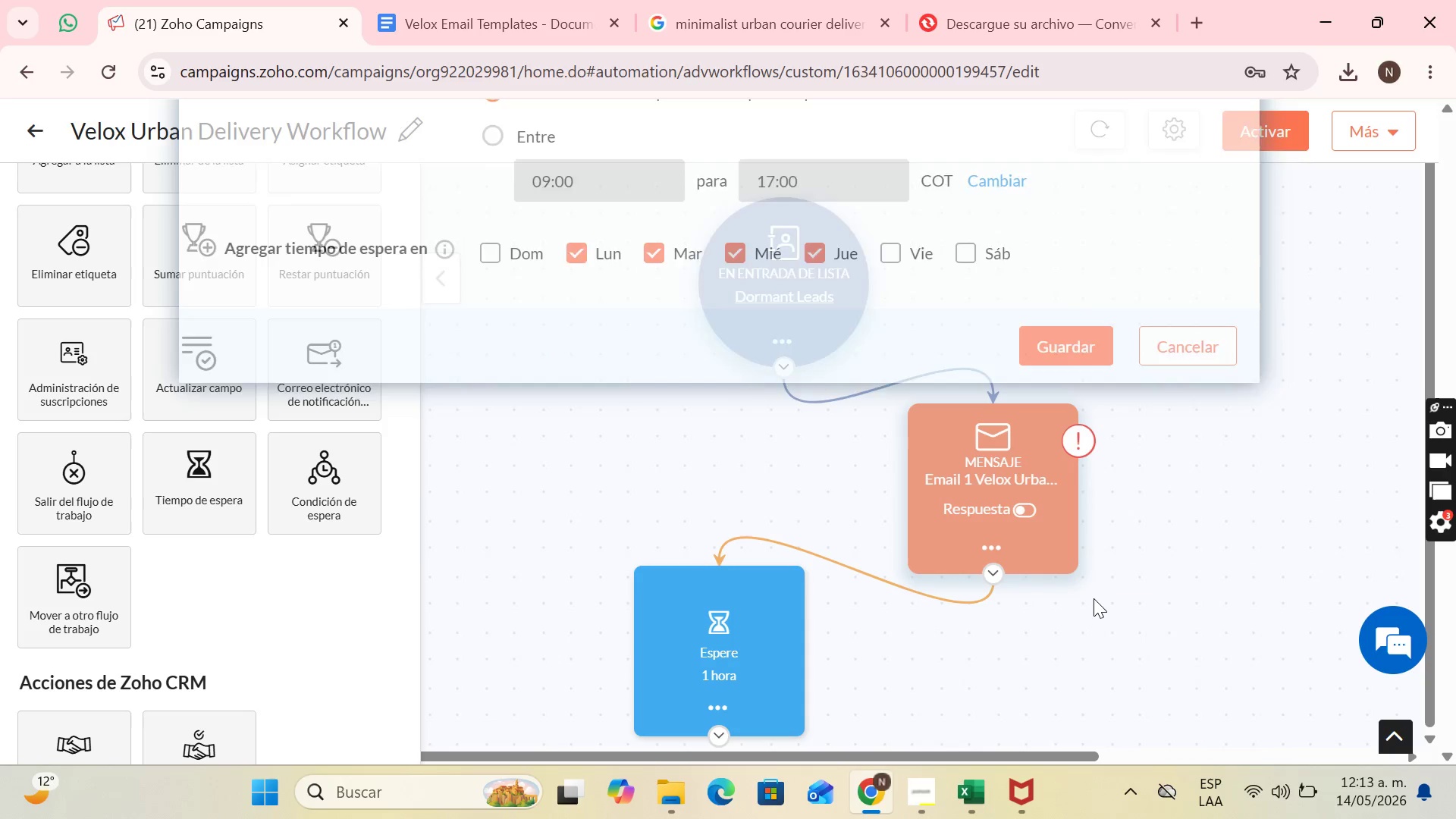 
scroll: coordinate [934, 543], scroll_direction: down, amount: 7.0
 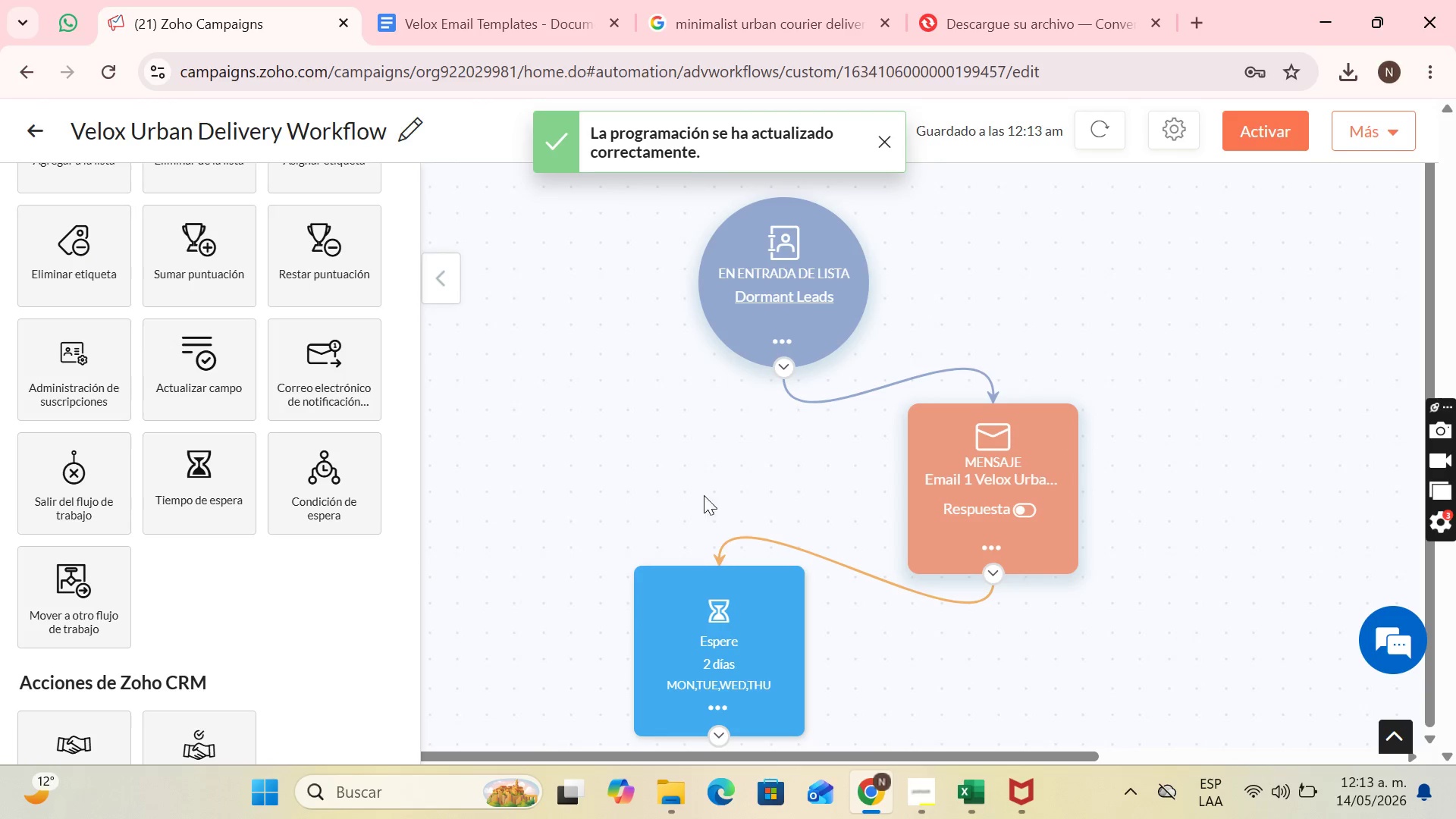 
scroll: coordinate [83, 411], scroll_direction: up, amount: 4.0
 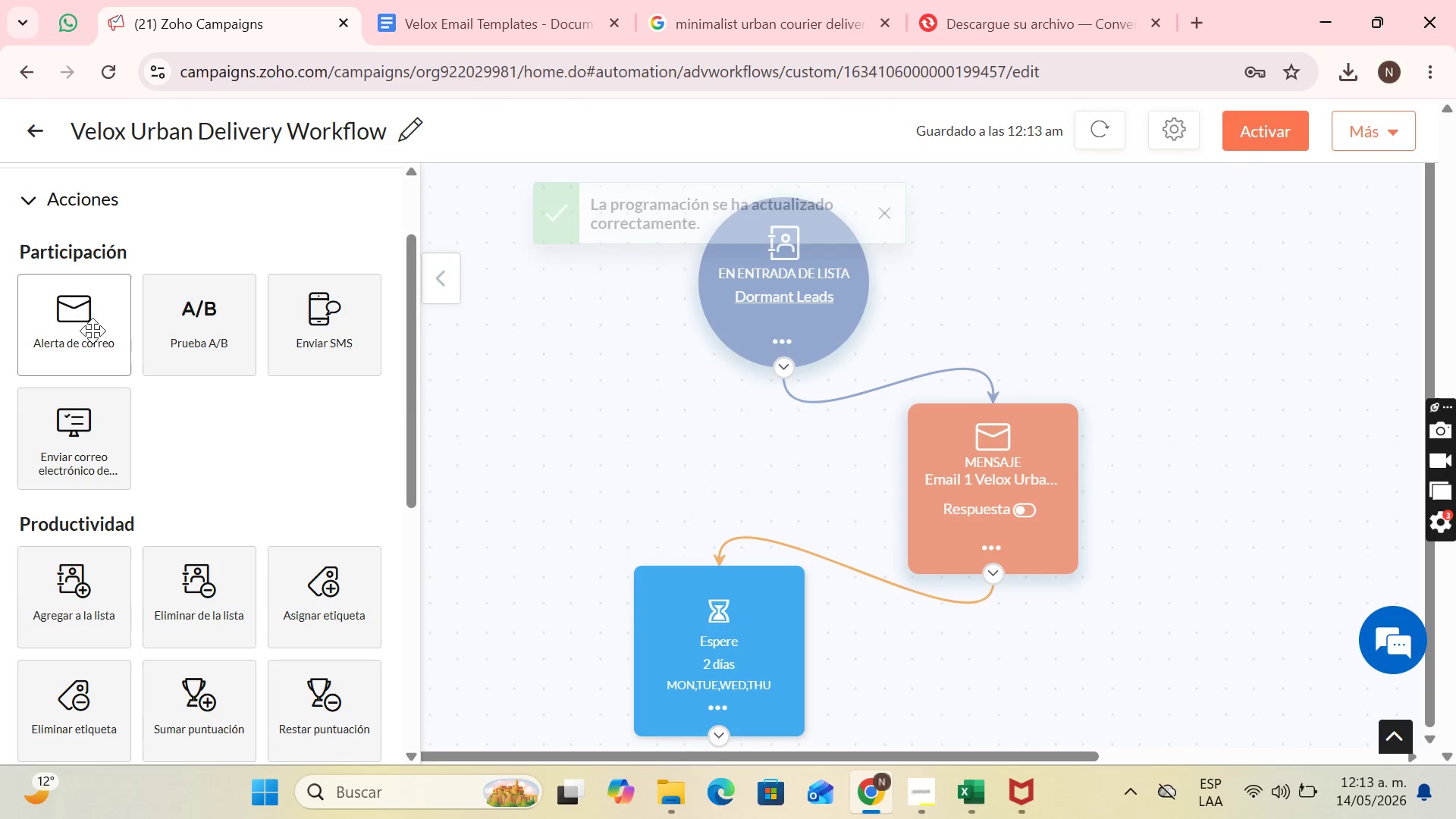 
left_click_drag(start_coordinate=[93, 331], to_coordinate=[961, 742])
 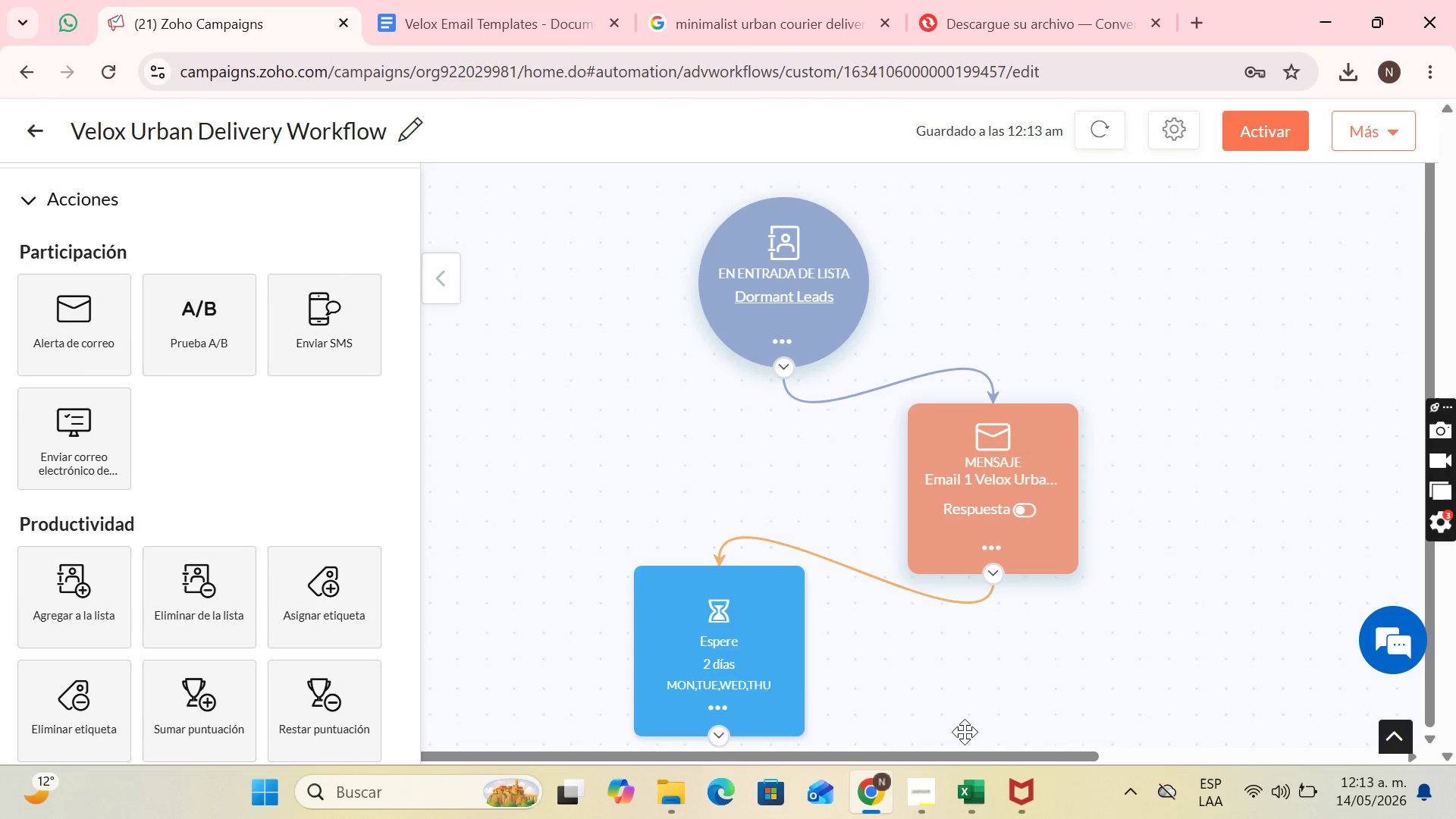 
scroll: coordinate [965, 717], scroll_direction: down, amount: 6.0
 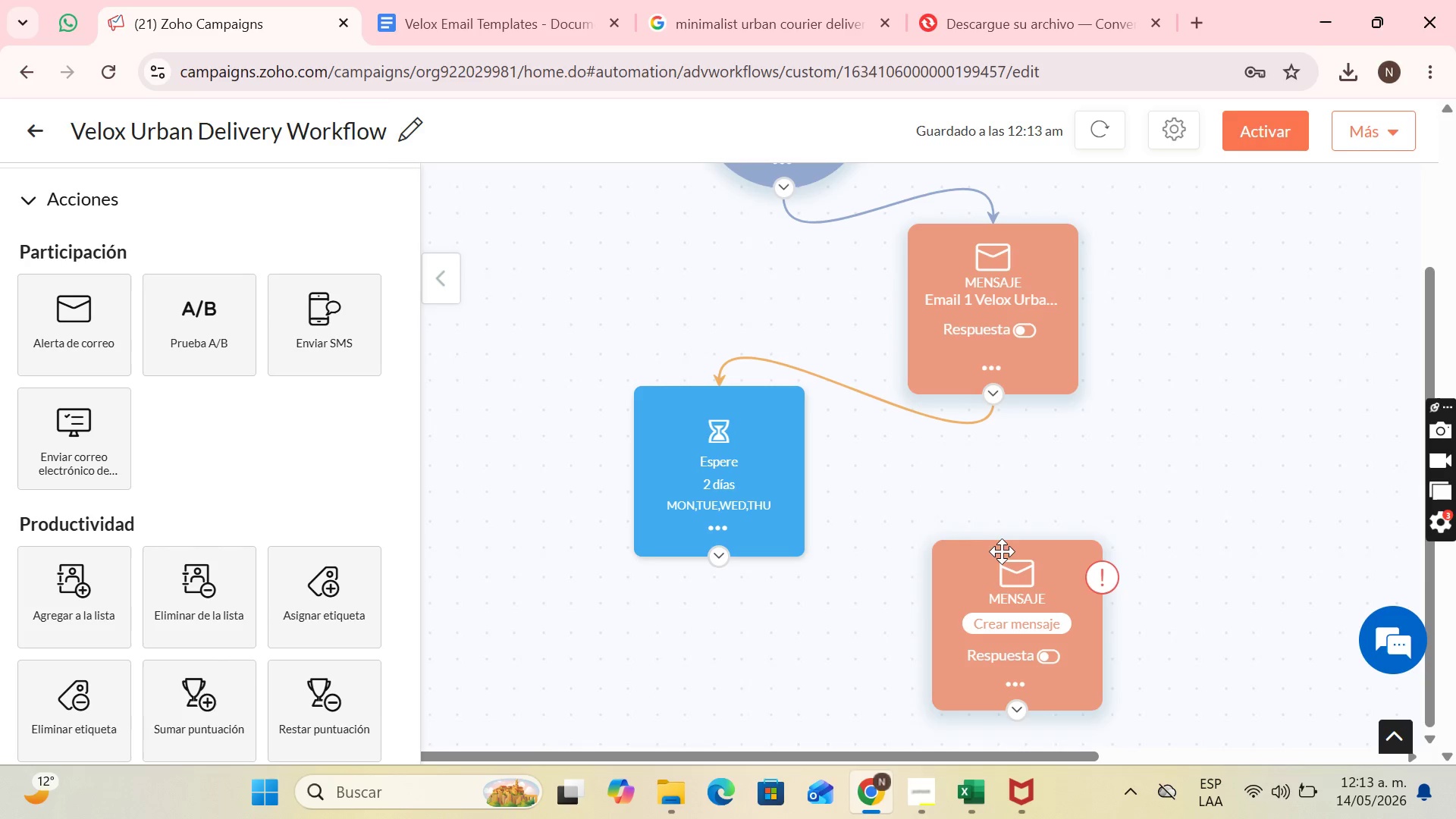 
left_click_drag(start_coordinate=[1002, 555], to_coordinate=[965, 614])
 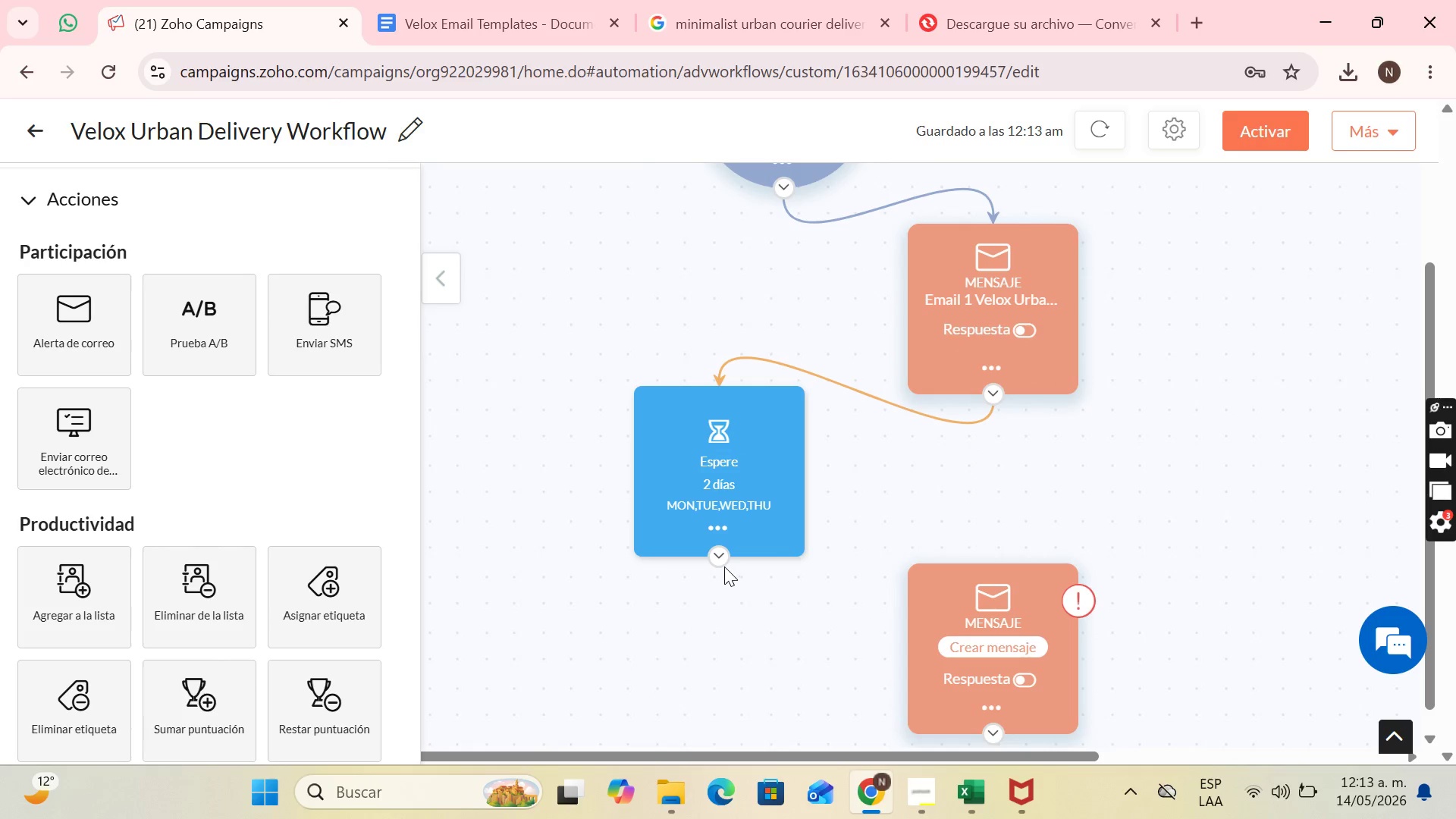 
left_click_drag(start_coordinate=[718, 558], to_coordinate=[1006, 558])
 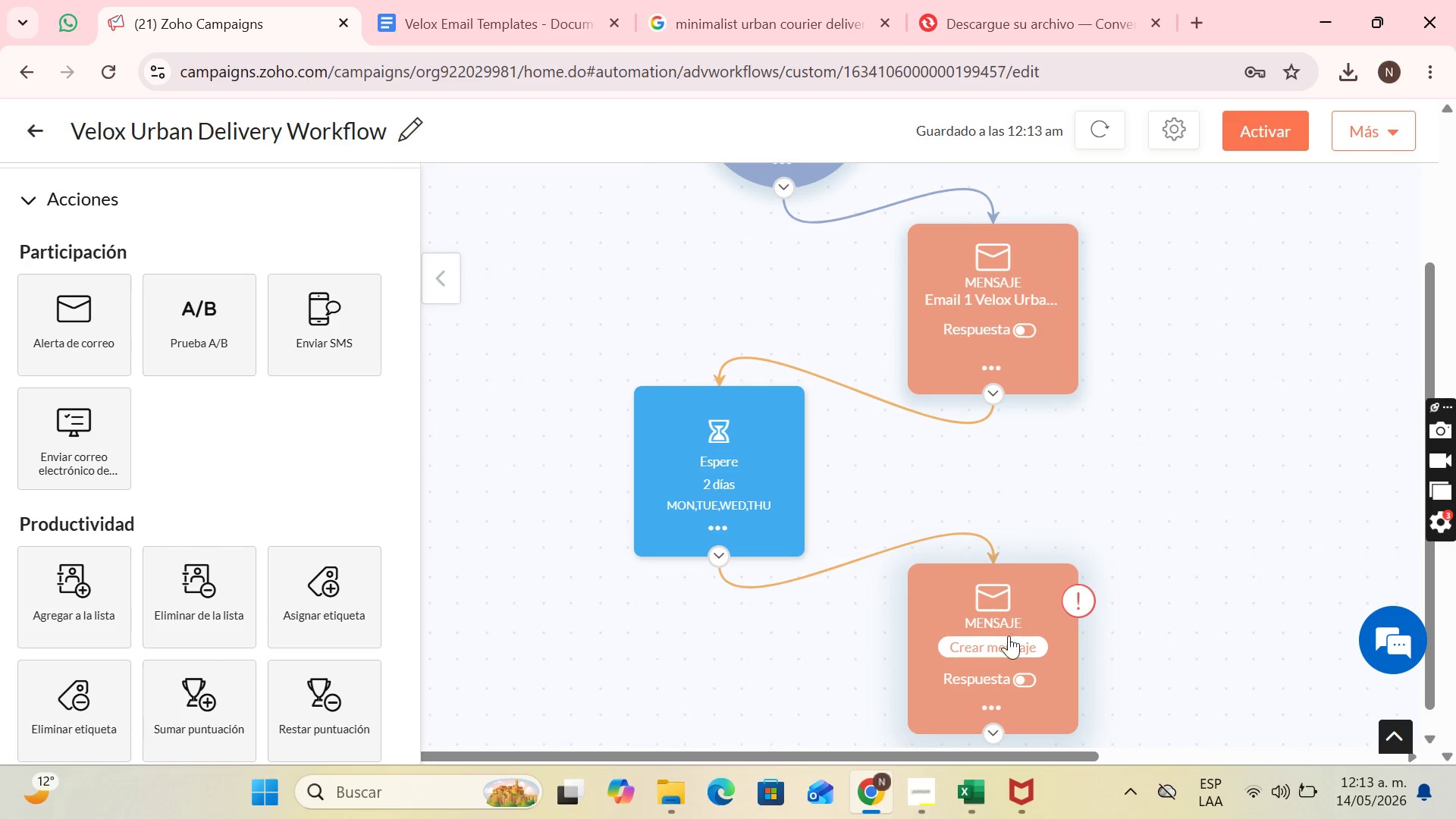 
left_click([1009, 639])
 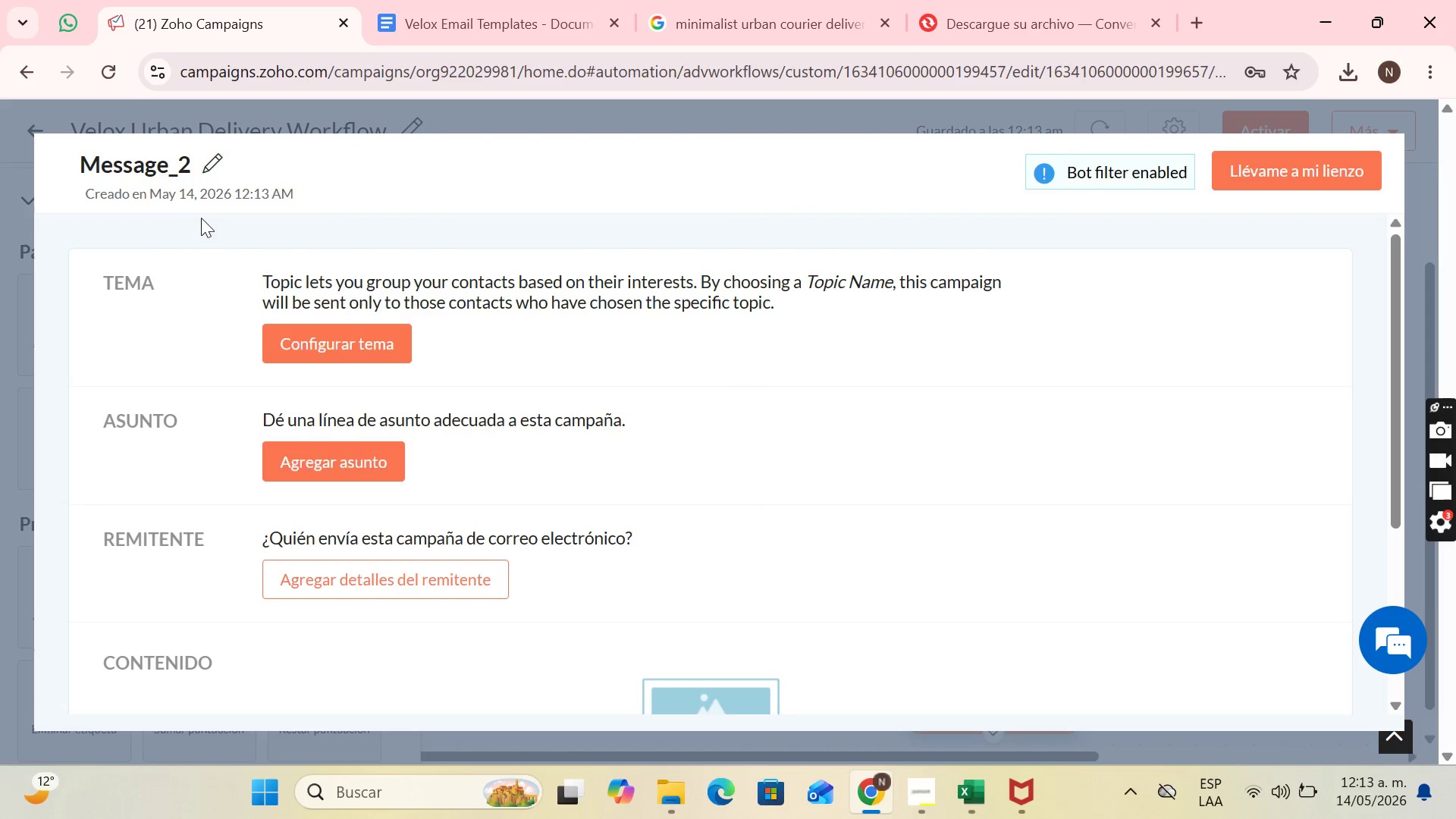 
left_click([205, 168])
 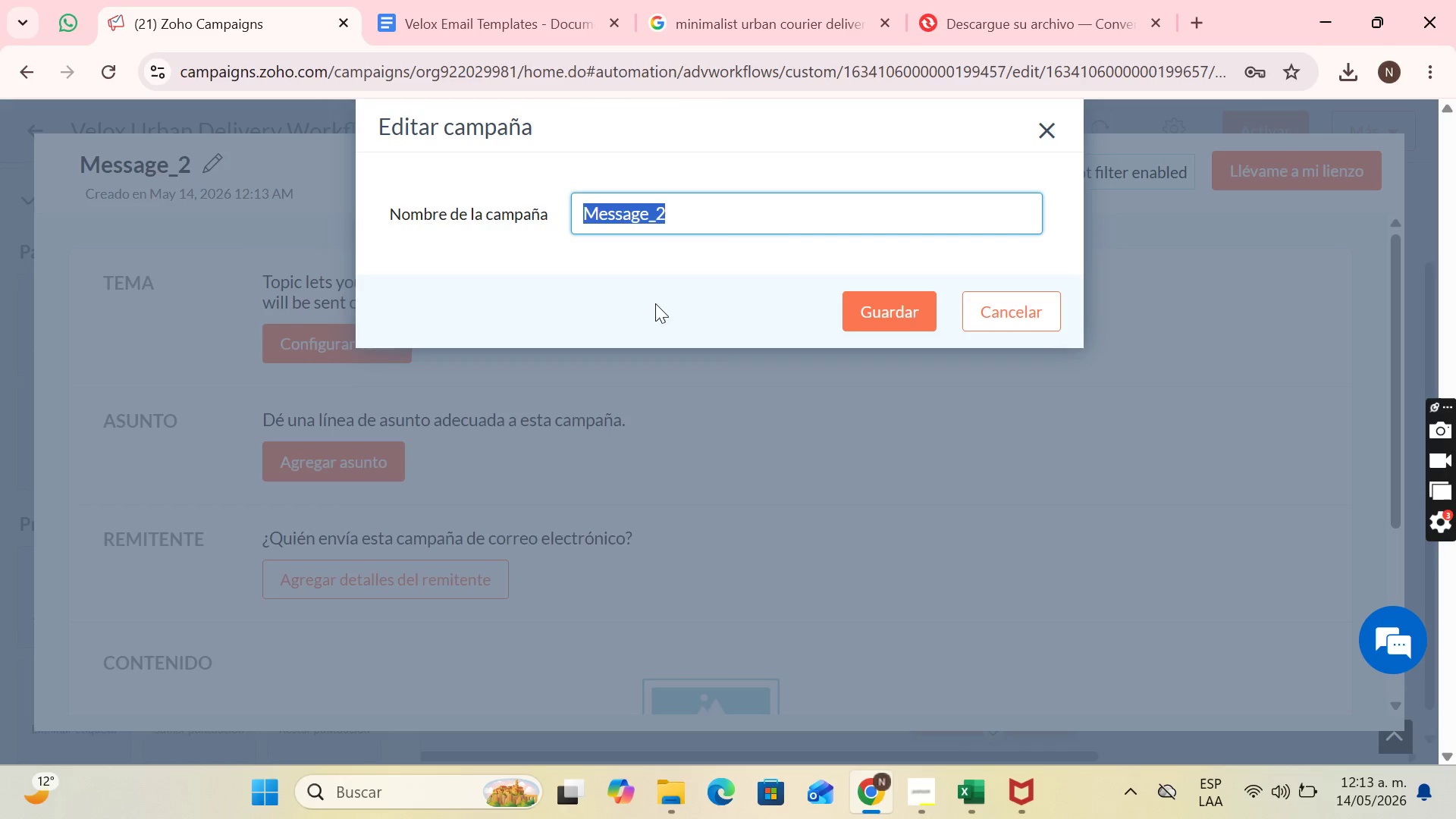 
type(Email 2 Velox Urban )
 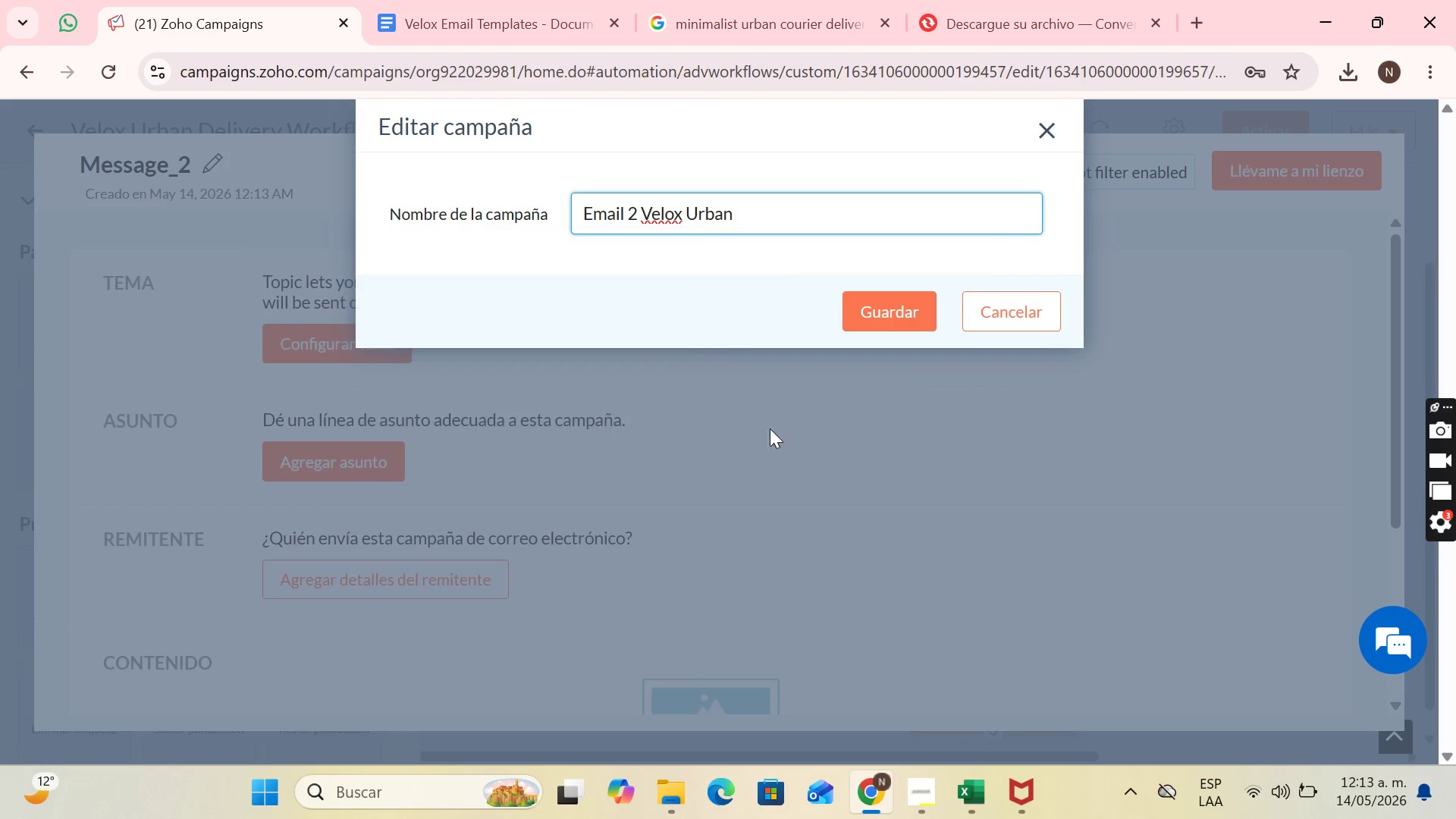 
type(Delivery)
 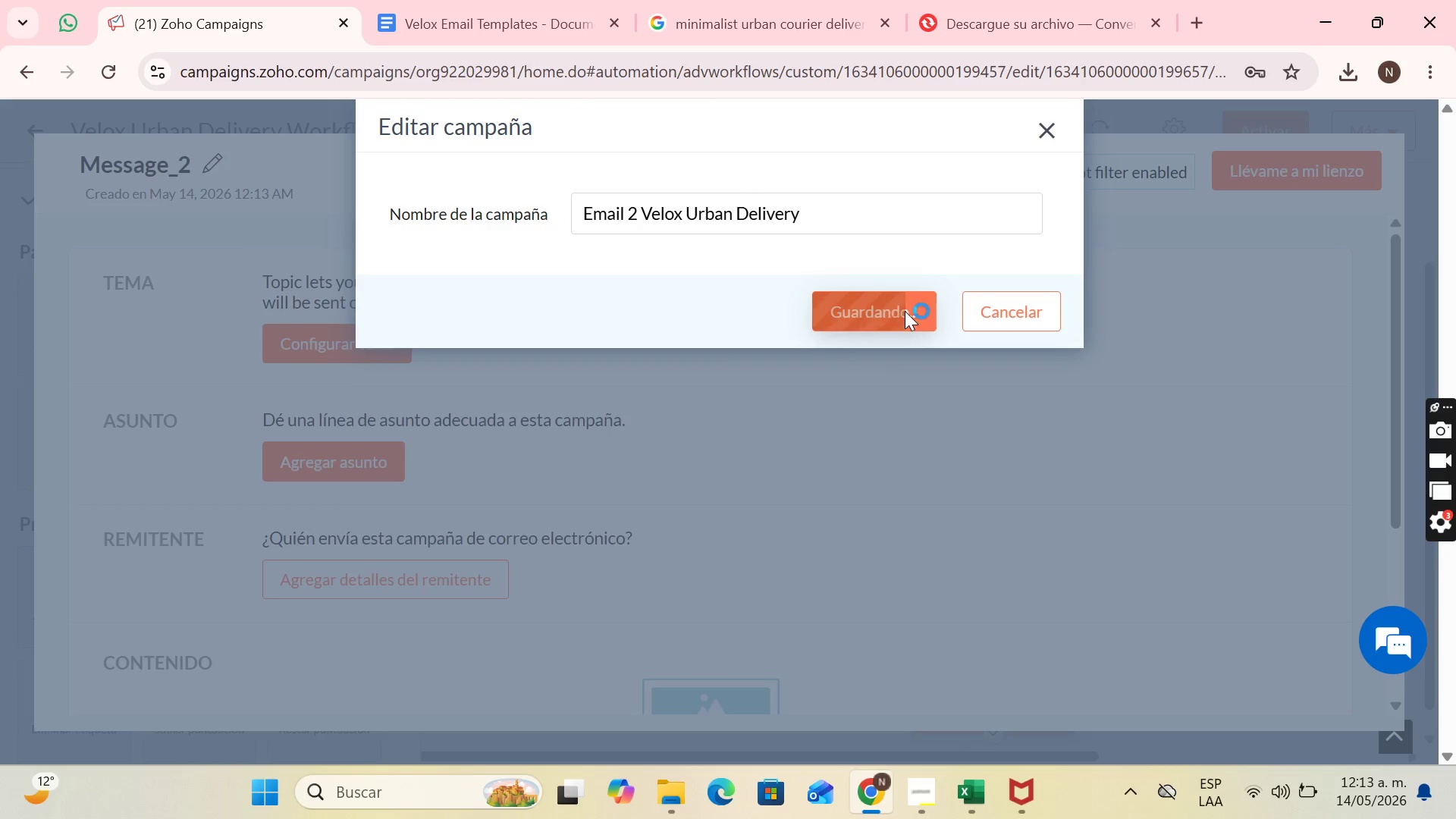 
left_click([375, 347])
 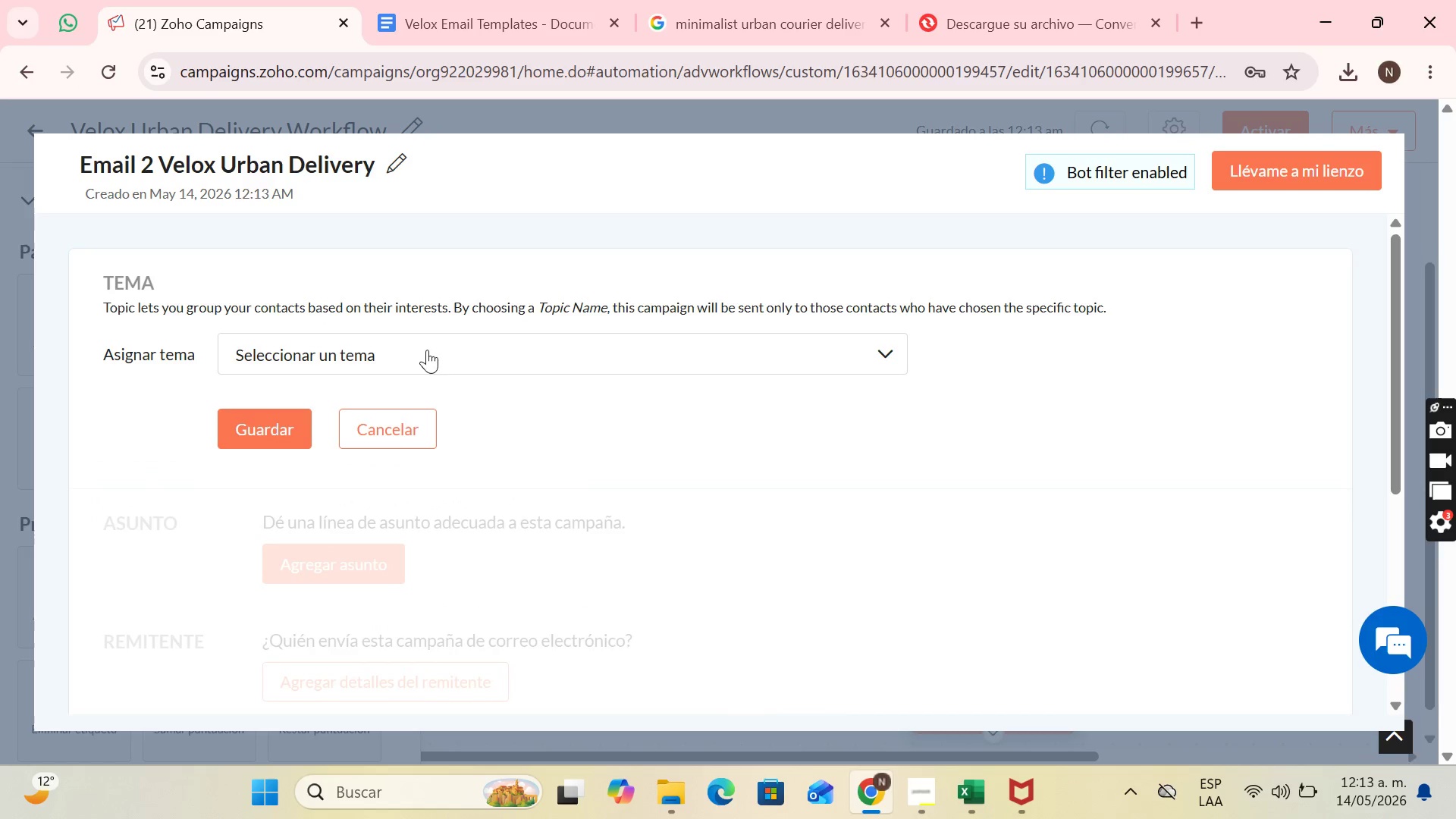 
left_click([438, 353])
 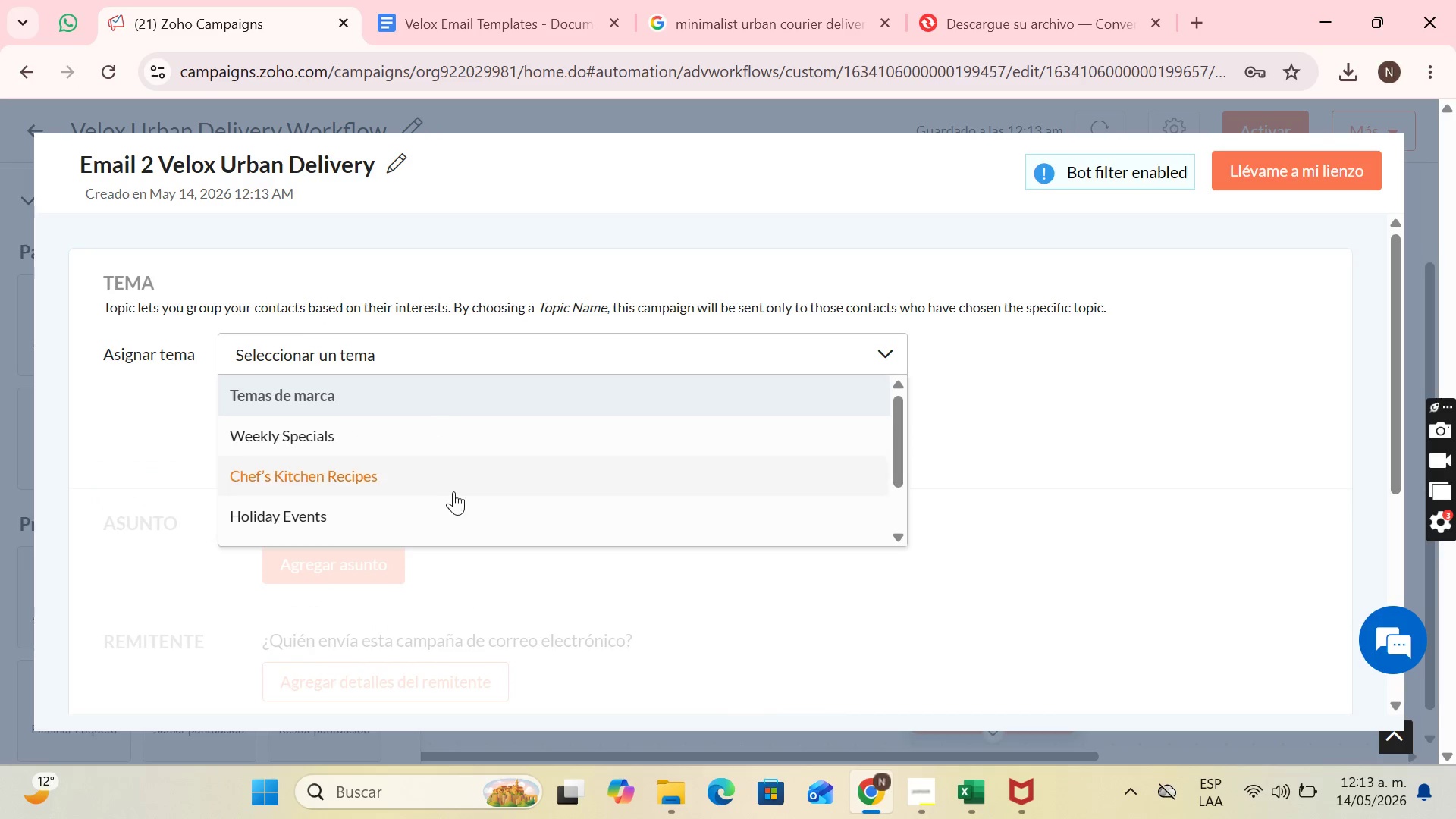 
scroll: coordinate [454, 495], scroll_direction: down, amount: 3.0
 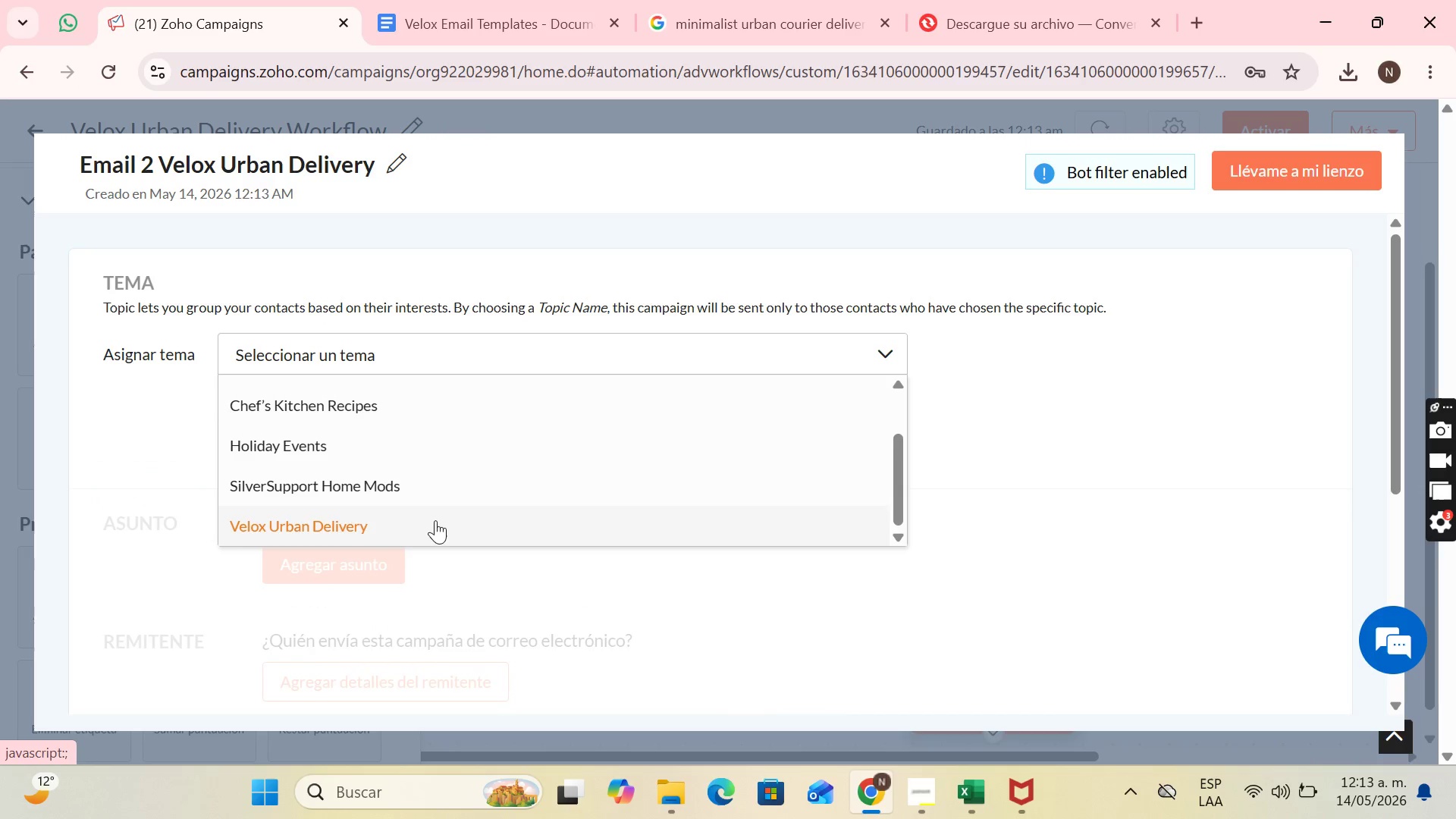 
left_click([435, 521])
 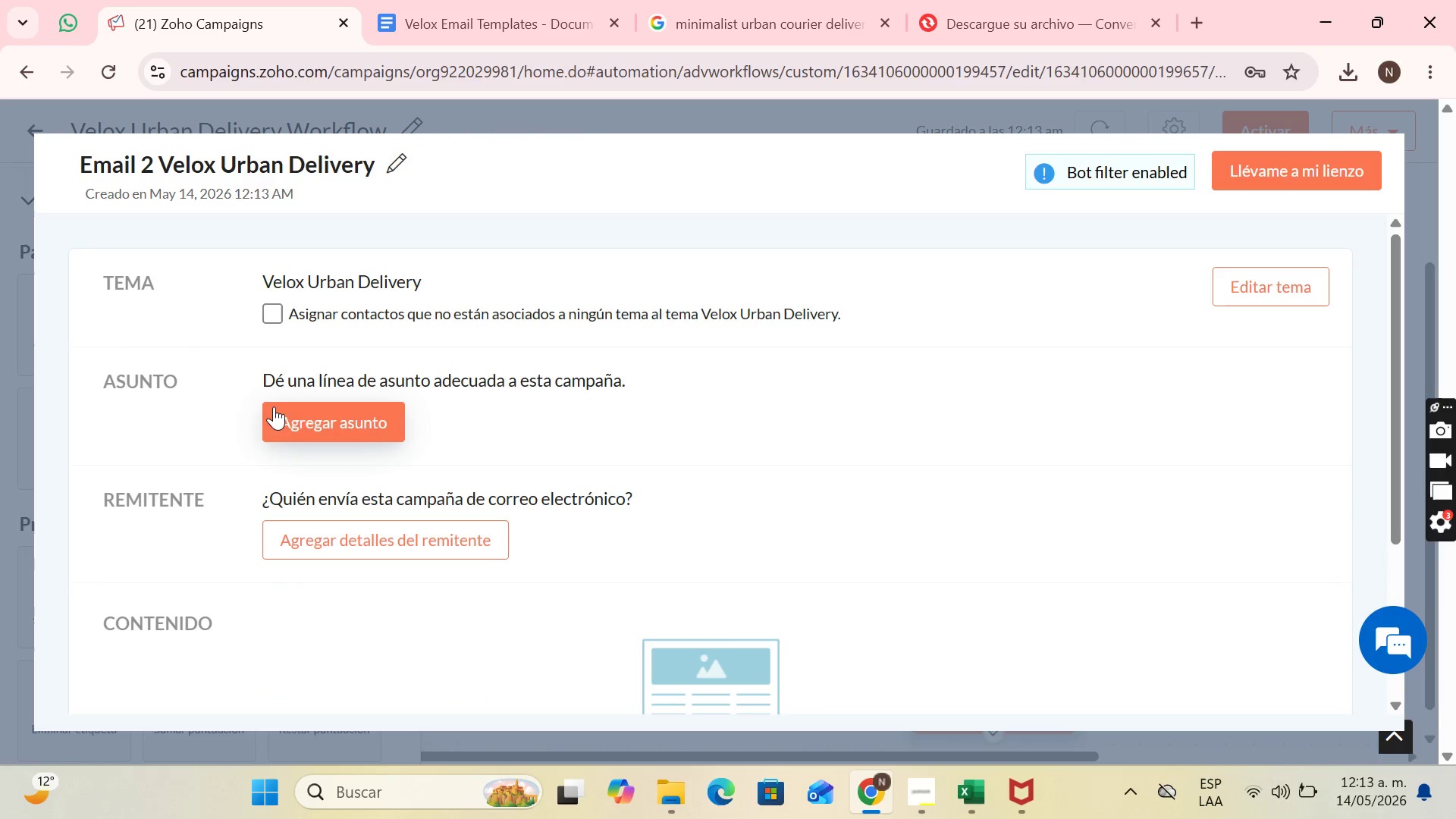 
left_click([344, 418])
 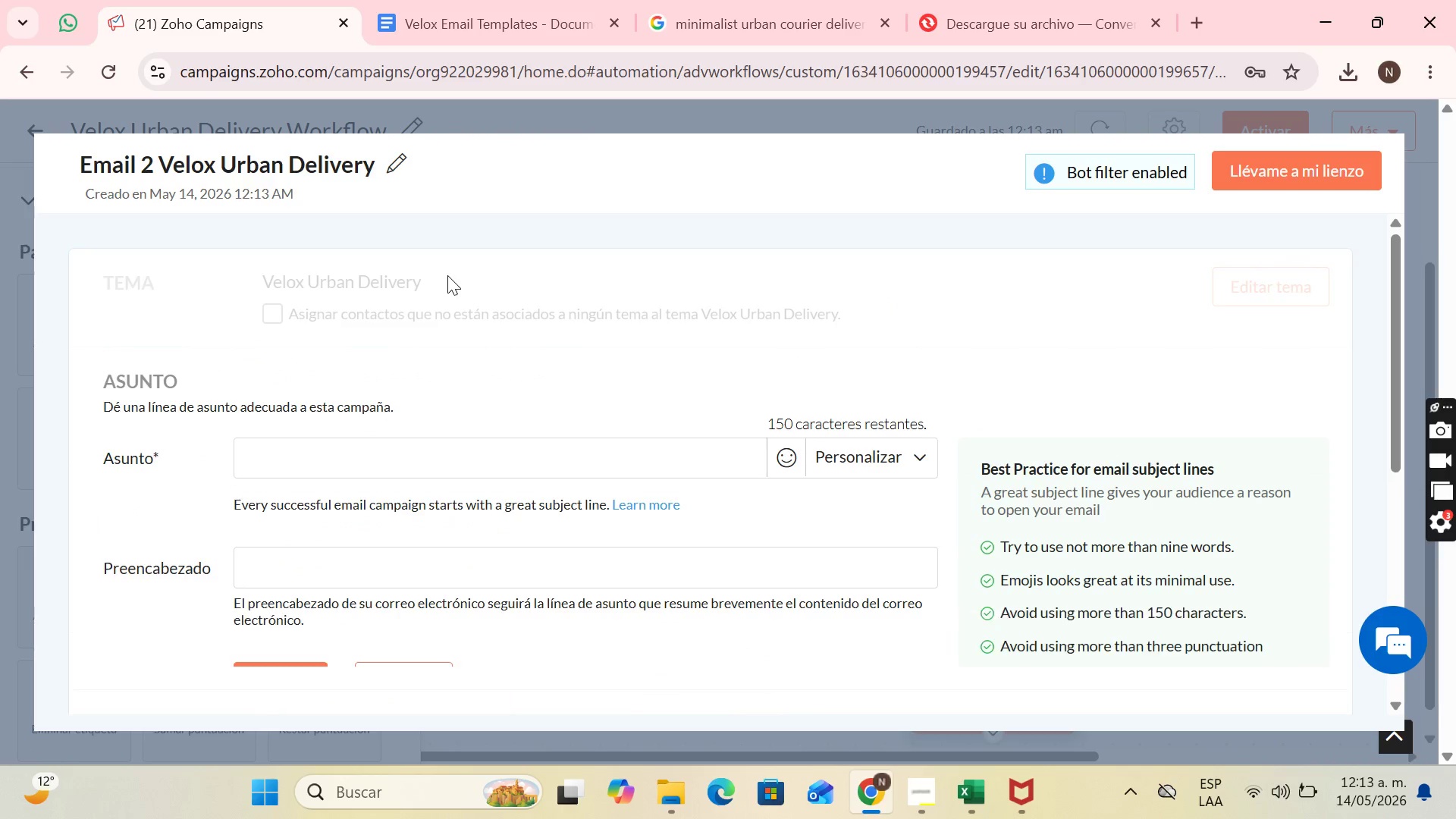 
scroll: coordinate [492, 311], scroll_direction: down, amount: 2.0
 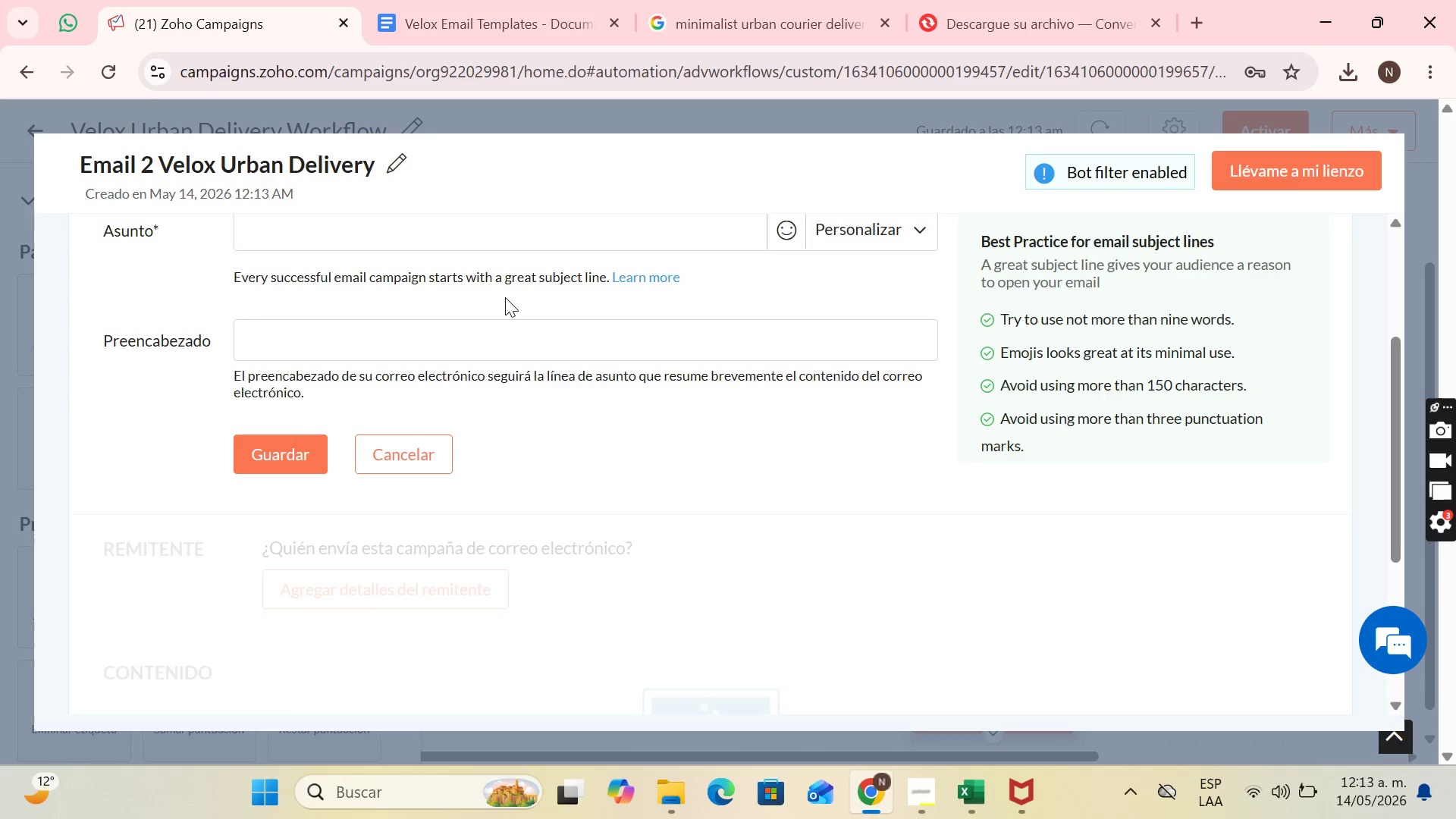 
scroll: coordinate [505, 297], scroll_direction: up, amount: 1.0
 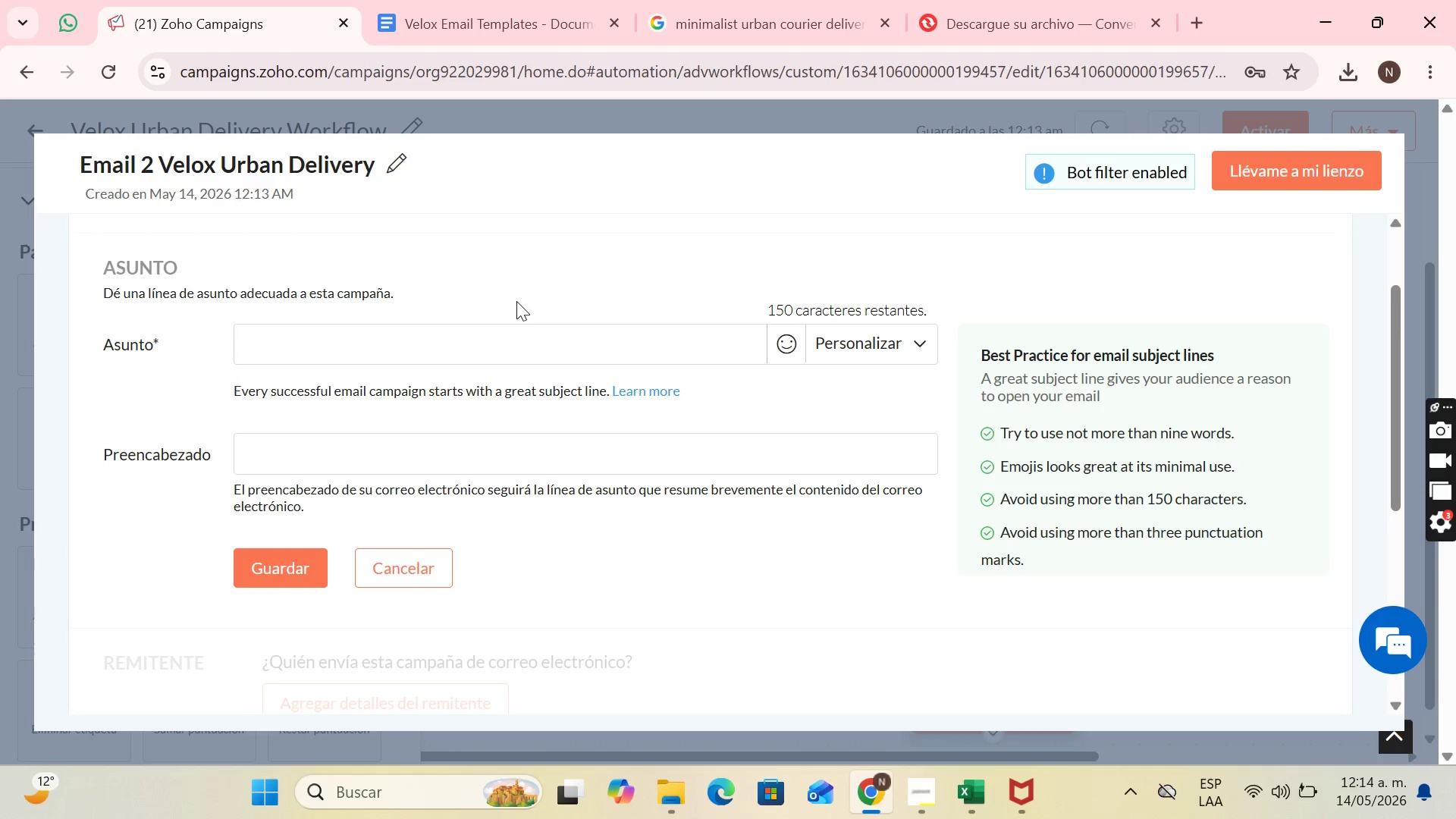 
wait(48.51)
 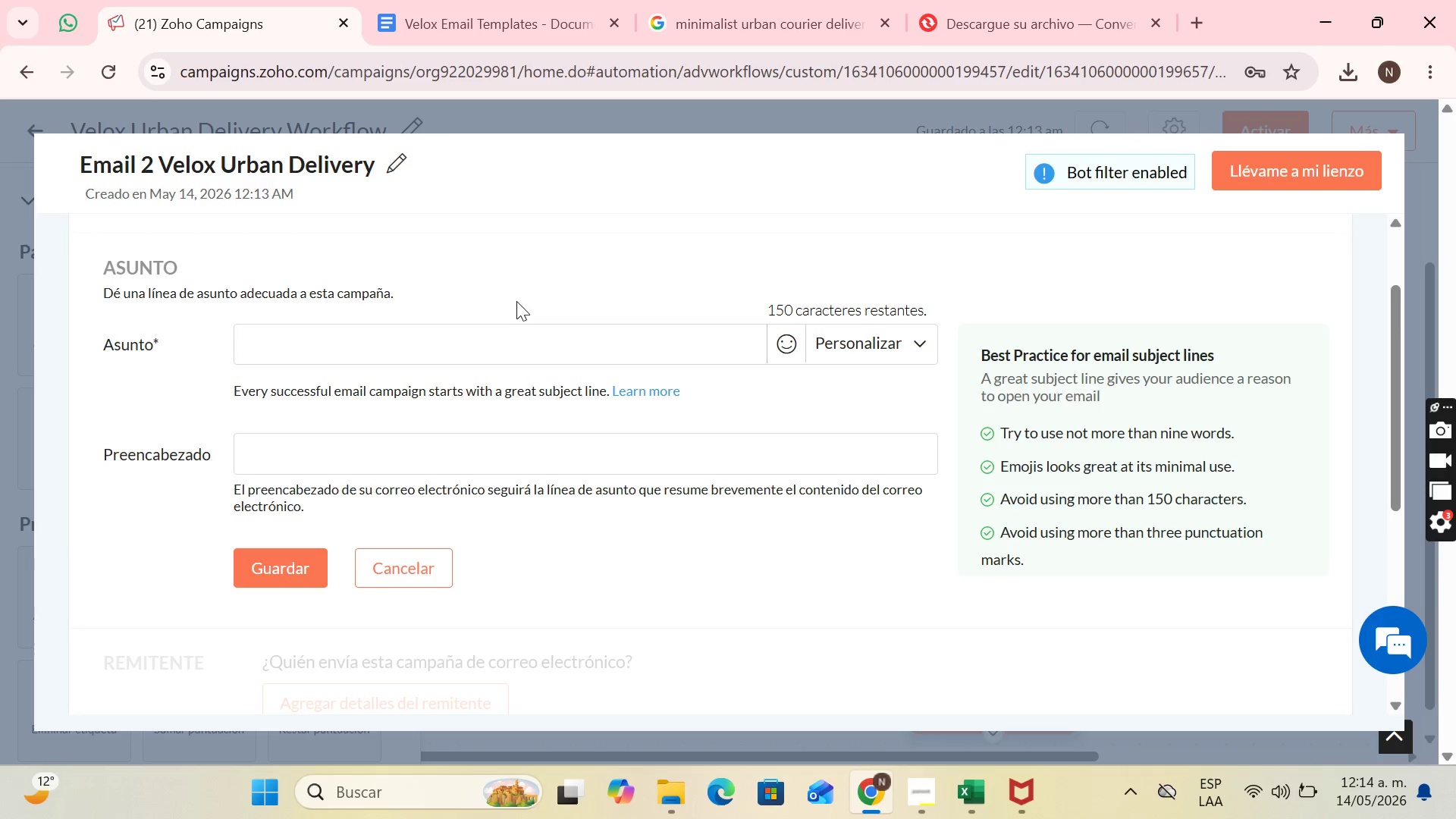 
left_click([482, 337])
 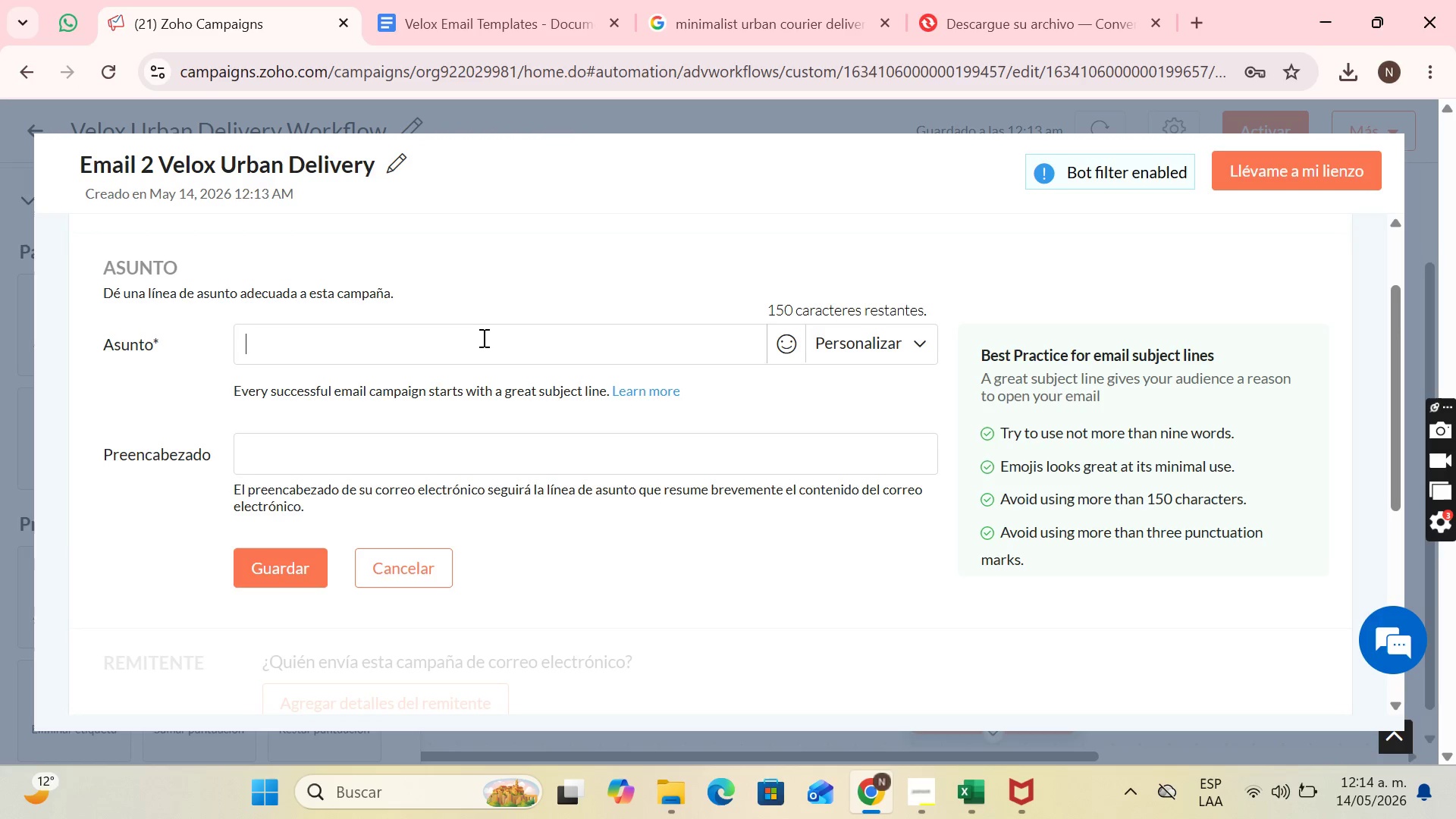 
type(Security and presicio)
key(Backspace)
key(Backspace)
key(Backspace)
key(Backspace)
key(Backspace)
type(cision> the Velox standard )
 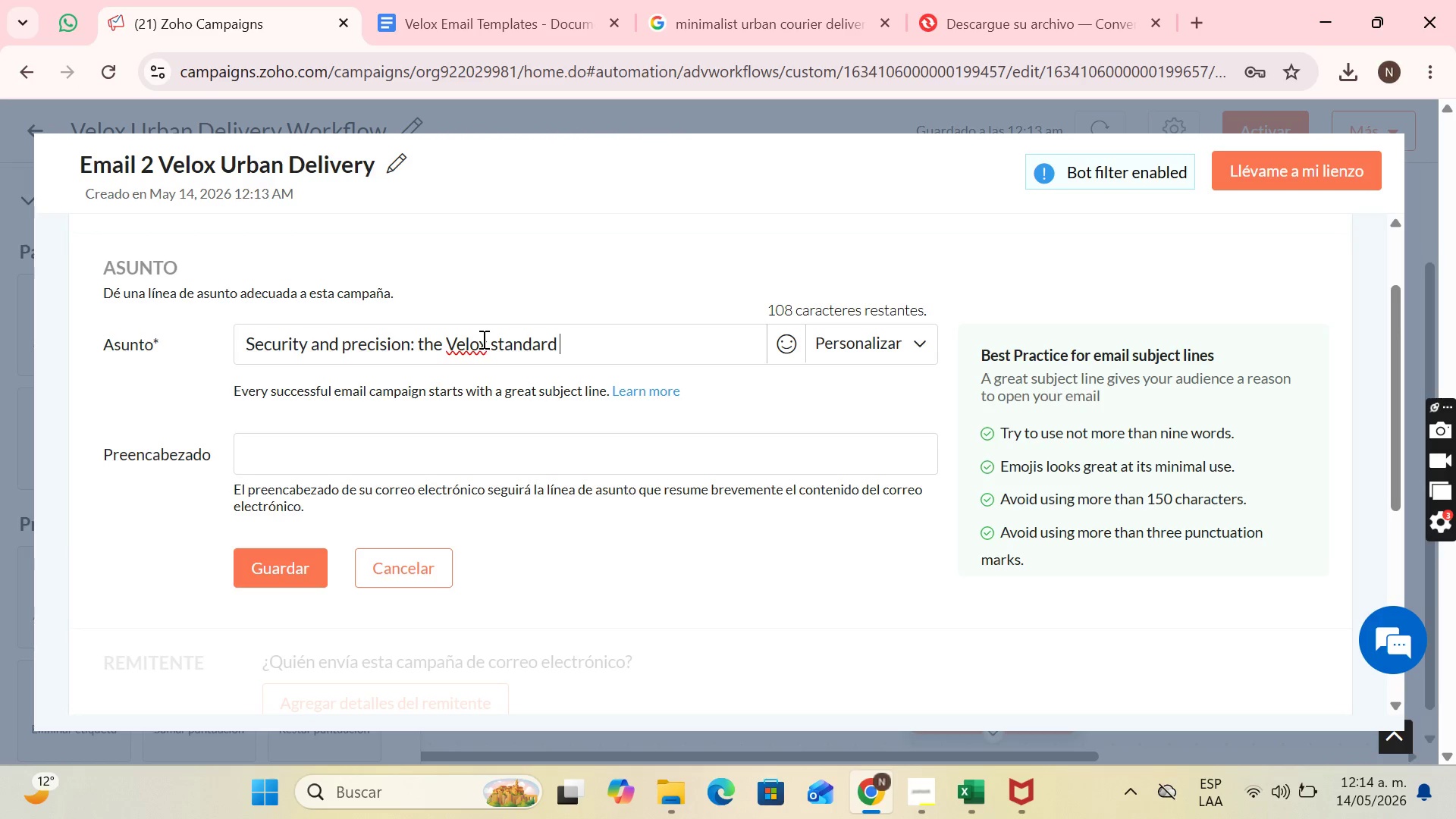 
type(for )
 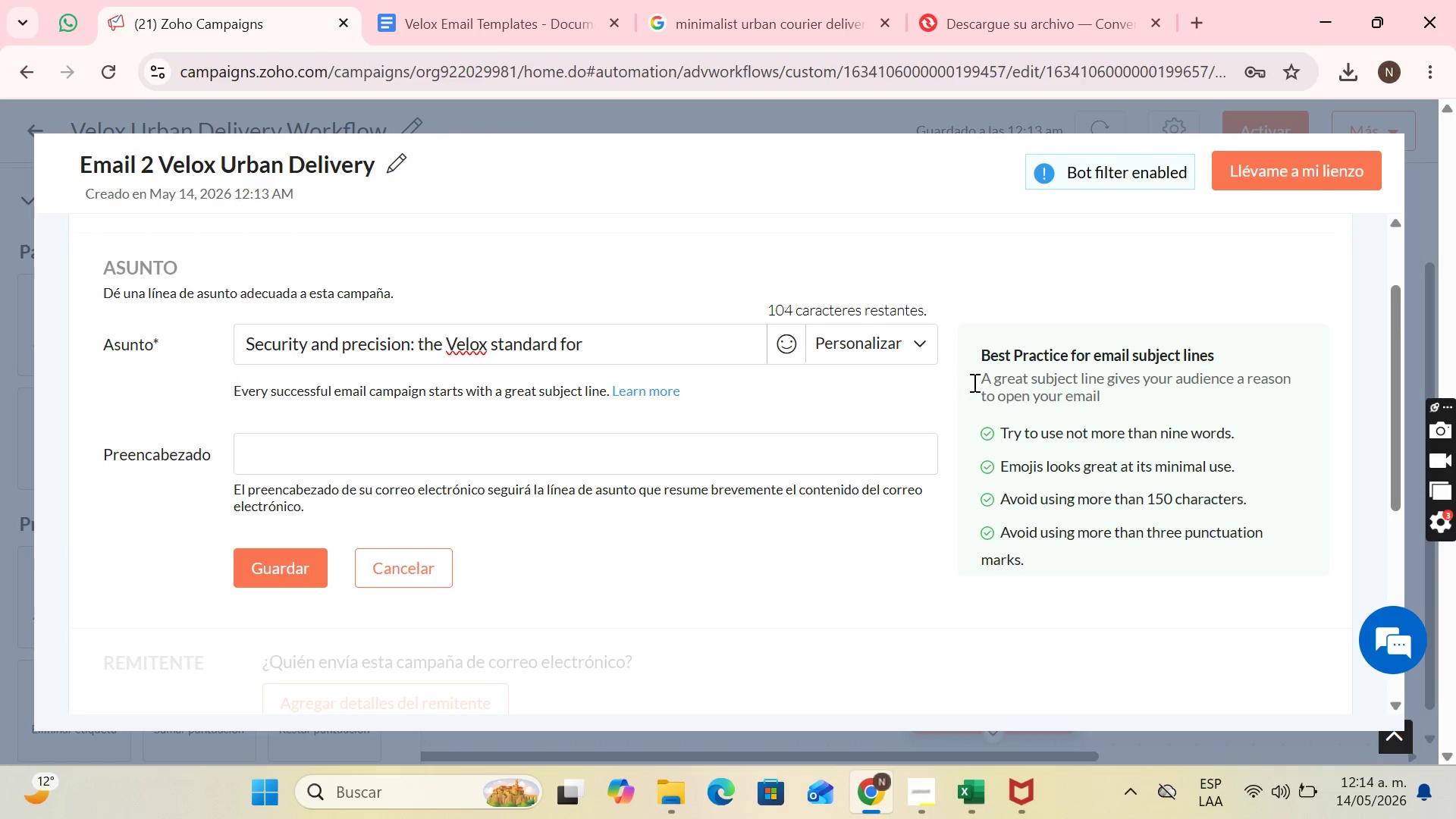 
left_click([872, 353])
 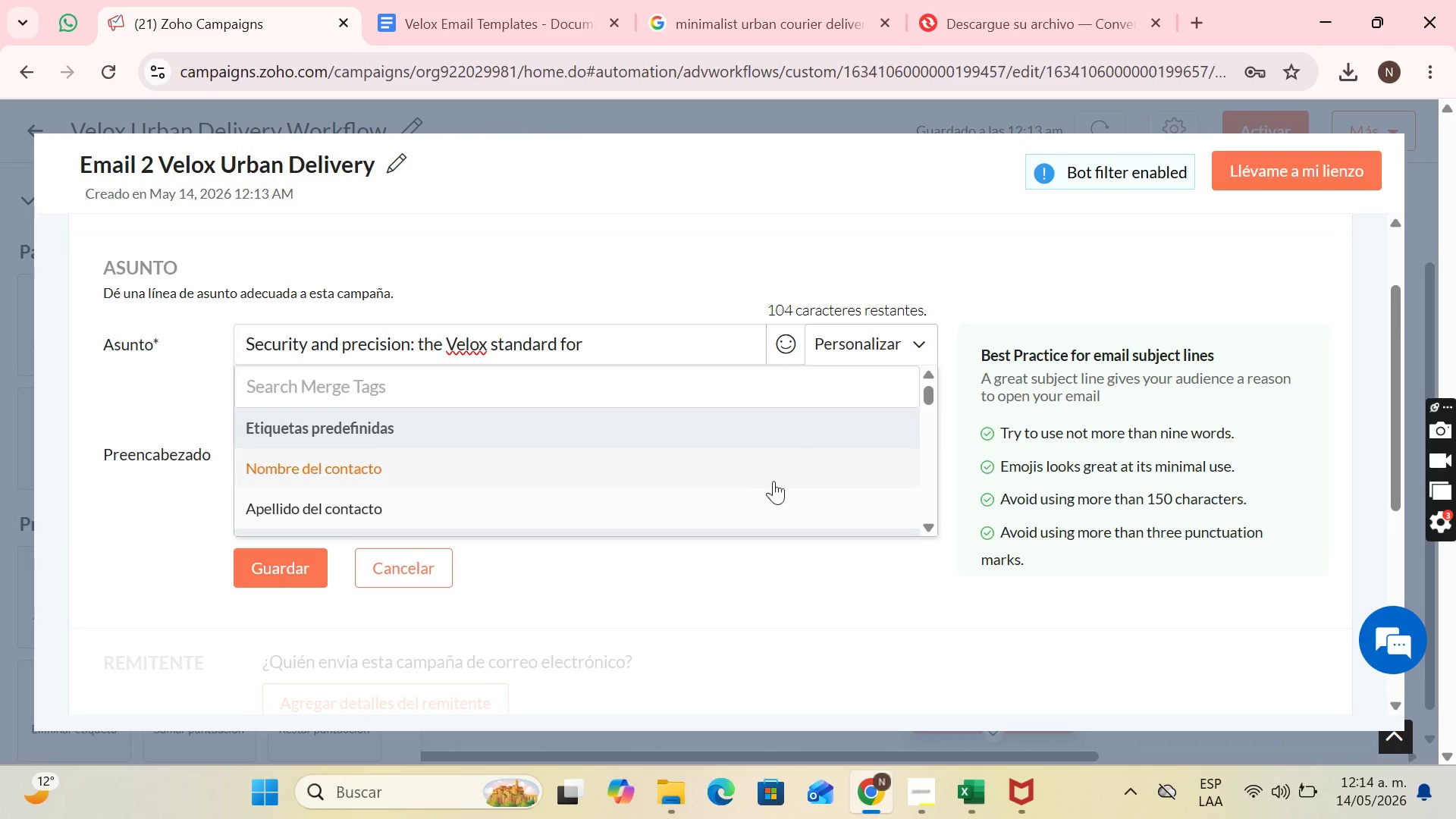 
scroll: coordinate [431, 428], scroll_direction: down, amount: 3.0
 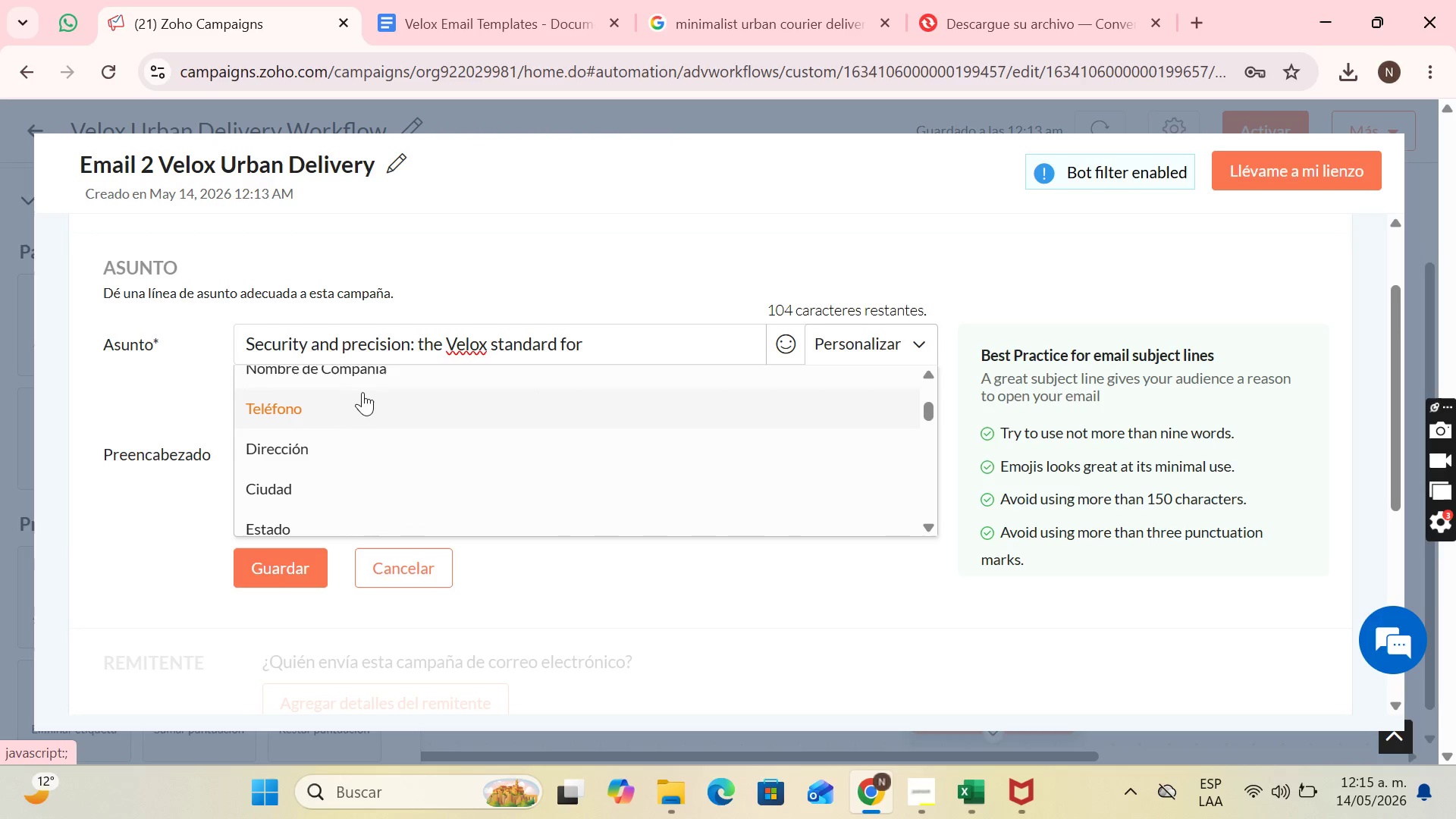 
scroll: coordinate [362, 400], scroll_direction: up, amount: 1.0
 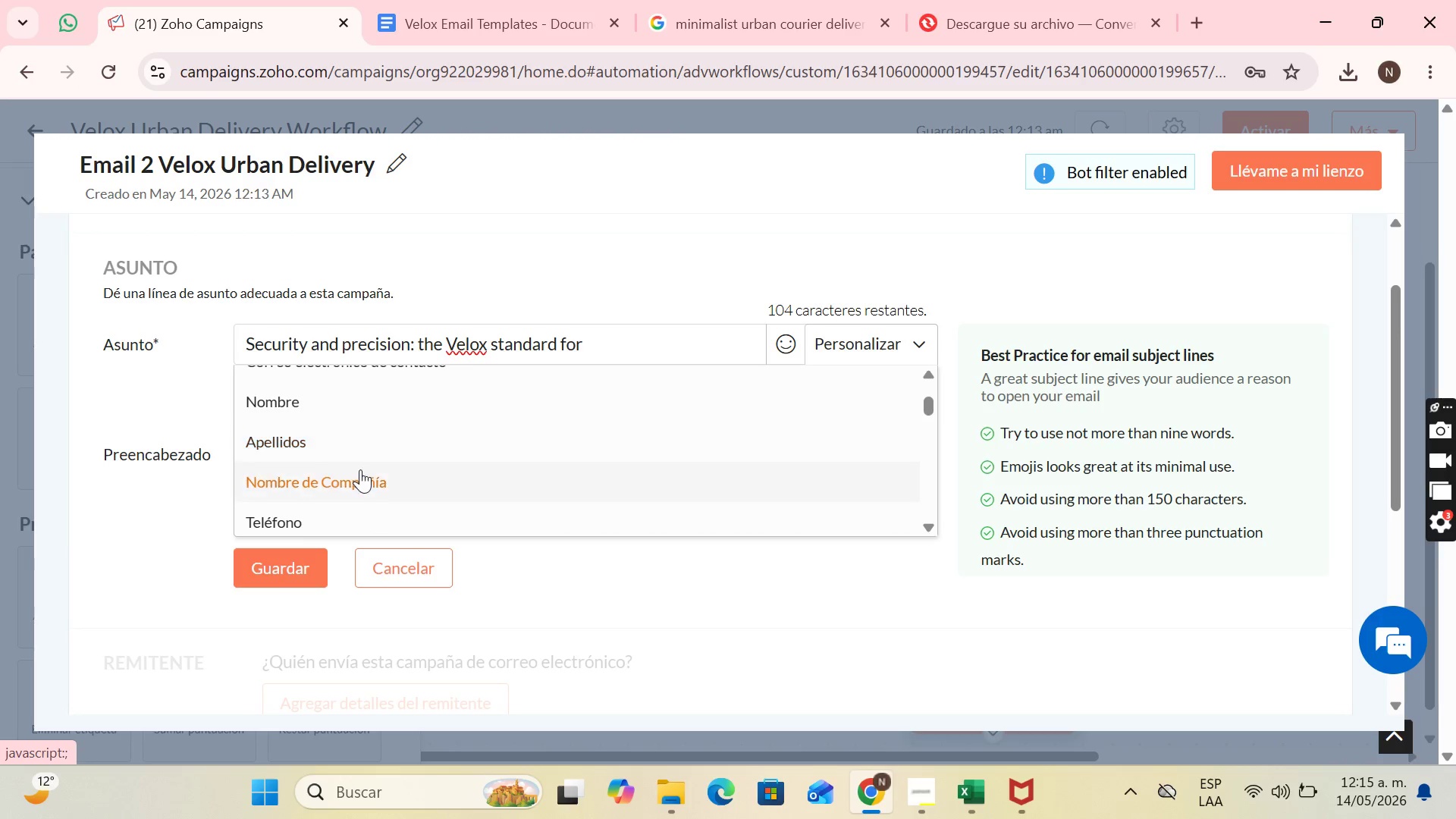 
left_click([359, 477])
 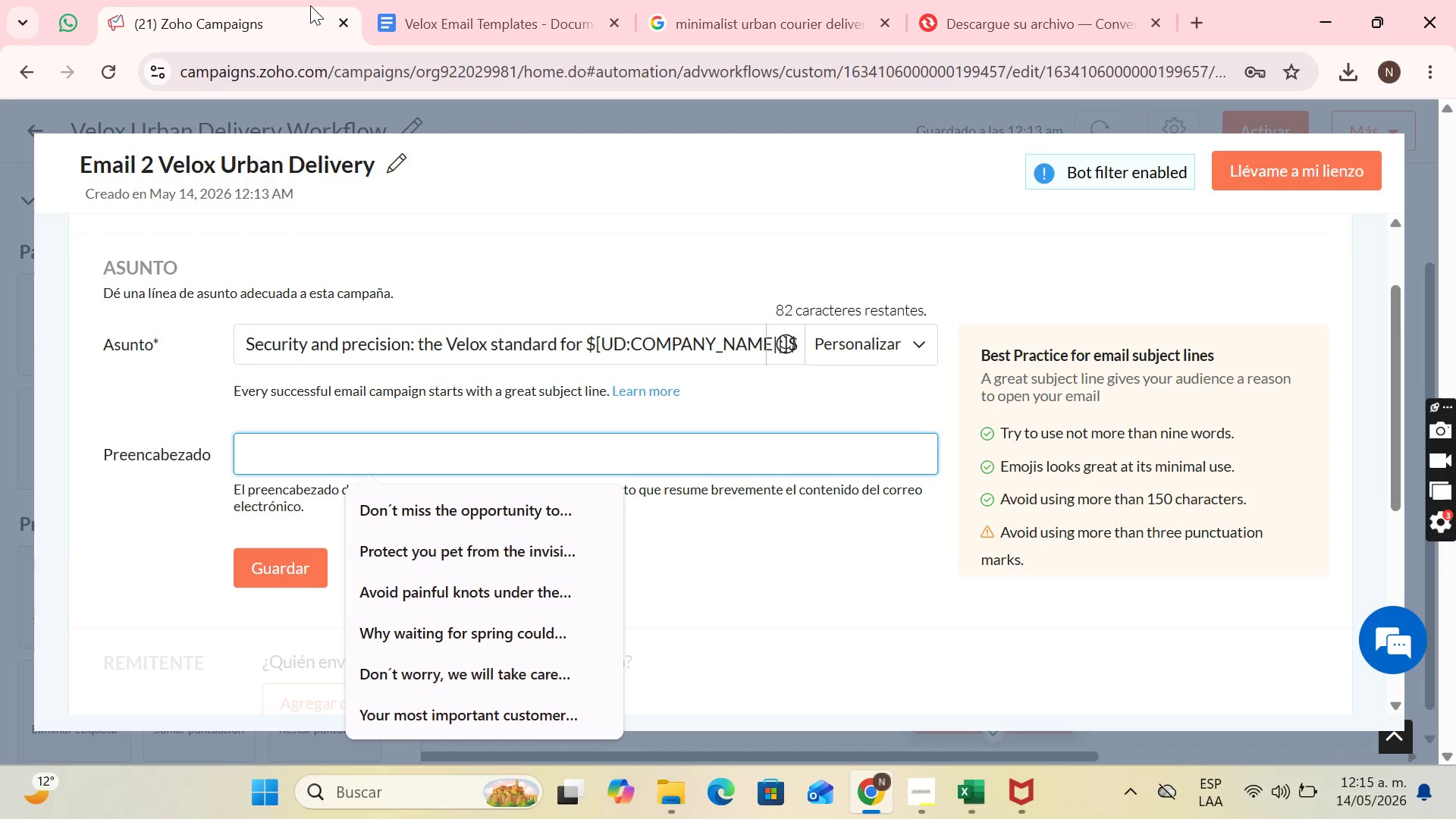 
type(Why leading law firms and ci)
key(Backspace)
type(linics trust us)
 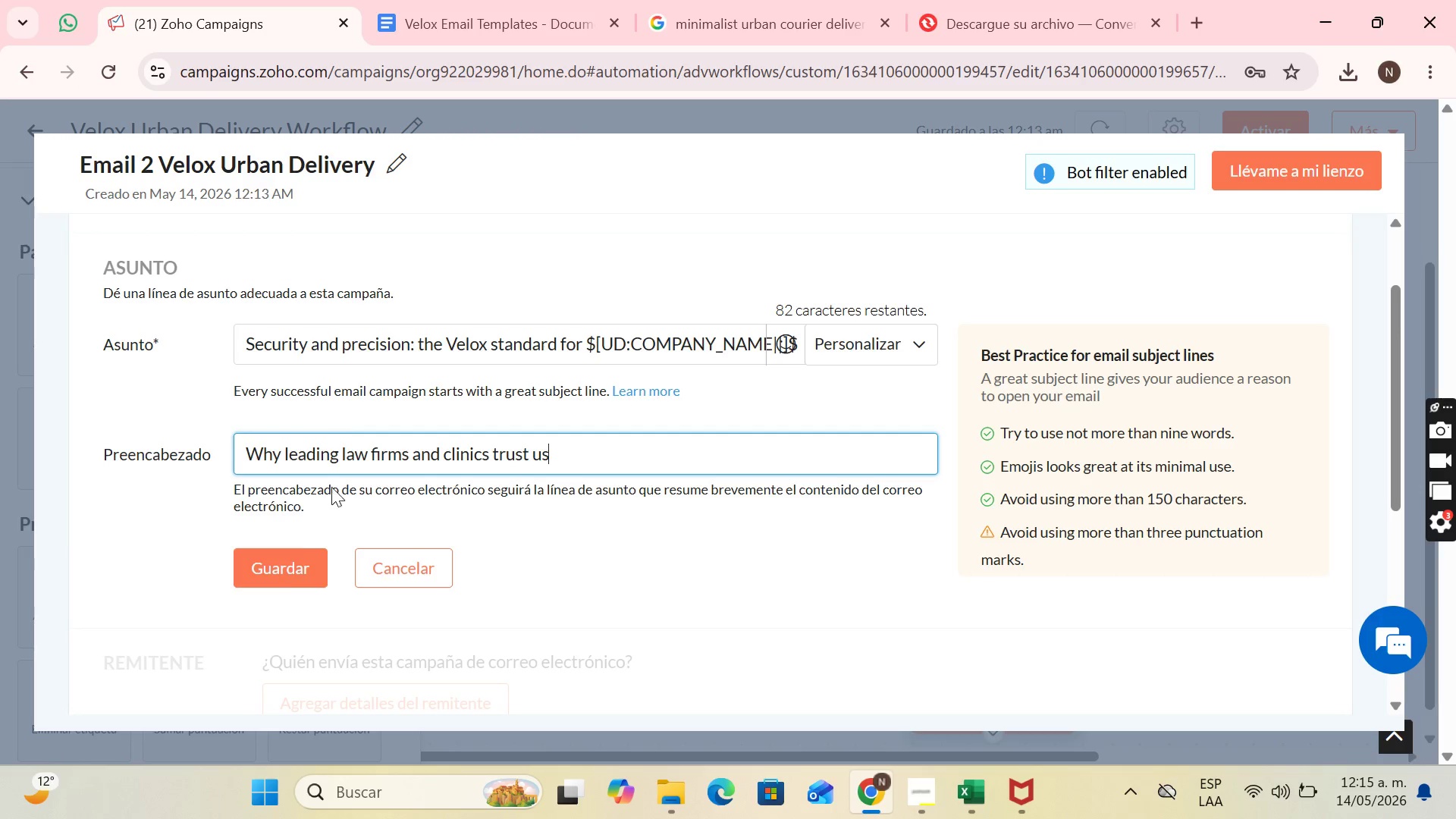 
left_click([290, 577])
 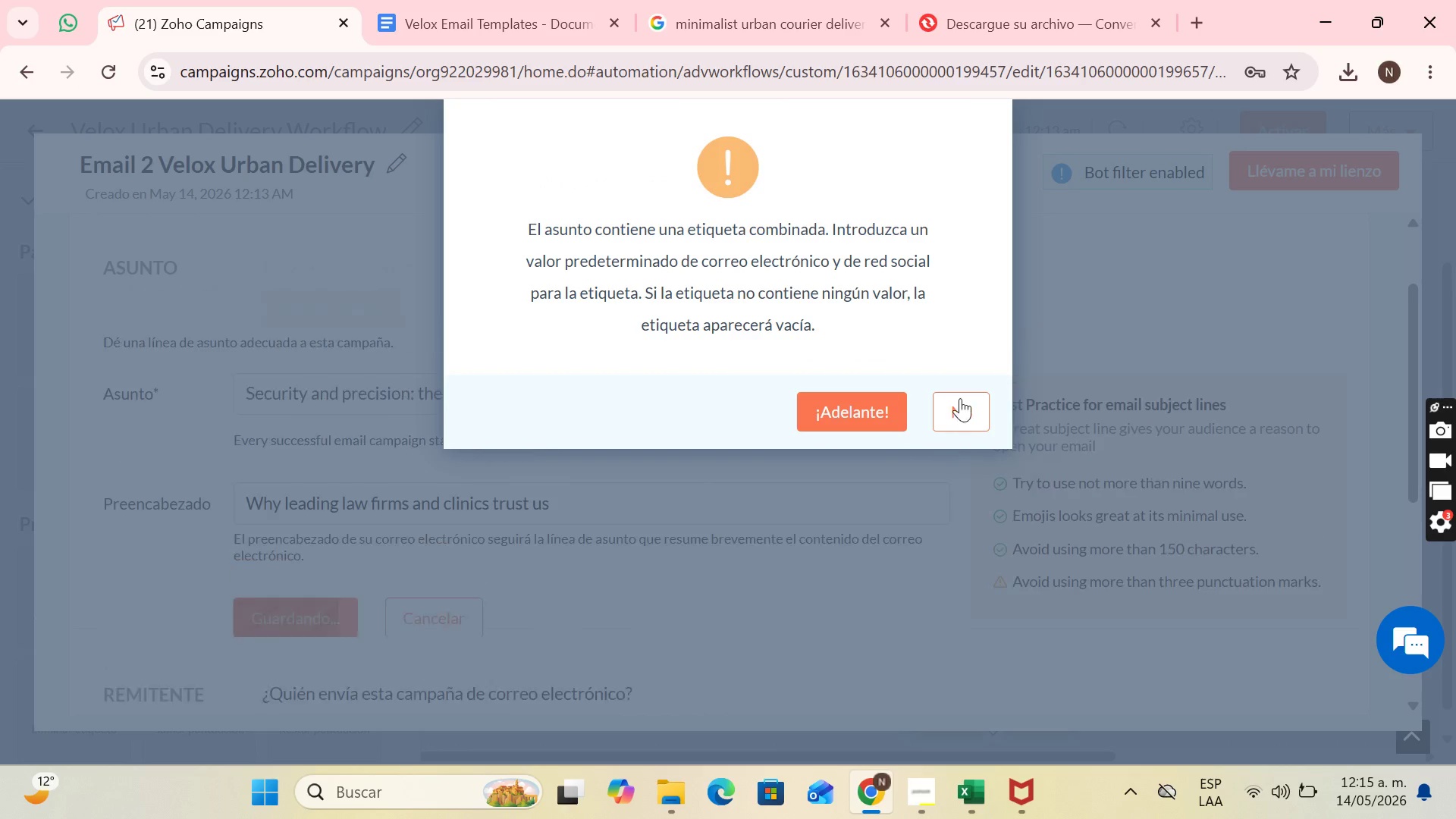 
left_click([870, 410])
 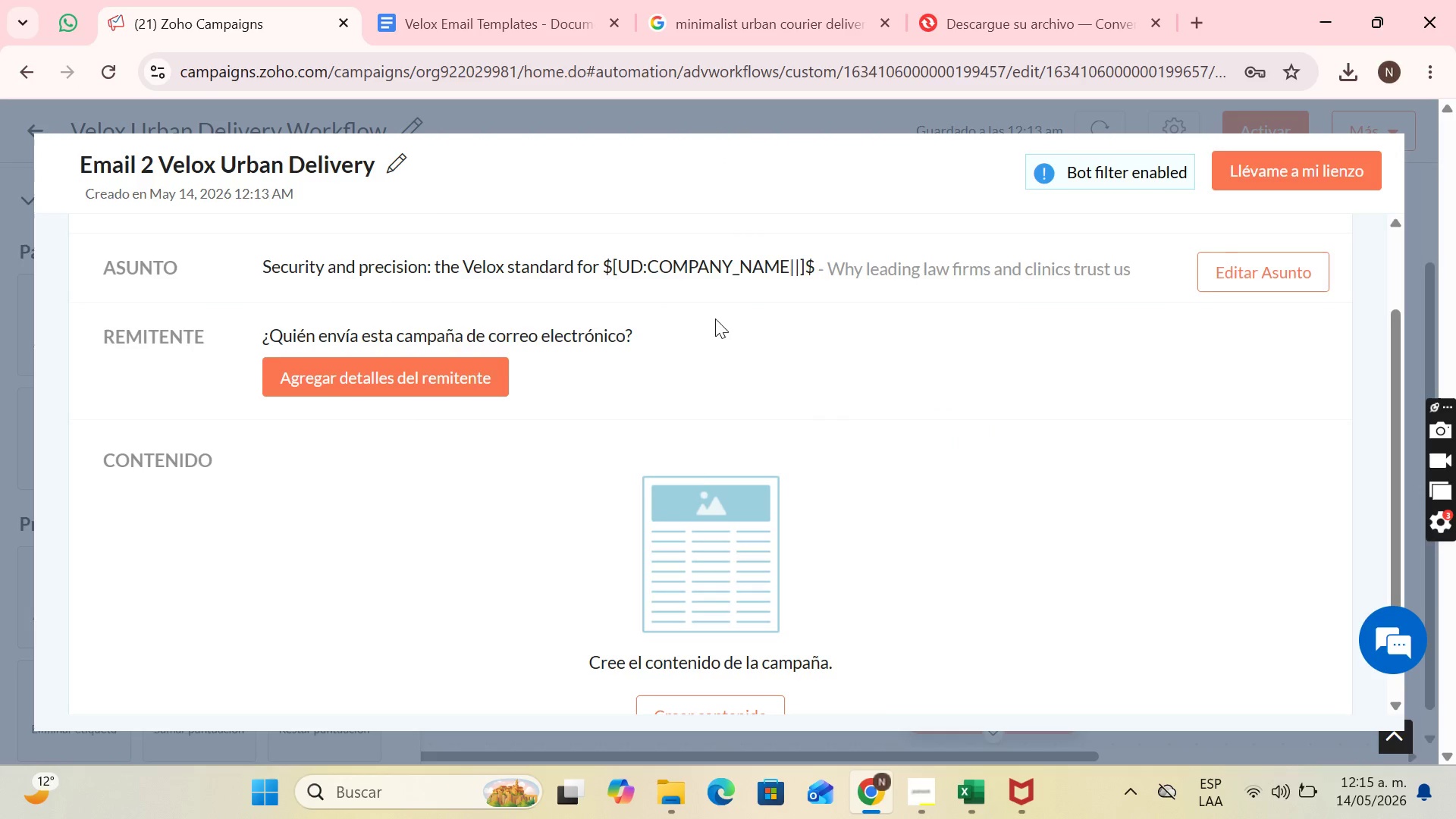 
scroll: coordinate [517, 441], scroll_direction: down, amount: 2.0
 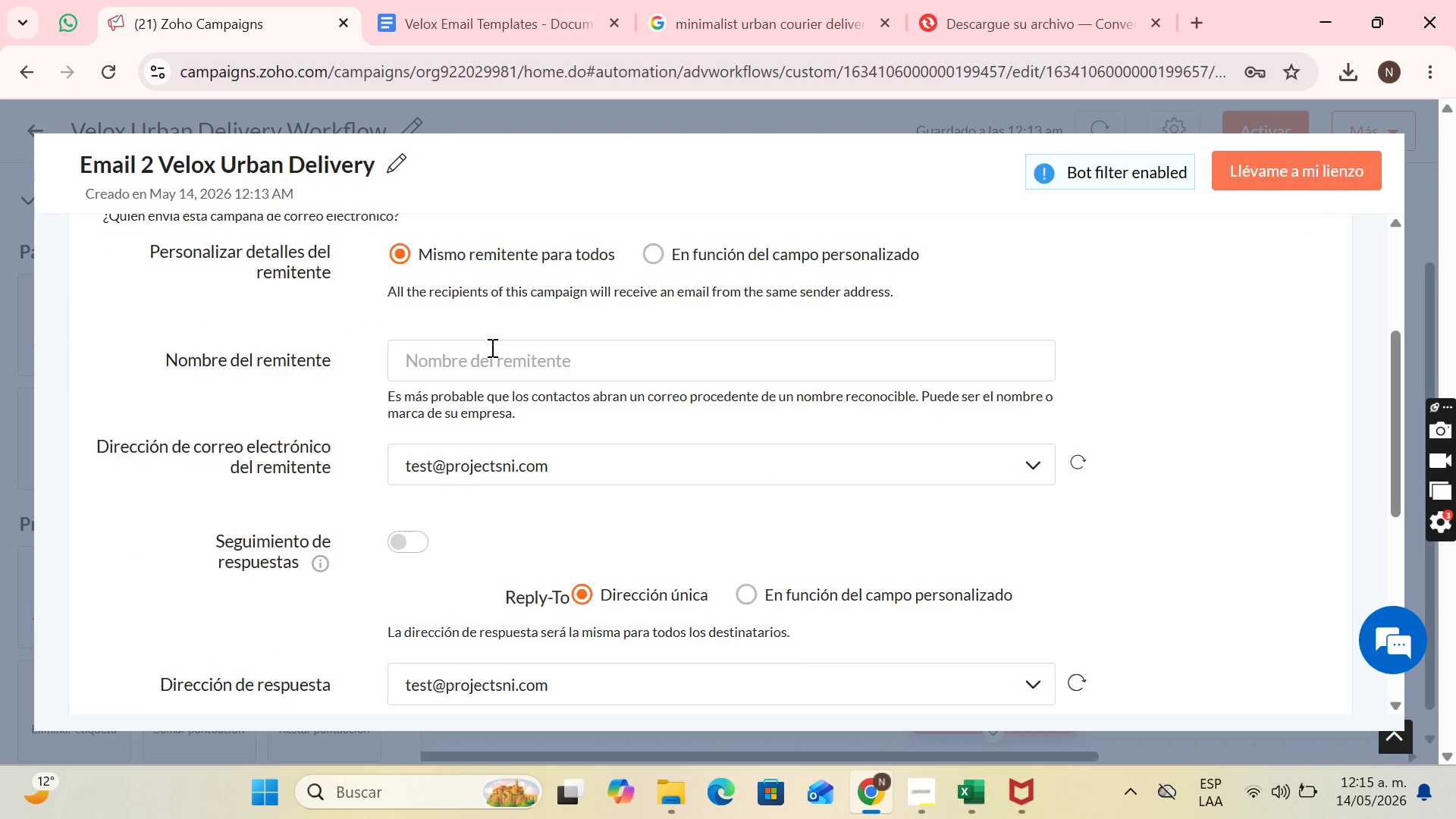 
left_click([491, 347])
 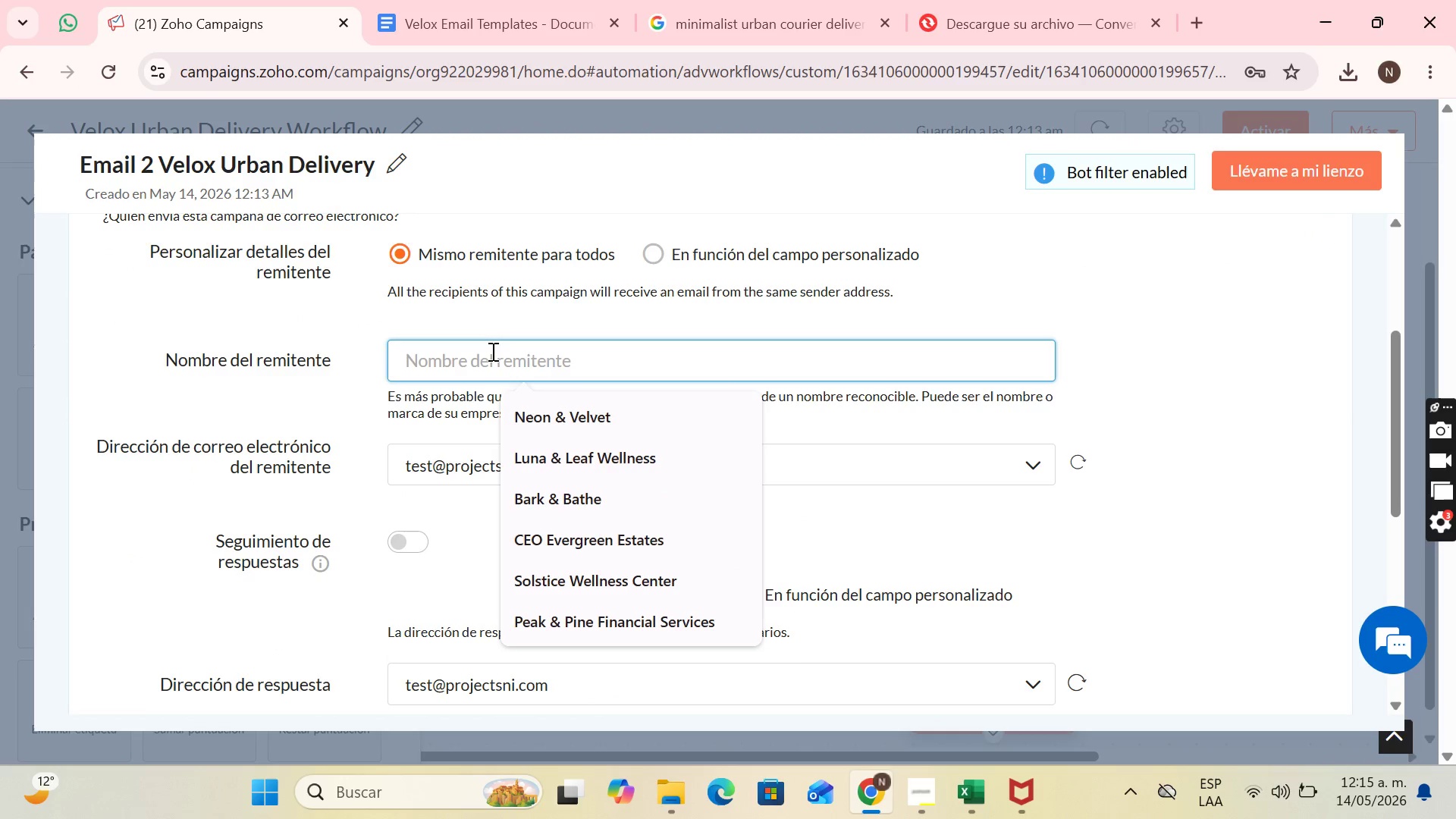 
type(Velox Urg)
key(Backspace)
type(ban Delivery)
 